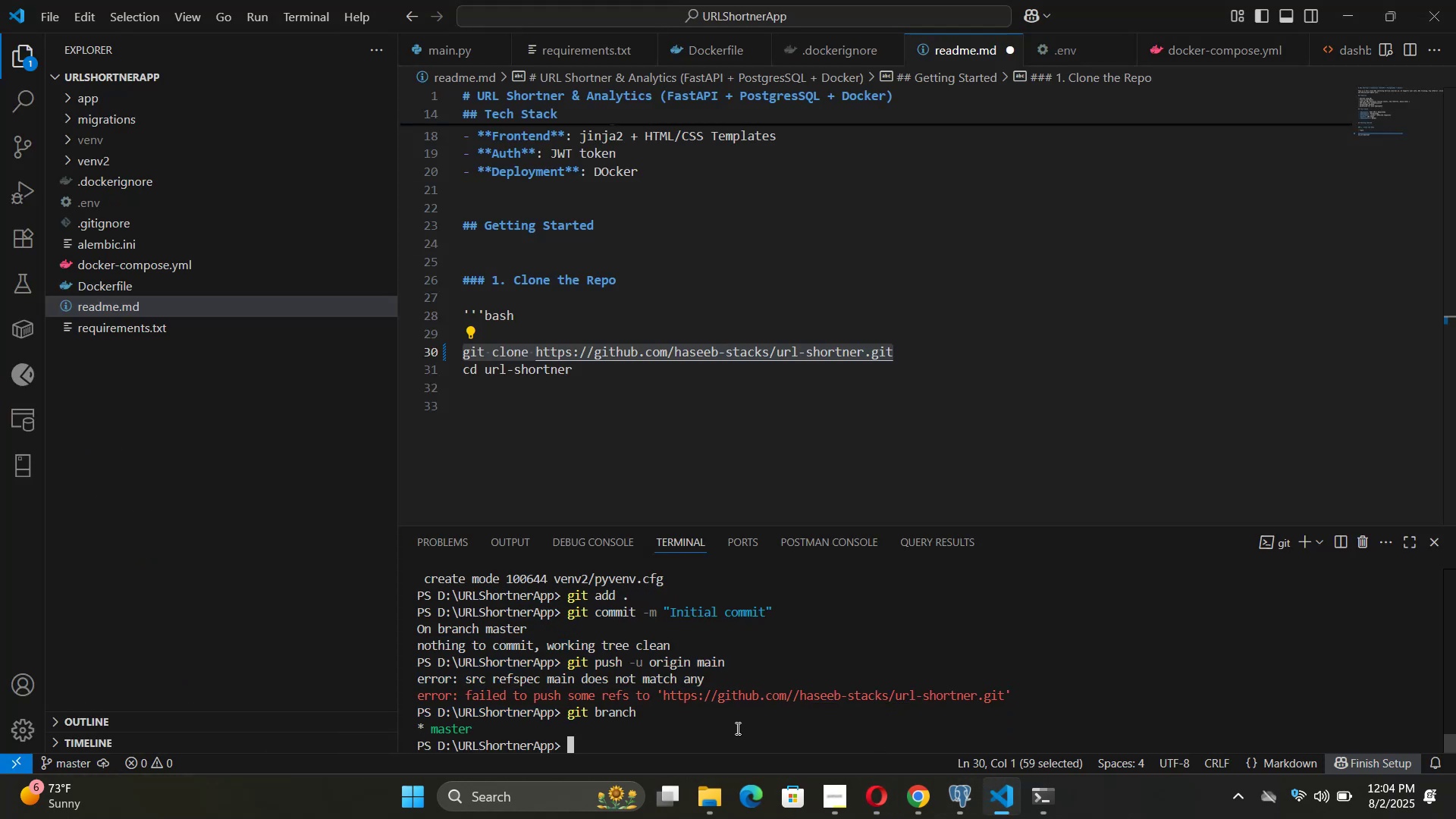 
left_click_drag(start_coordinate=[595, 748], to_coordinate=[384, 712])
 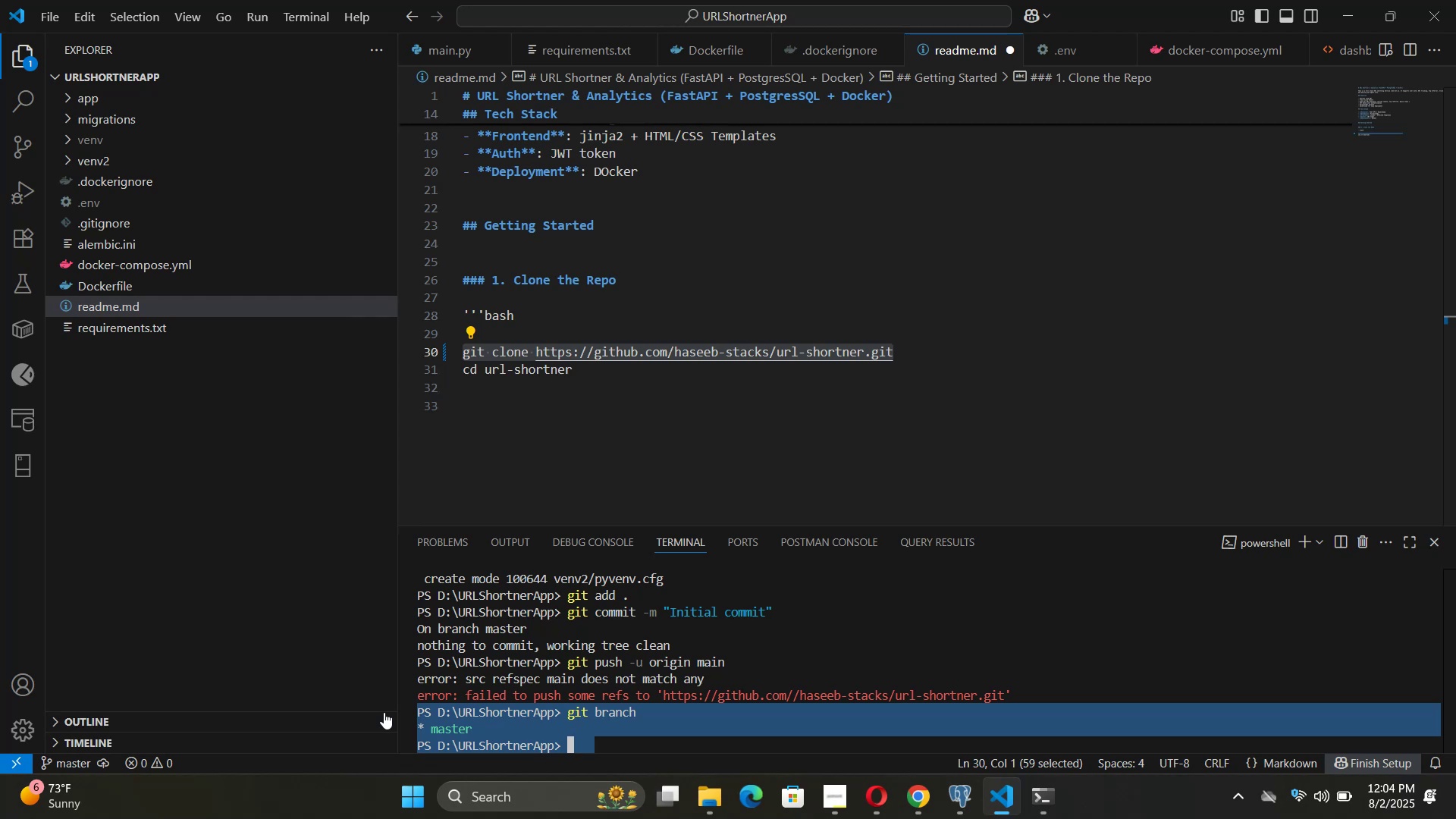 
key(Control+Shift+C)
 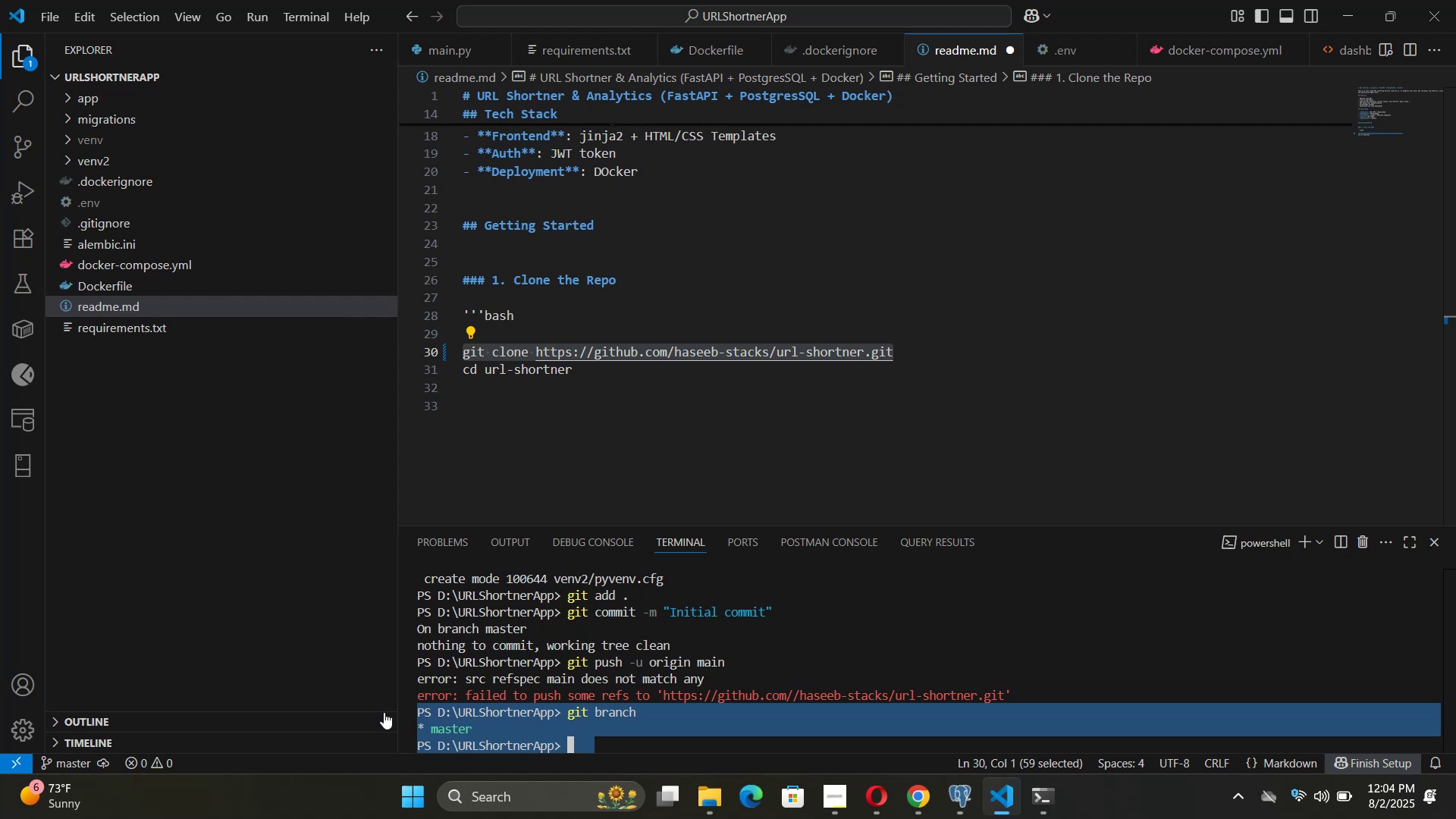 
key(Alt+Tab)
 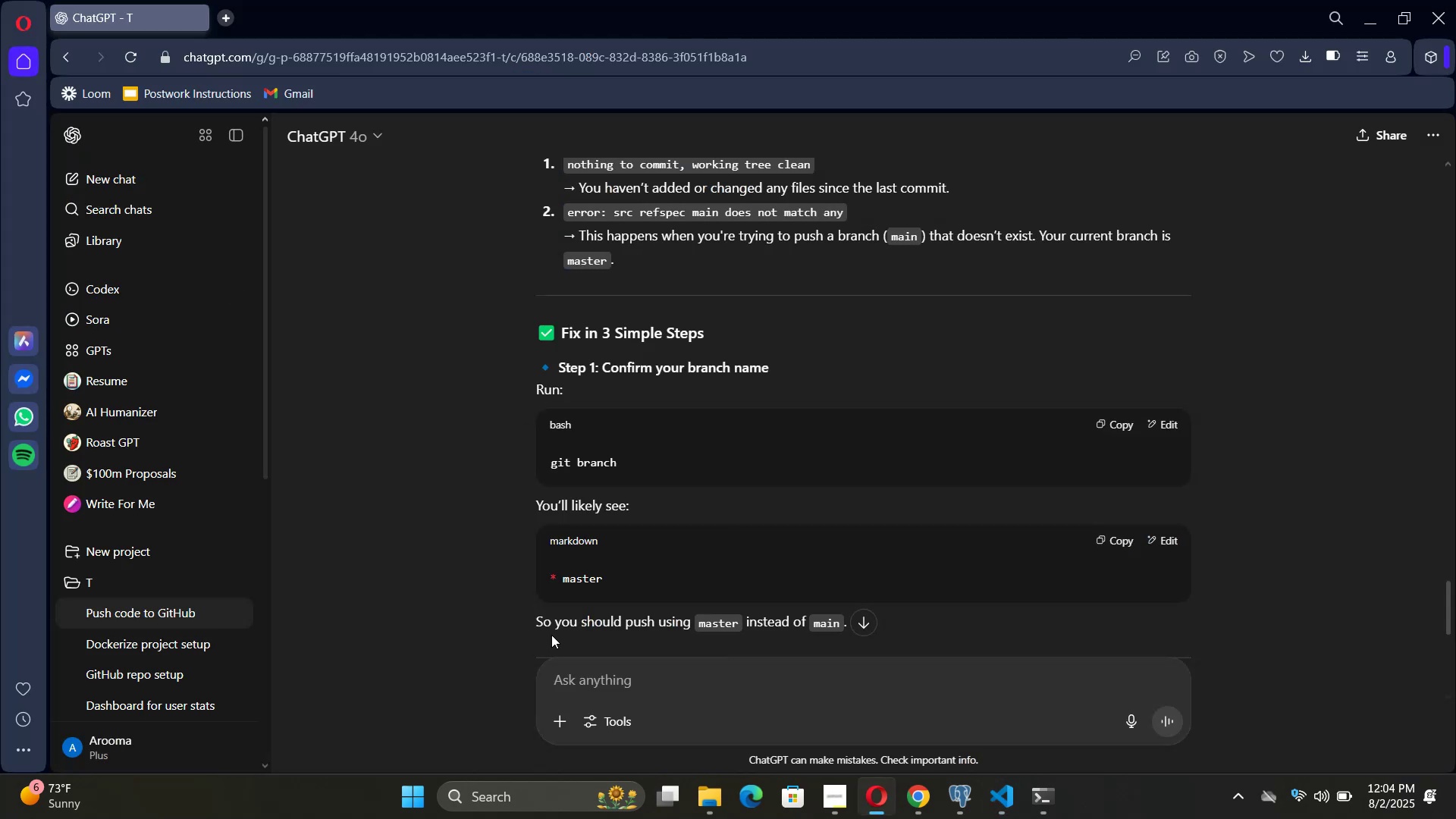 
scroll: coordinate [696, 562], scroll_direction: down, amount: 3.0
 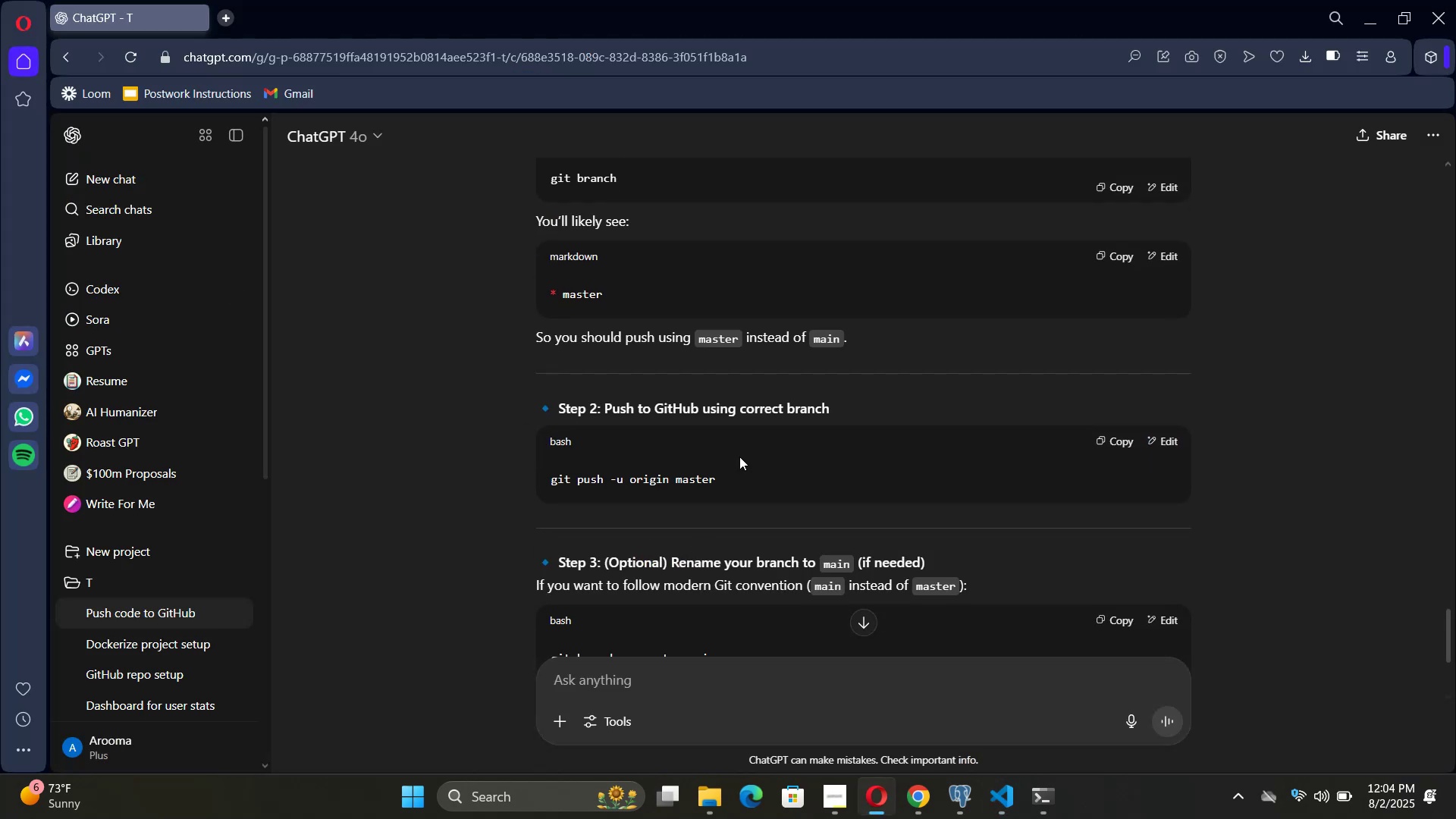 
left_click([1116, 436])
 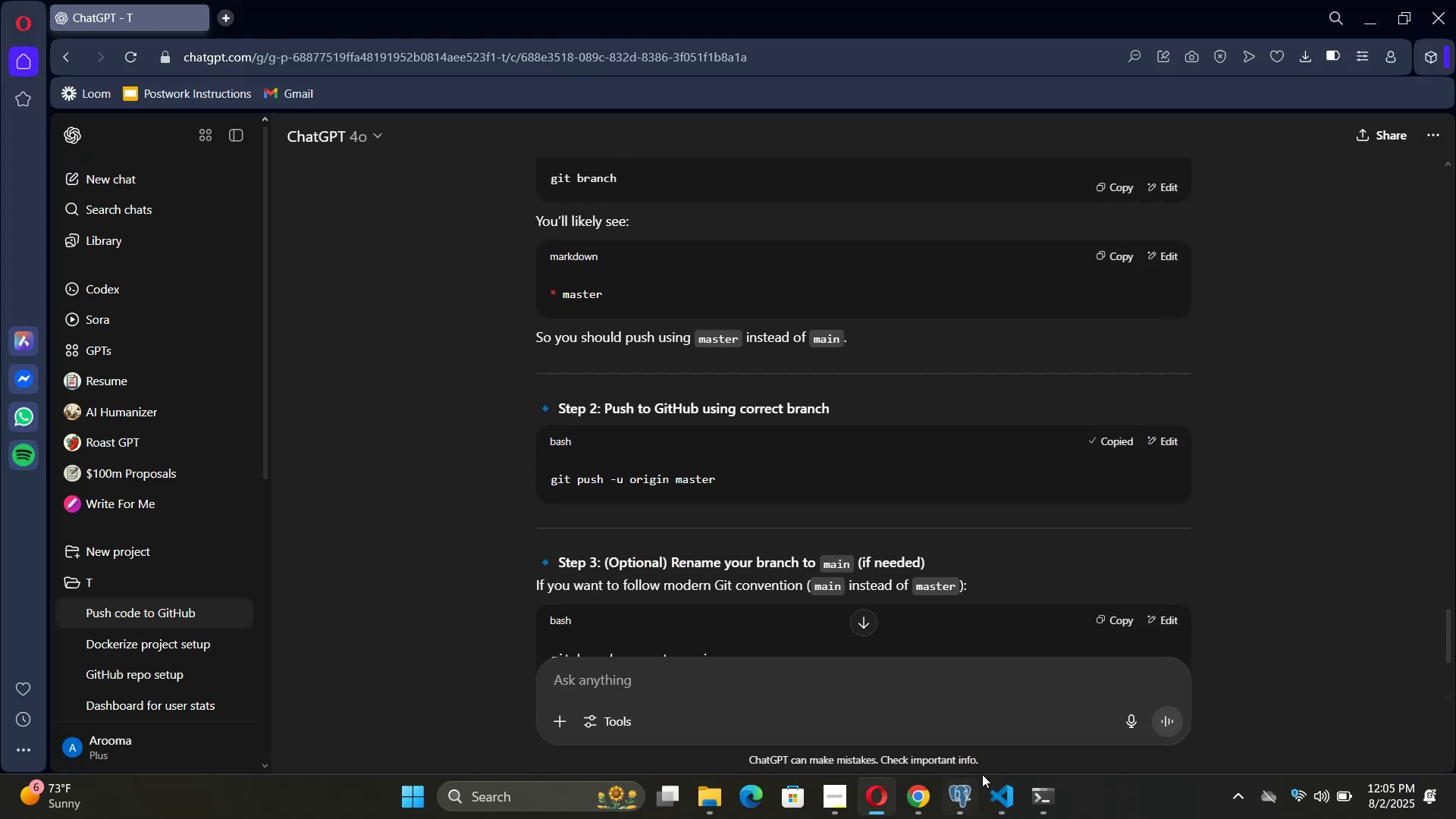 
left_click([997, 786])
 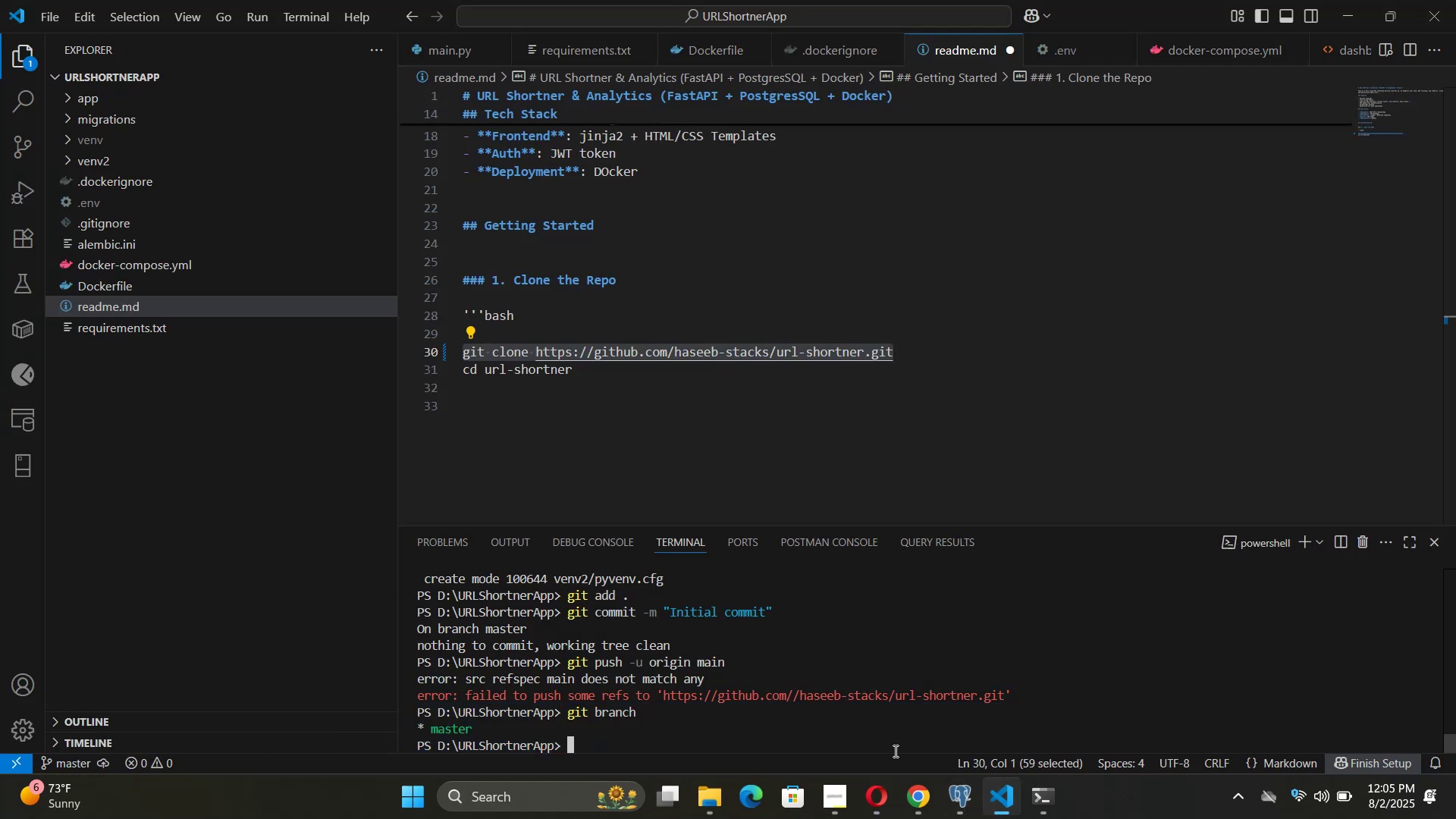 
double_click([892, 736])
 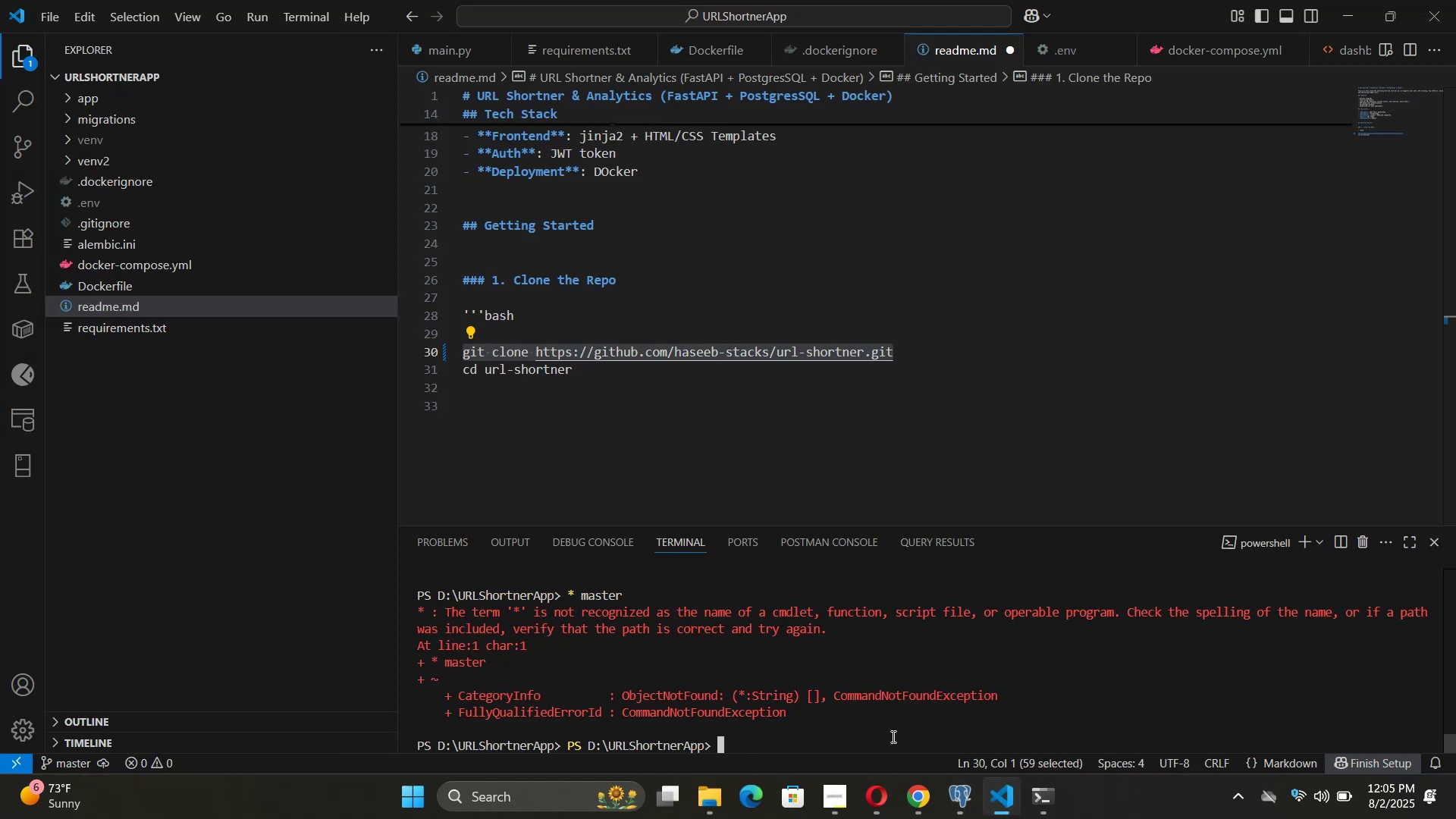 
key(Alt+Tab)
 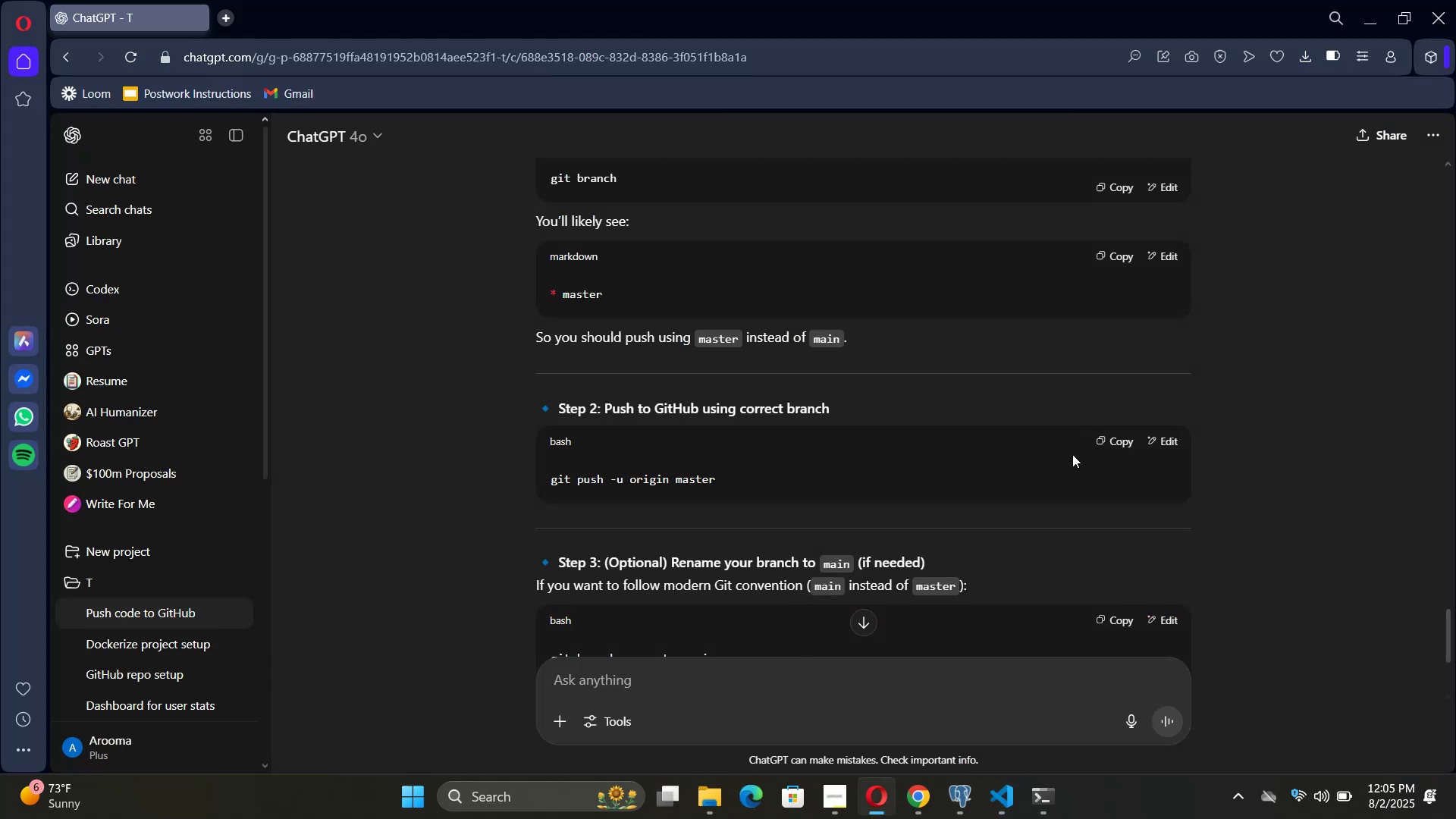 
left_click([1106, 445])
 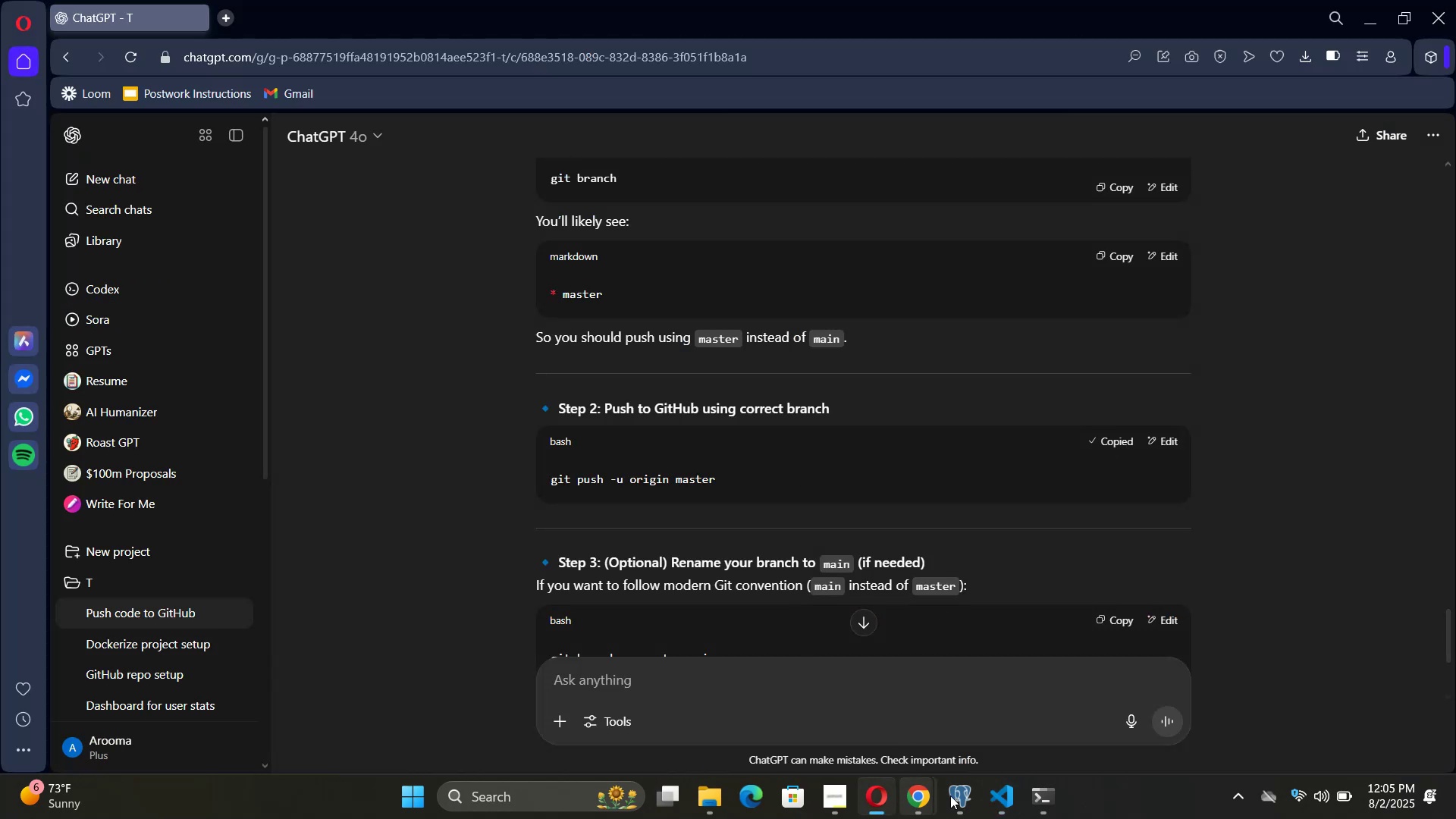 
left_click([1001, 792])
 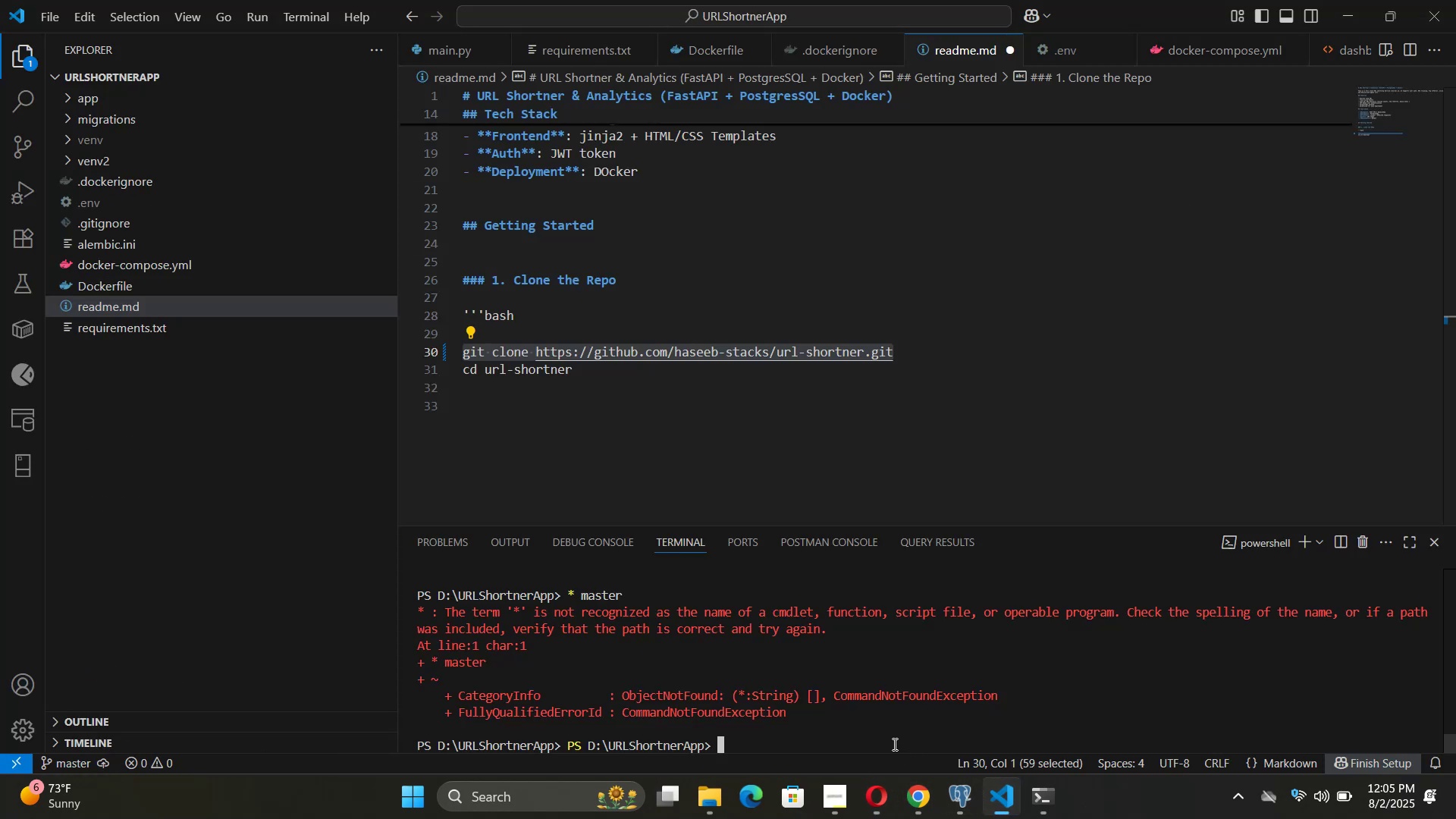 
right_click([893, 744])
 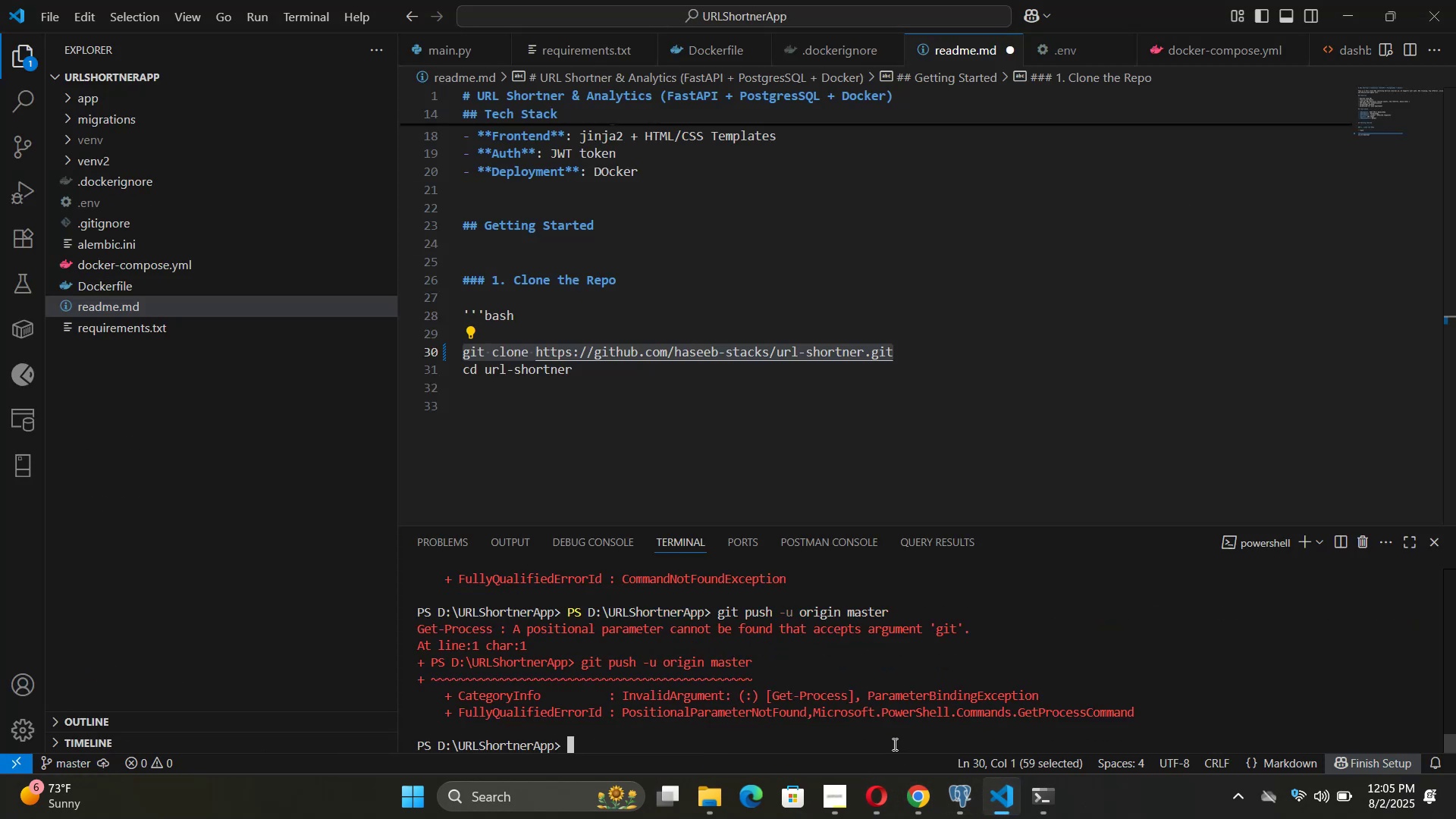 
key(Alt+Tab)
 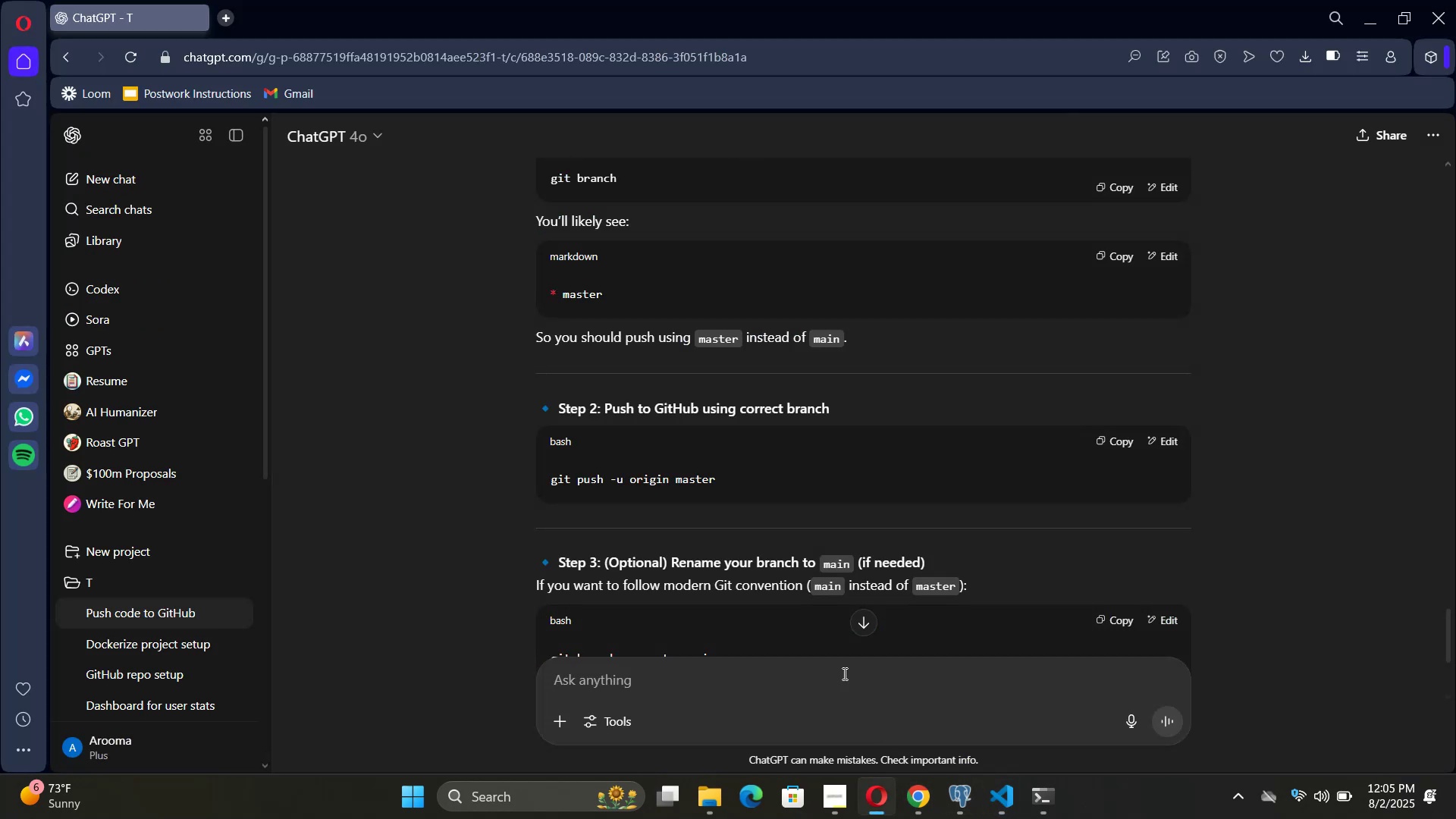 
scroll: coordinate [811, 508], scroll_direction: down, amount: 2.0
 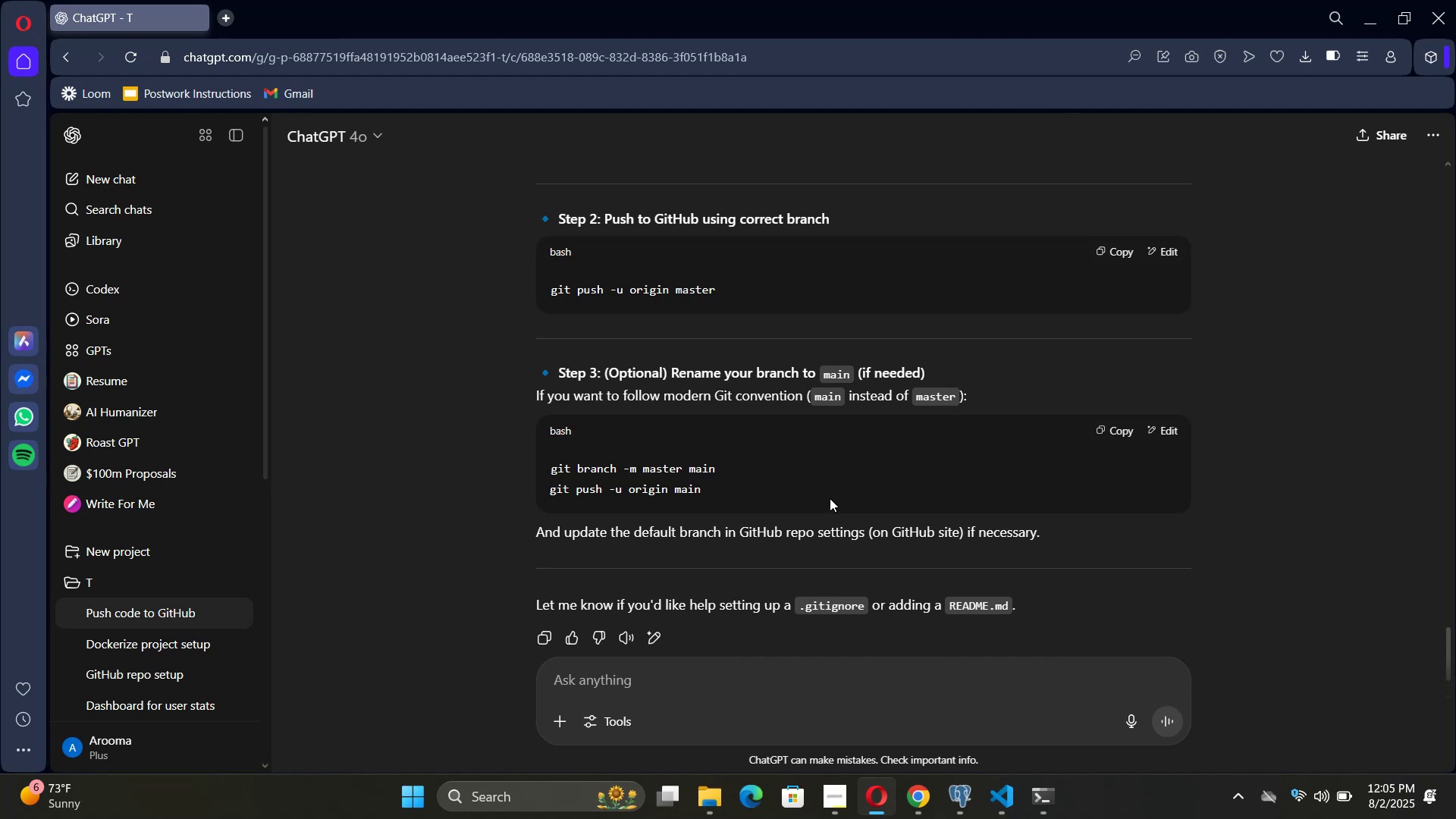 
wait(5.86)
 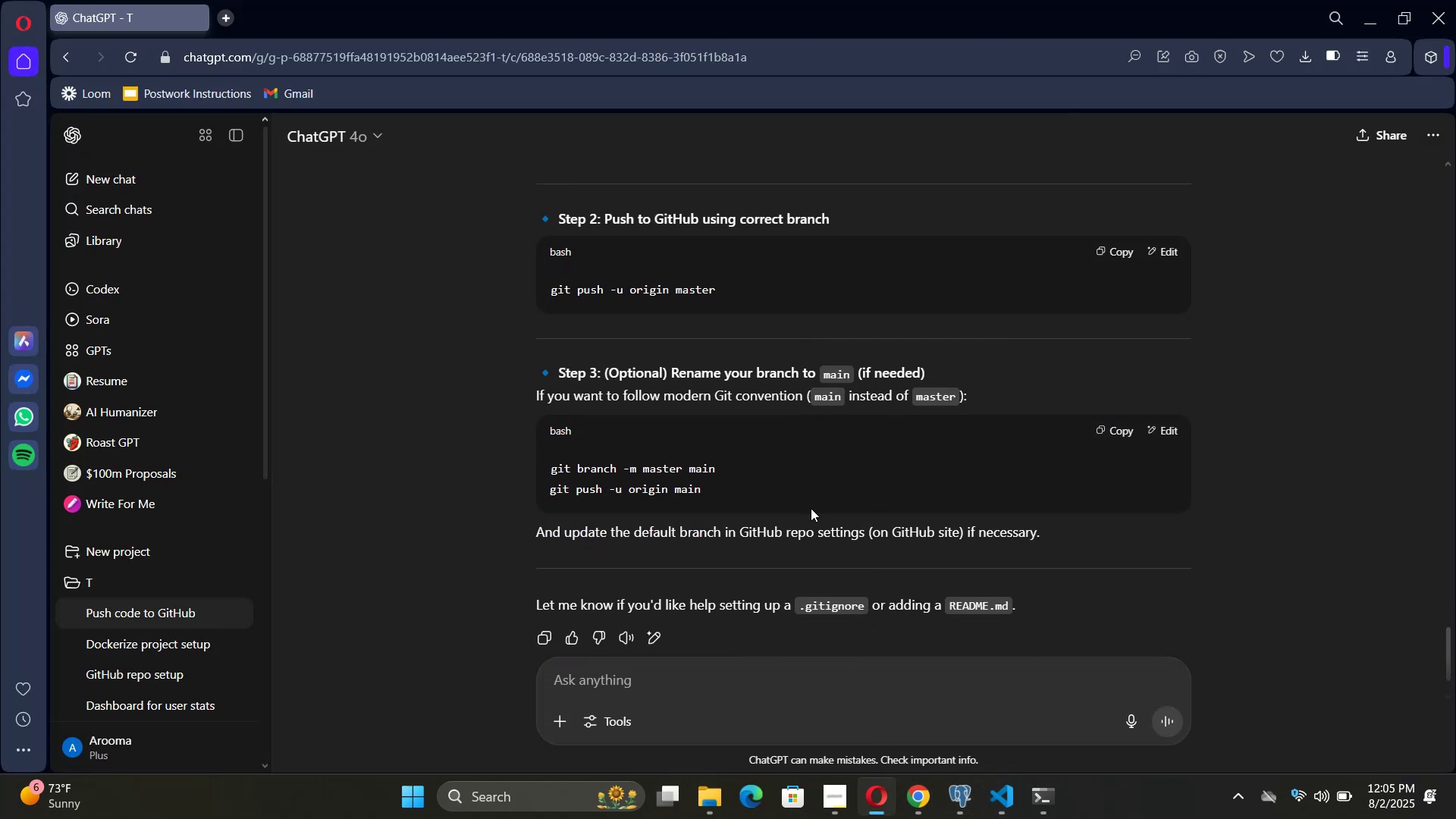 
scroll: coordinate [830, 498], scroll_direction: down, amount: 1.0
 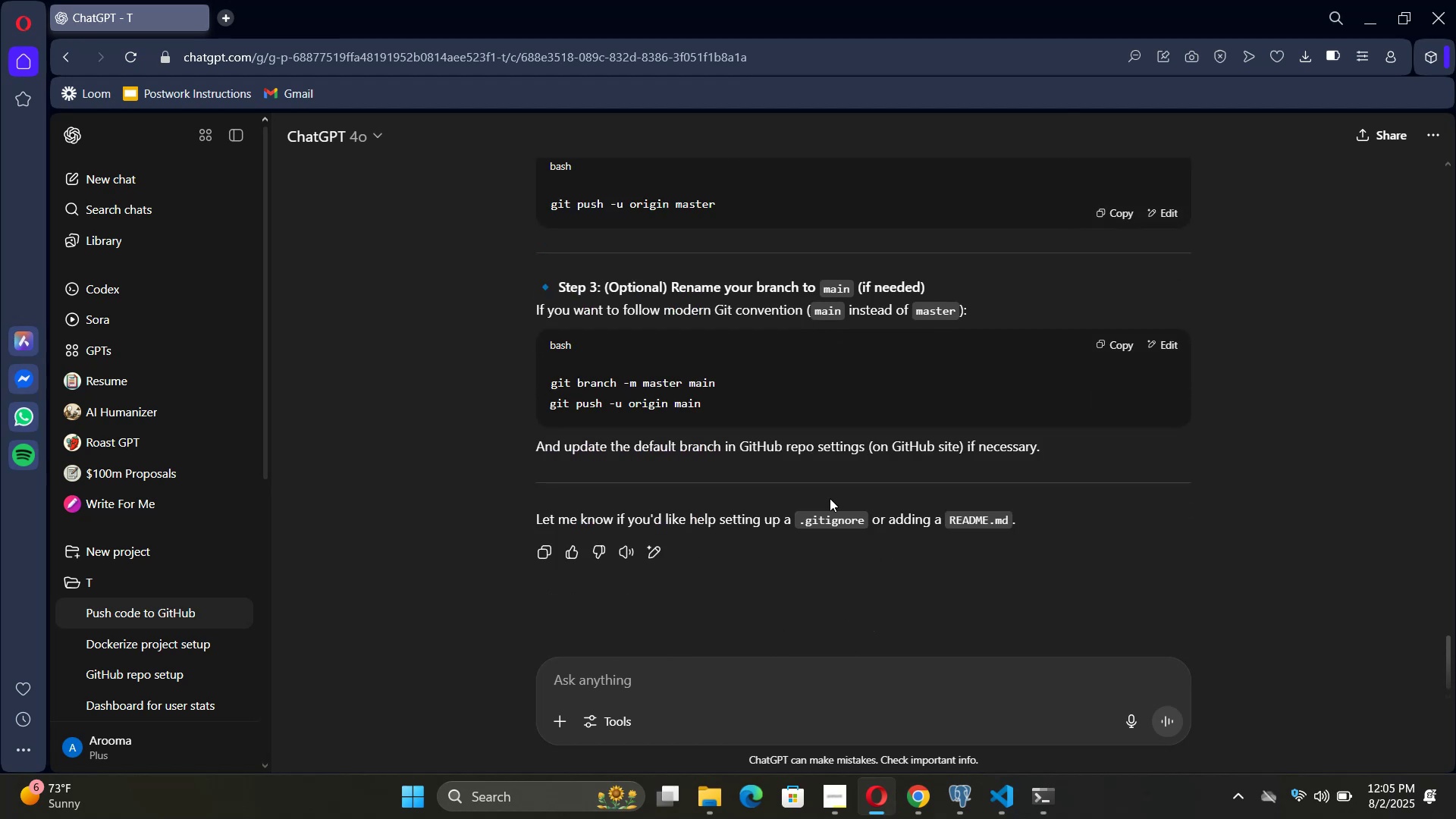 
scroll: coordinate [830, 498], scroll_direction: up, amount: 2.0
 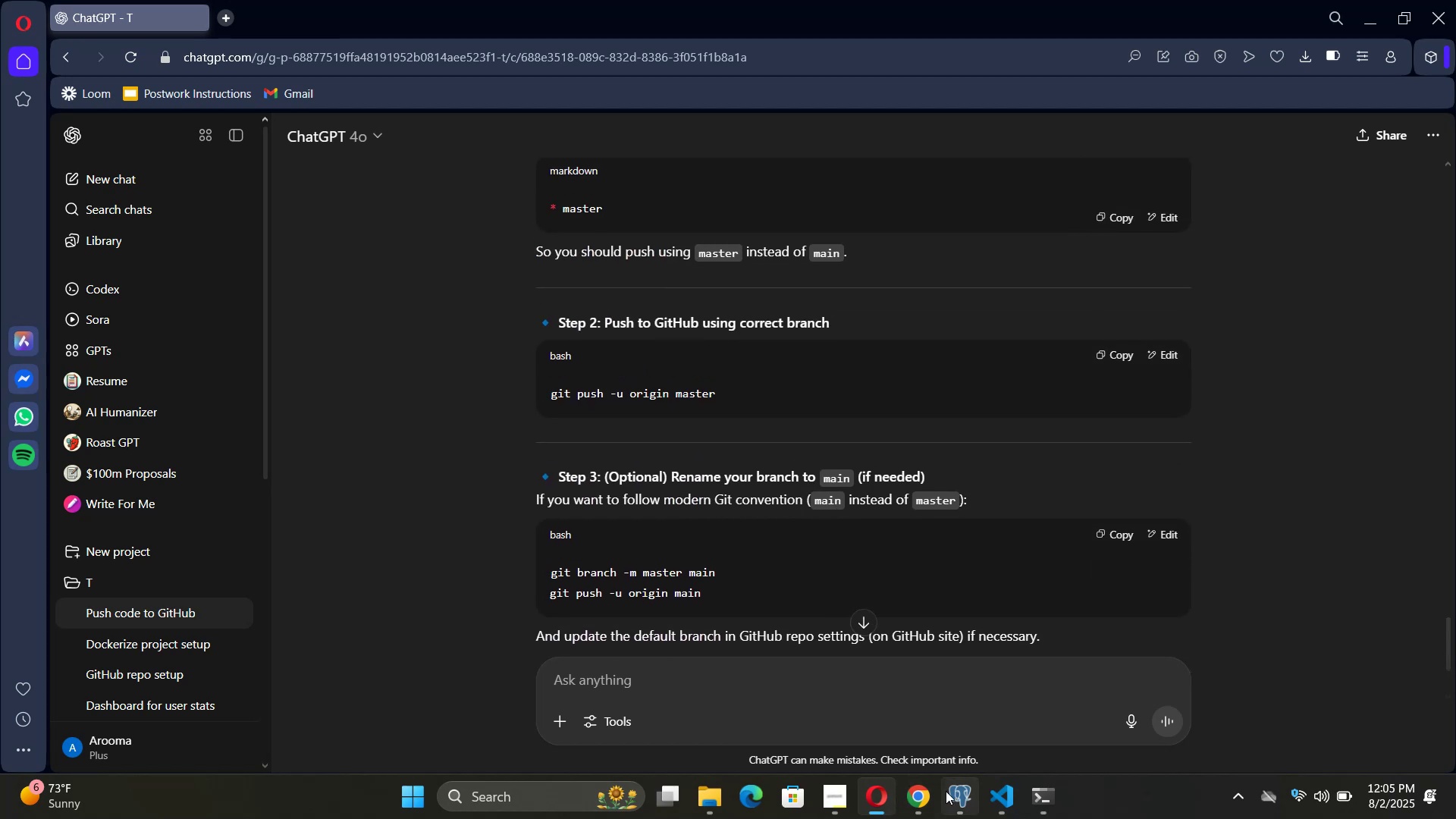 
left_click([1008, 792])
 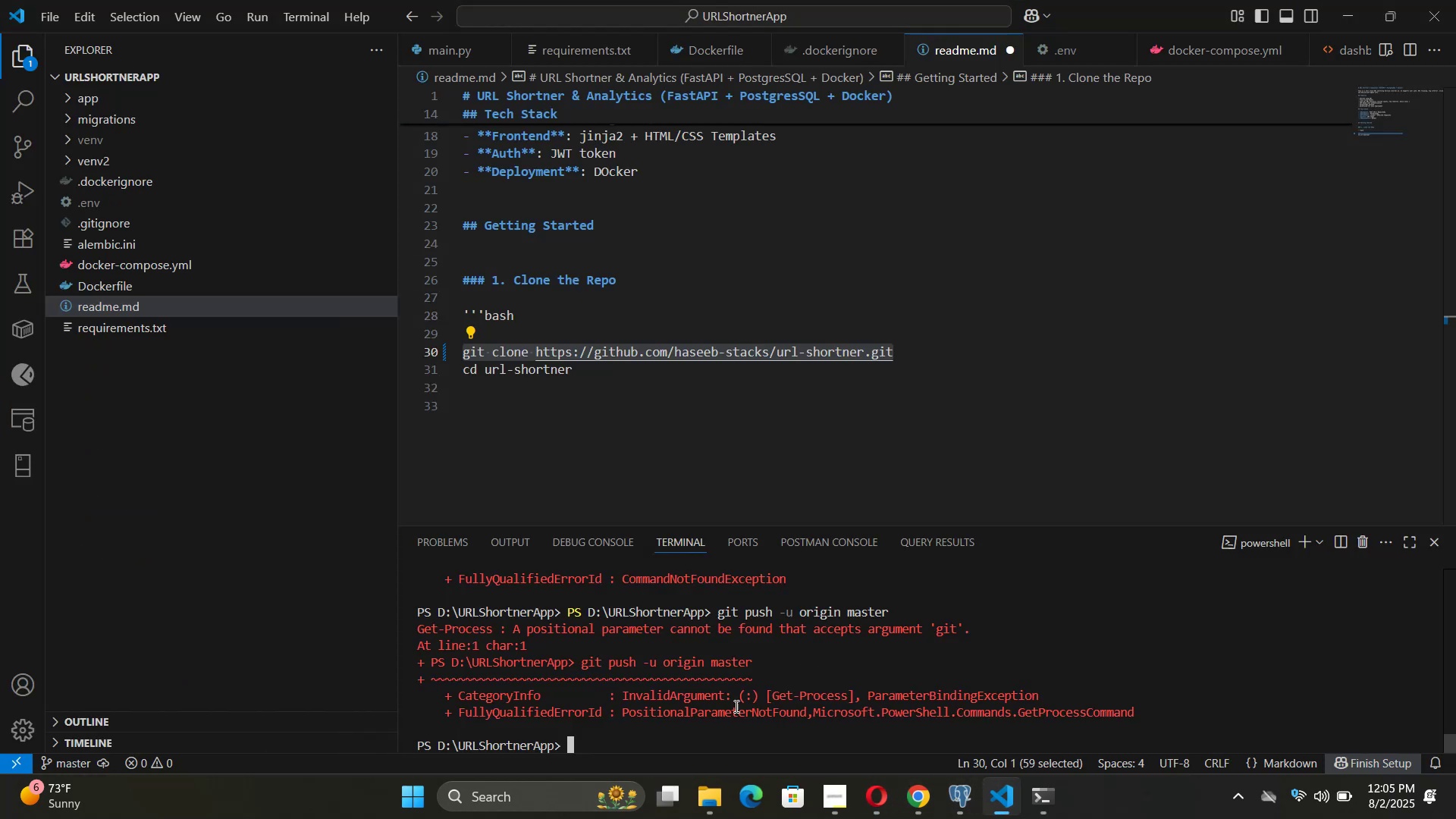 
left_click_drag(start_coordinate=[720, 715], to_coordinate=[491, 634])
 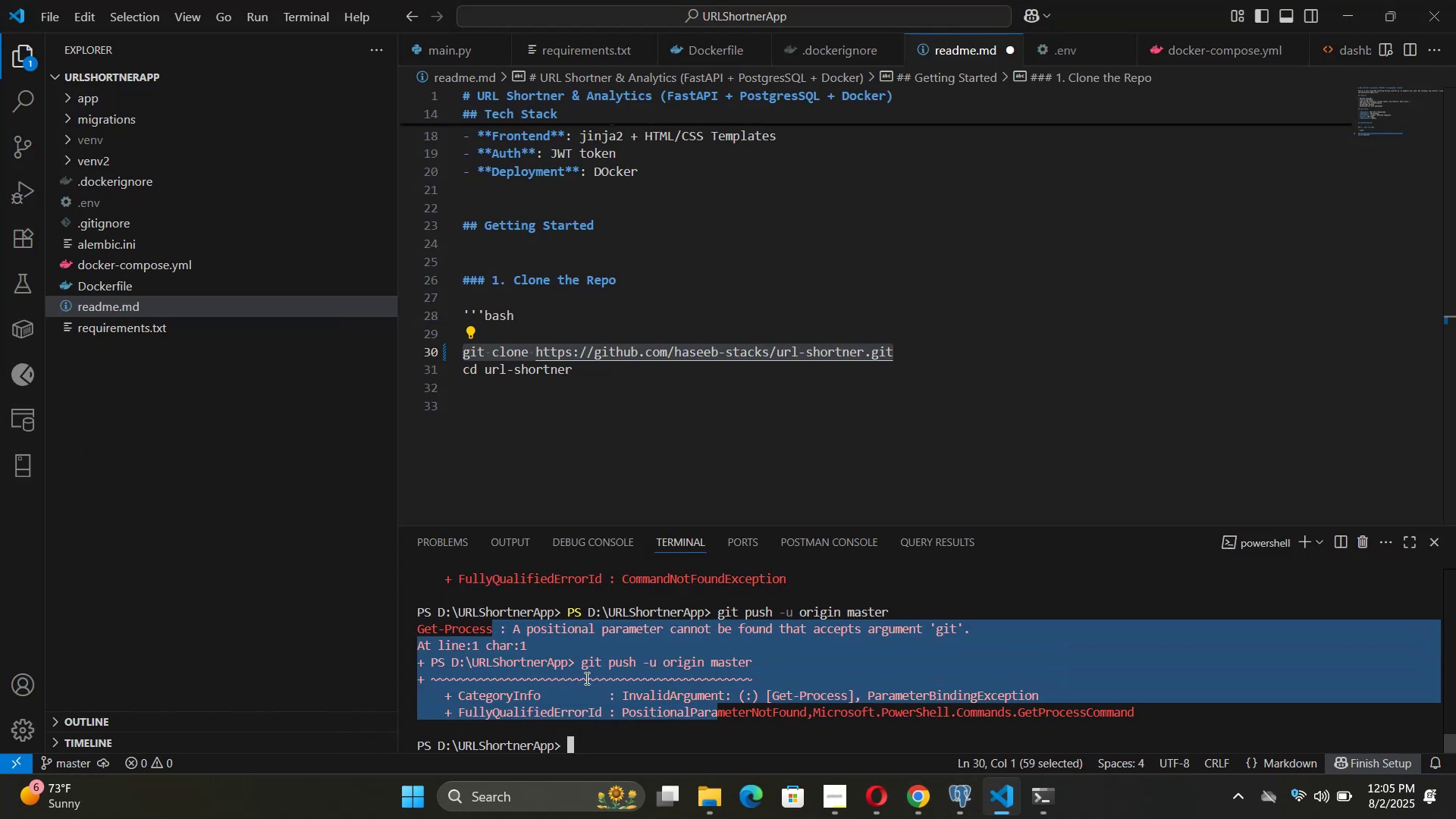 
left_click_drag(start_coordinate=[590, 740], to_coordinate=[412, 715])
 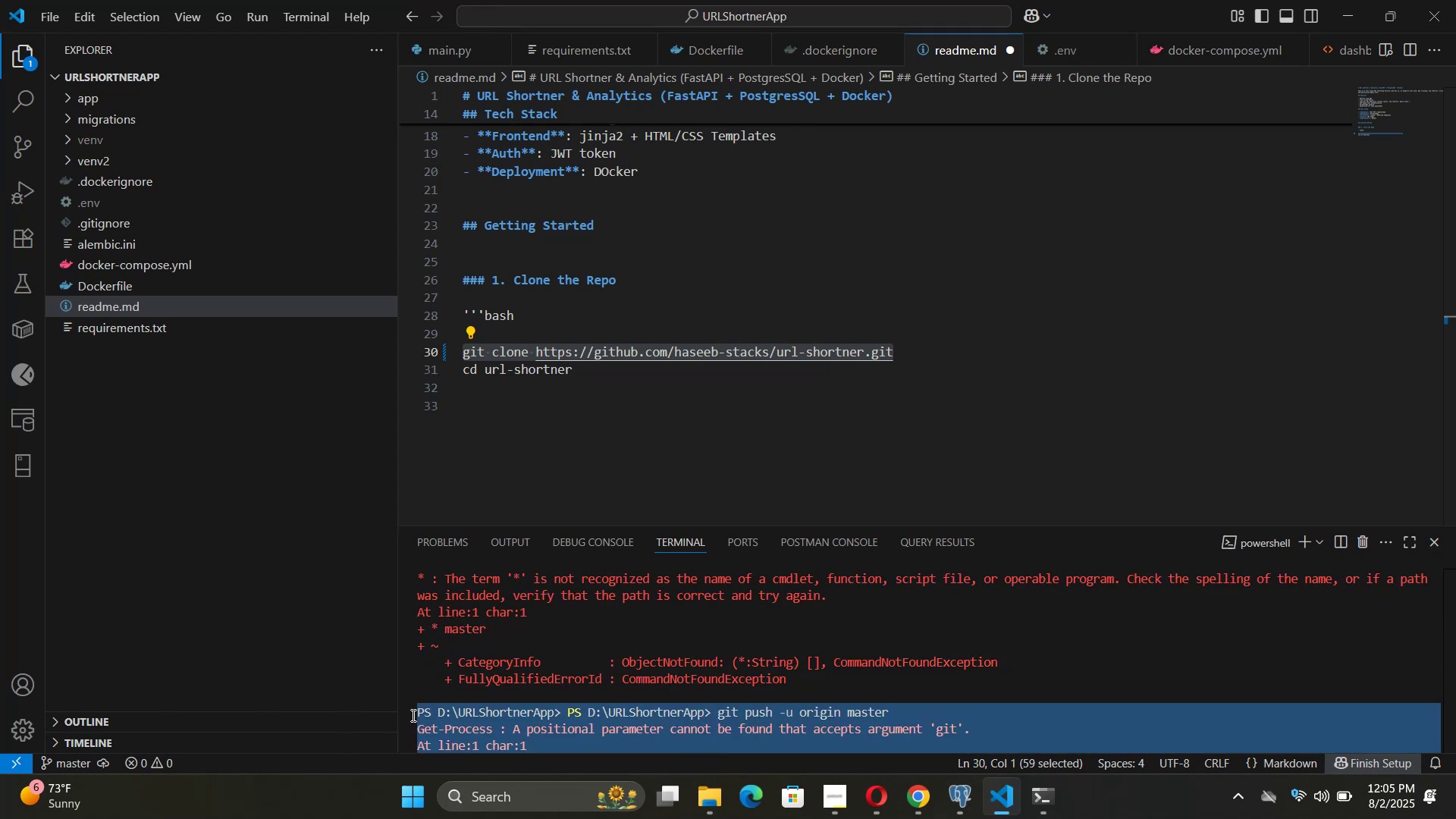 
scroll: coordinate [434, 651], scroll_direction: up, amount: 3.0
 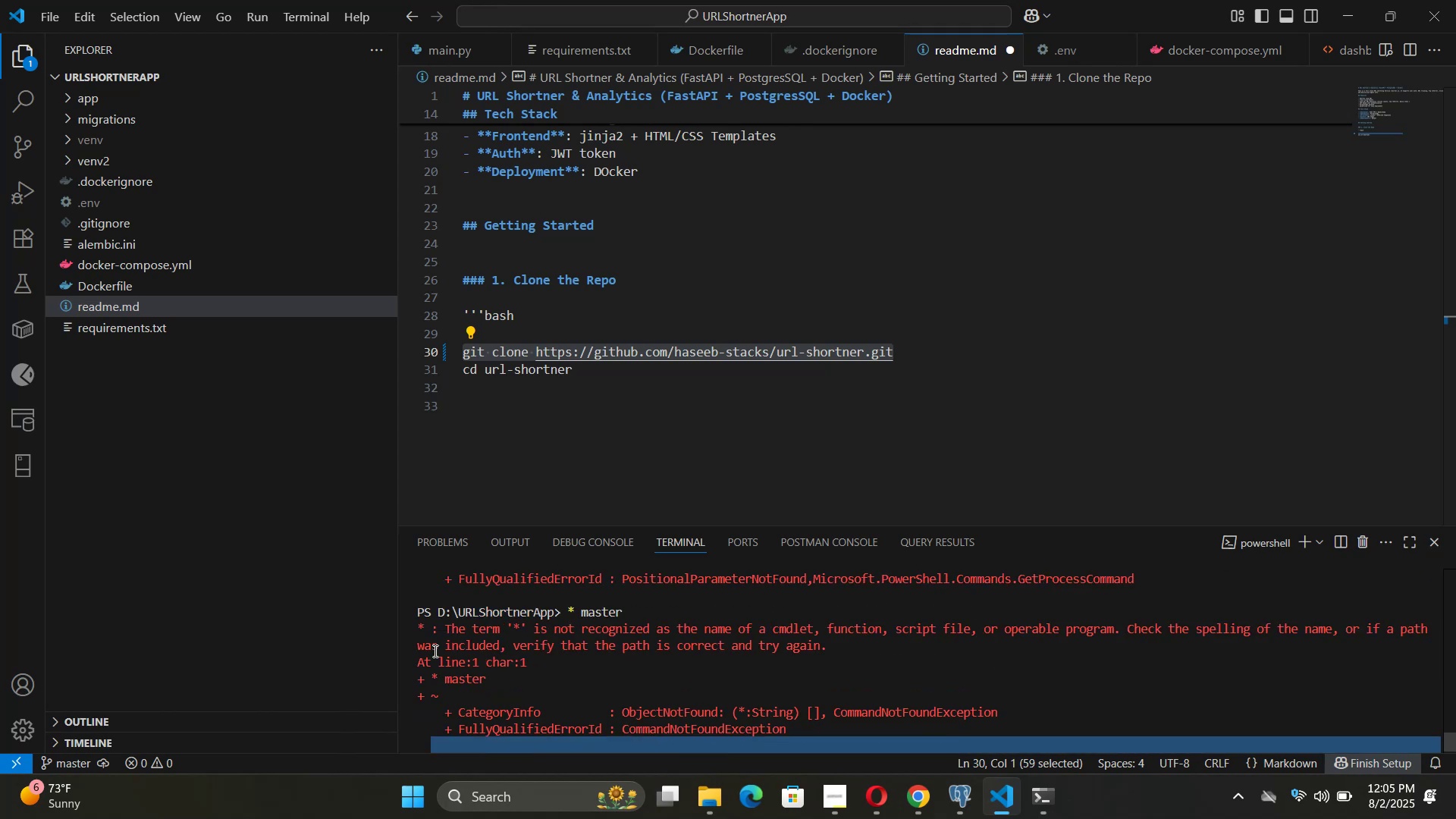 
scroll: coordinate [434, 651], scroll_direction: down, amount: 1.0
 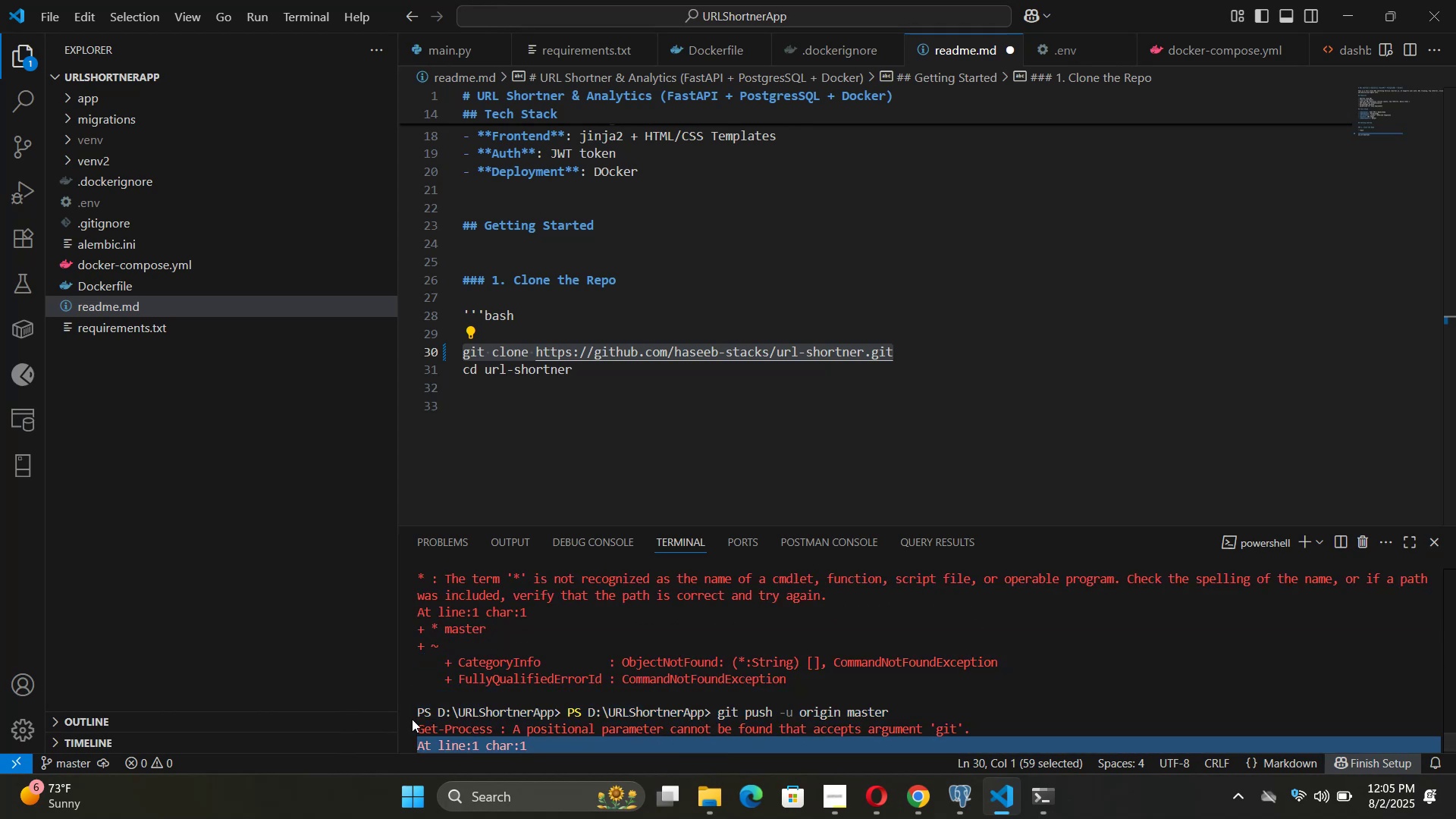 
key(Control+Shift+C)
 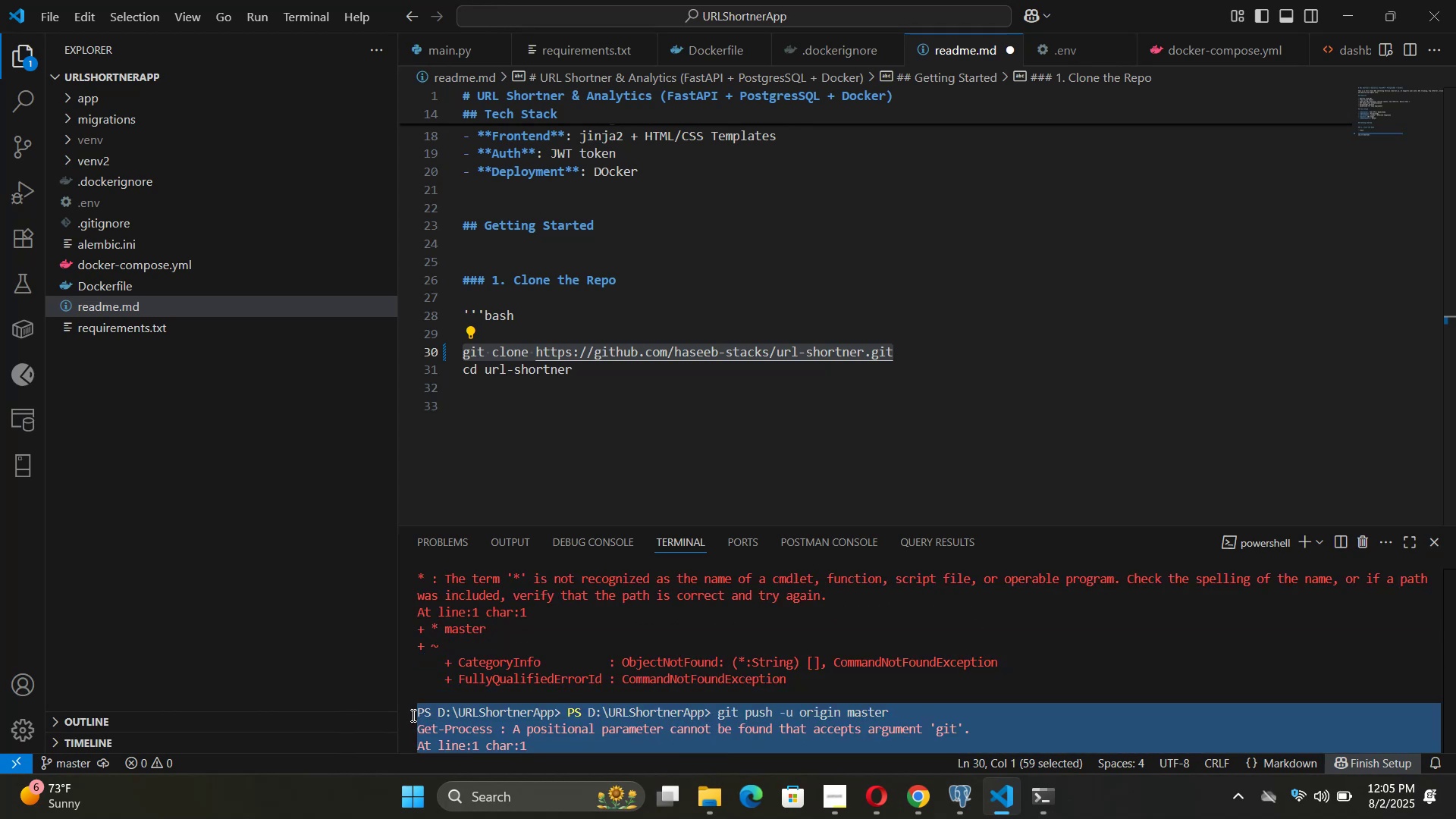 
key(Alt+Tab)
 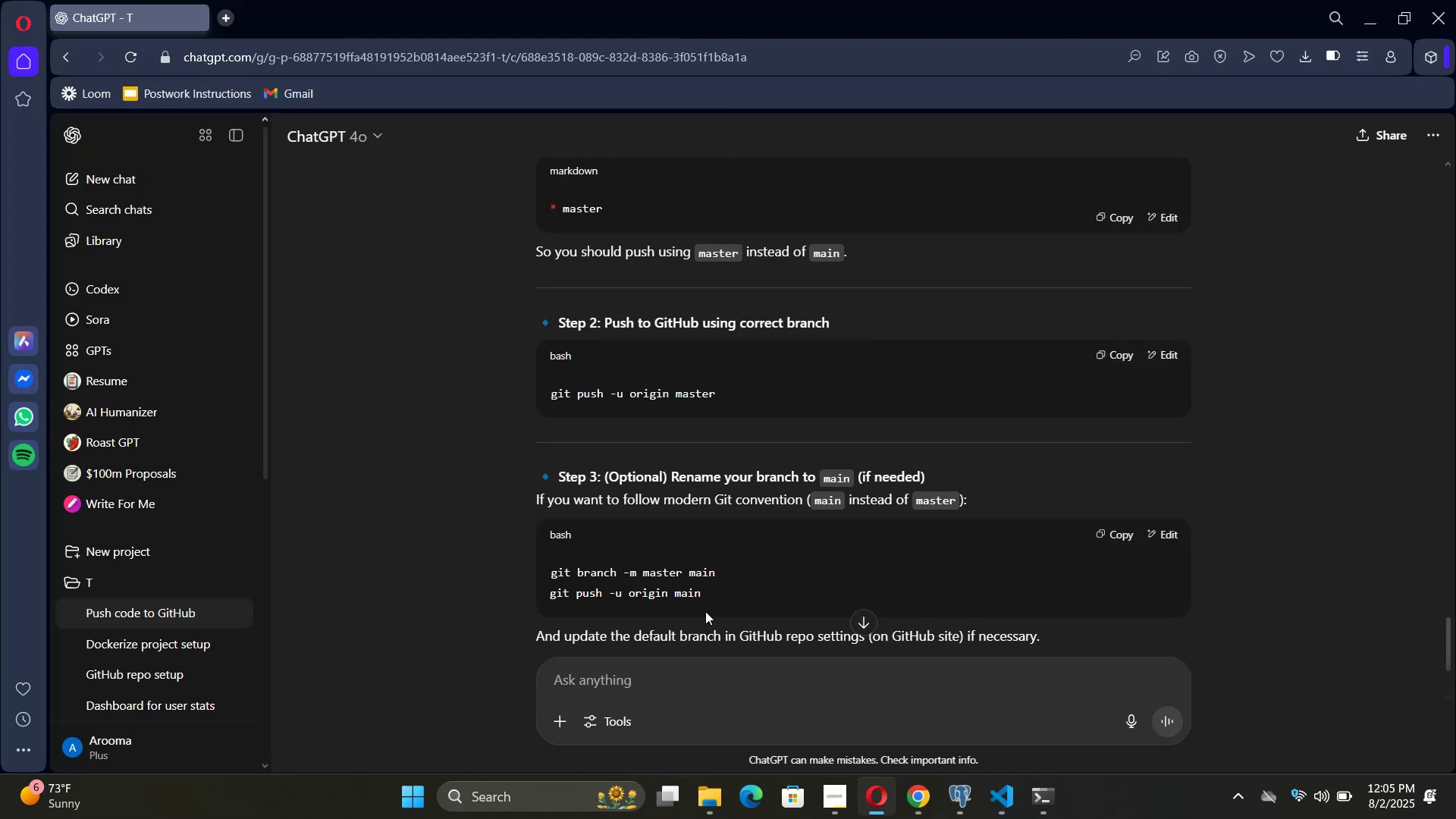 
left_click([711, 682])
 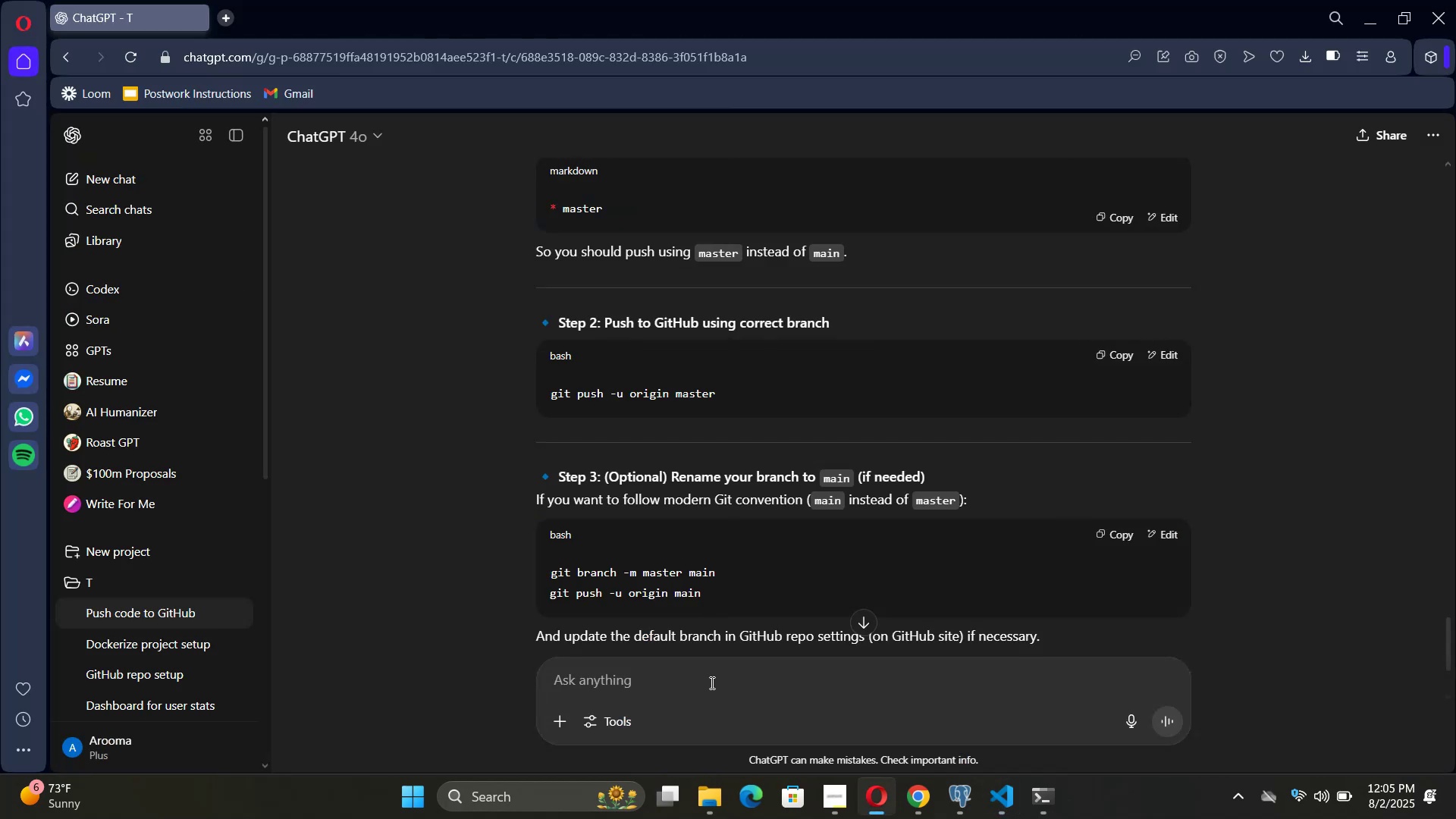 
key(Control+V)
 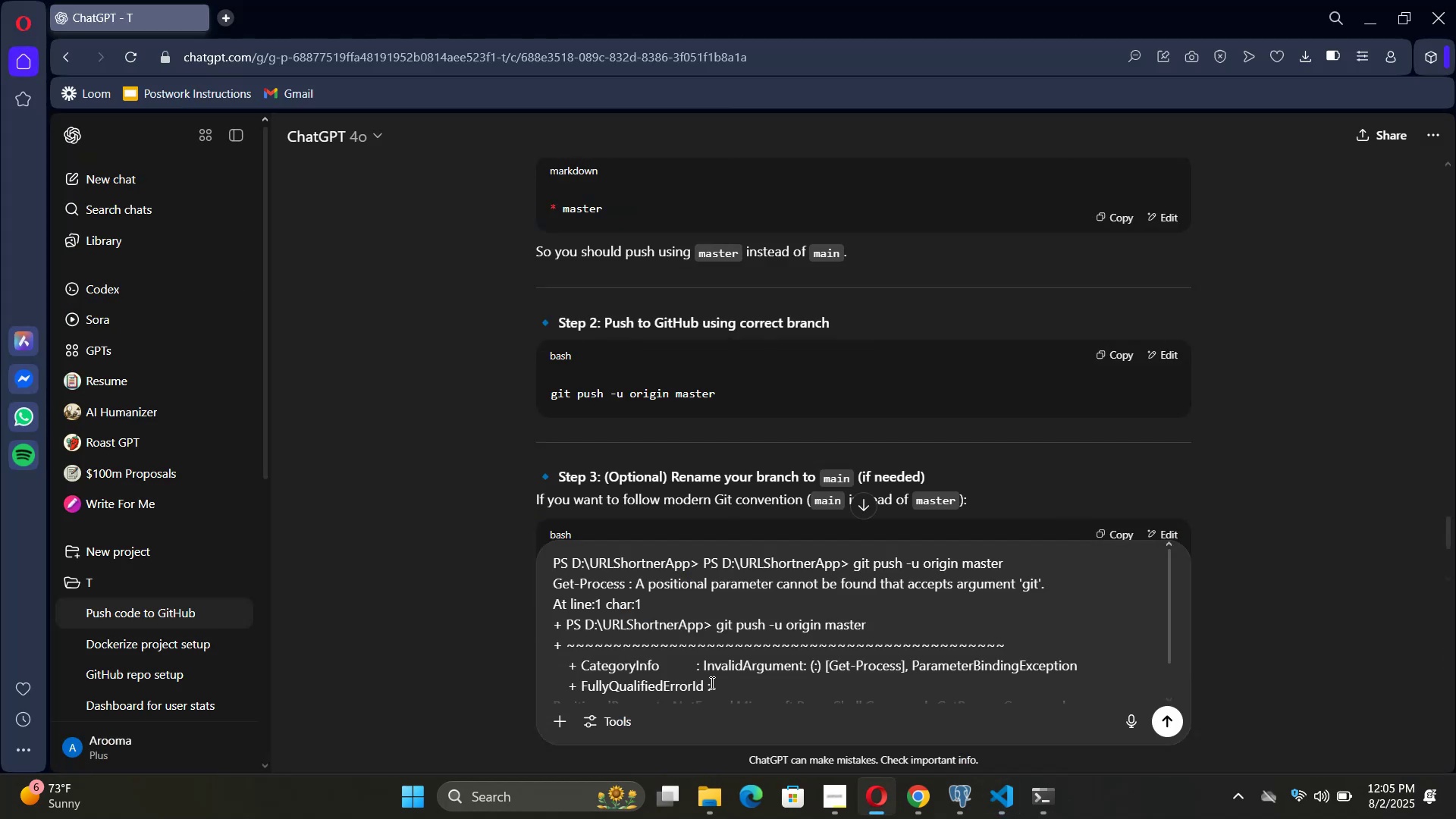 
key(Enter)
 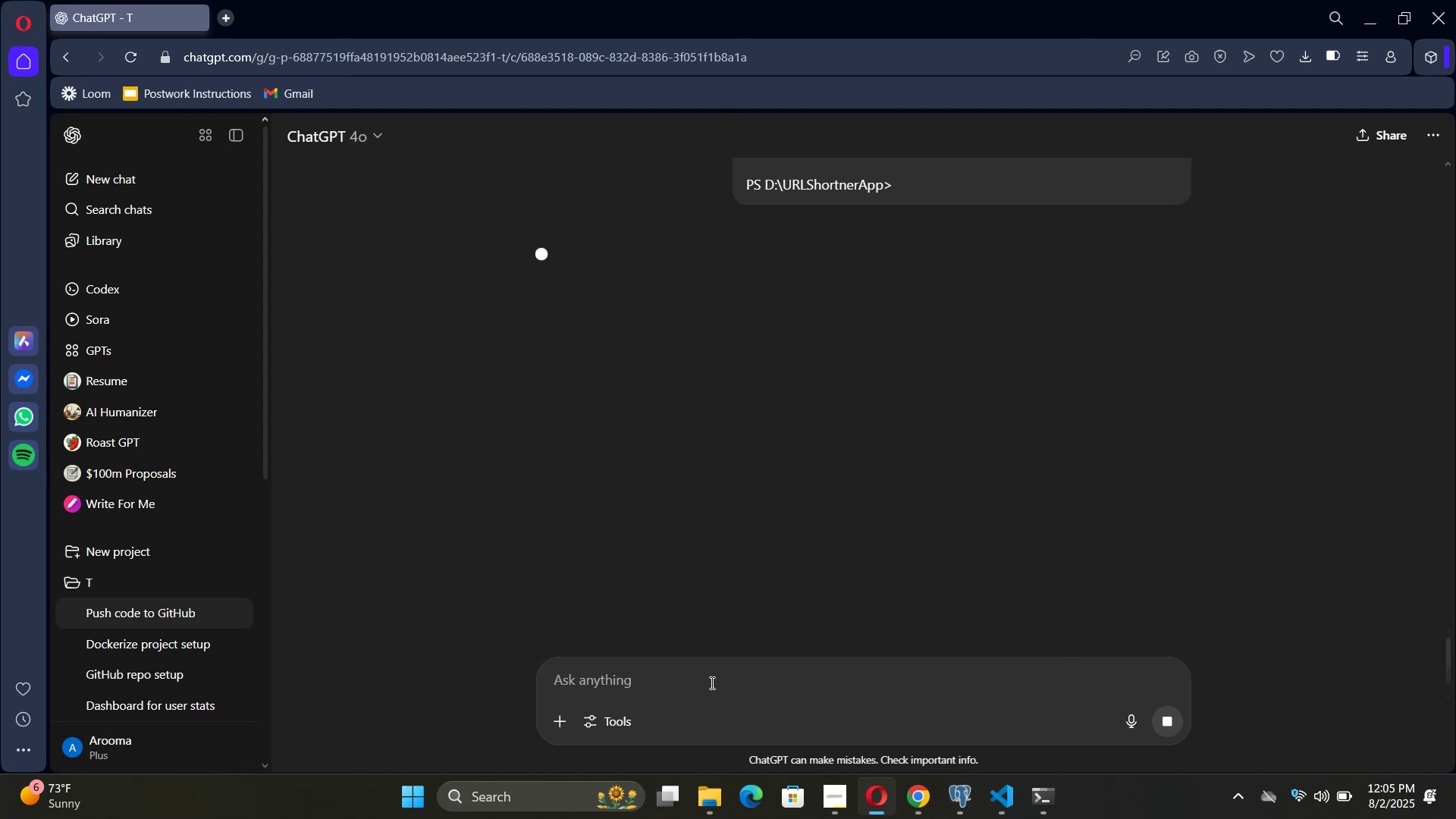 
left_click([711, 682])
 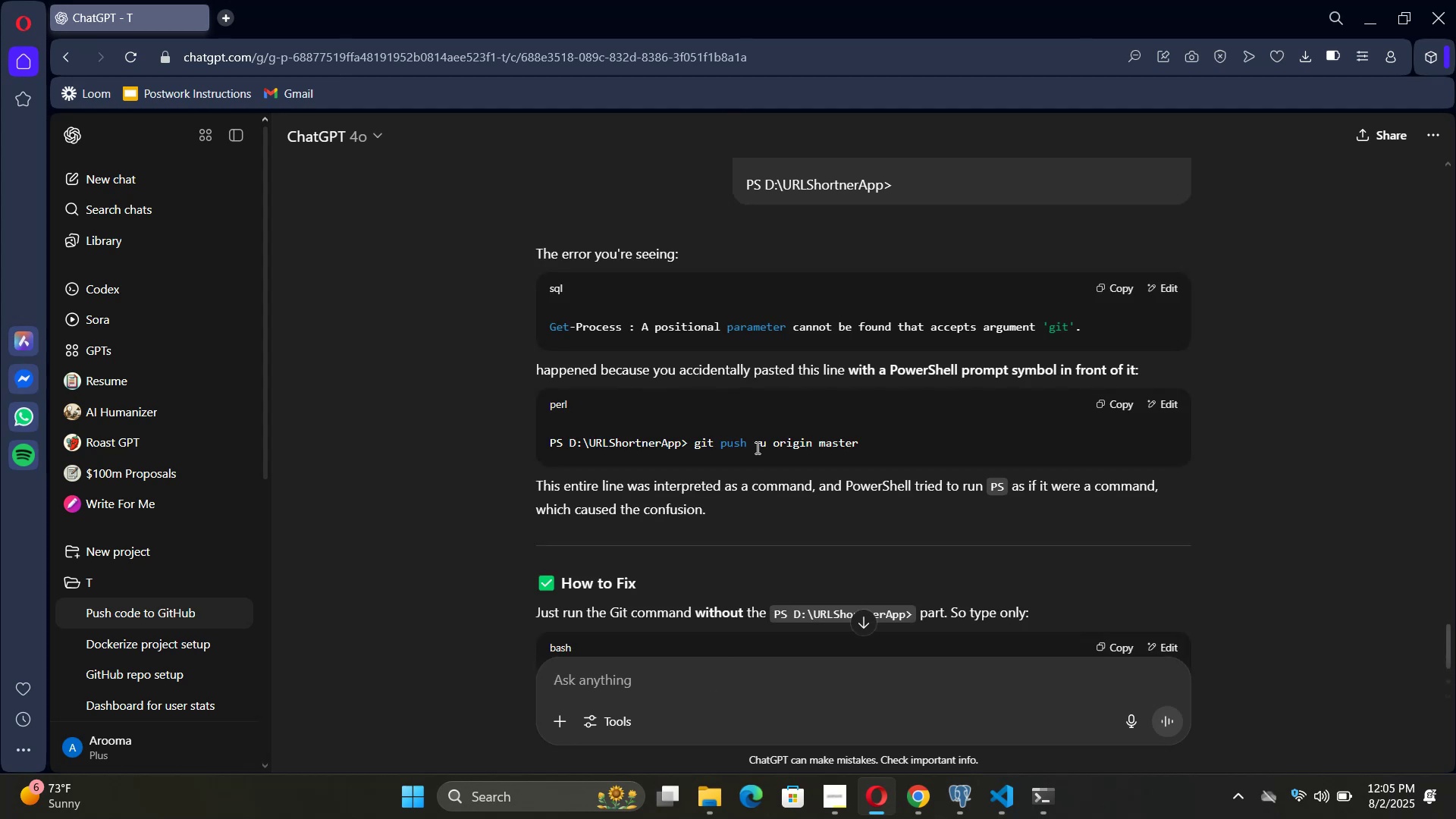 
wait(5.63)
 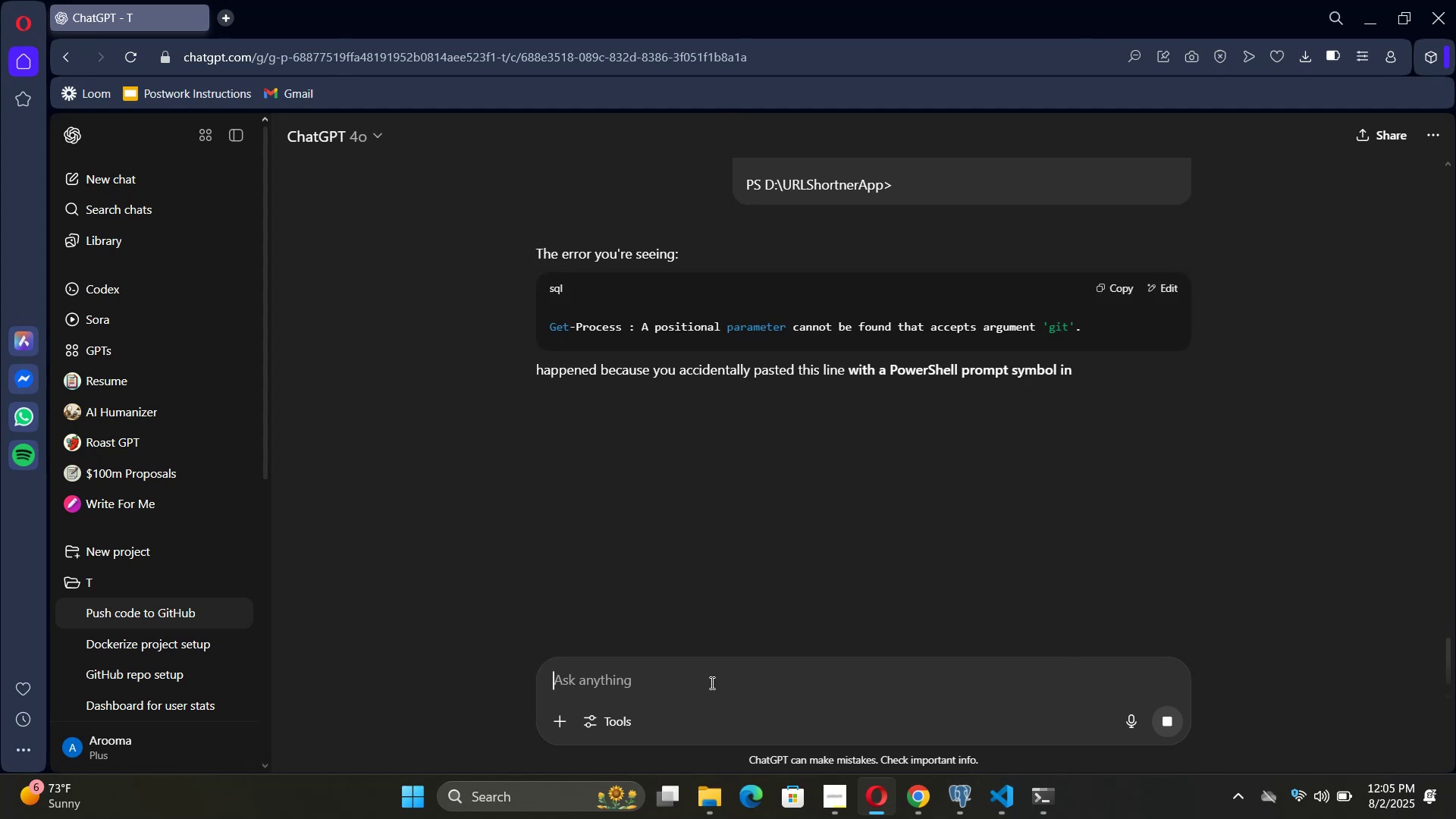 
scroll: coordinate [760, 427], scroll_direction: down, amount: 2.0
 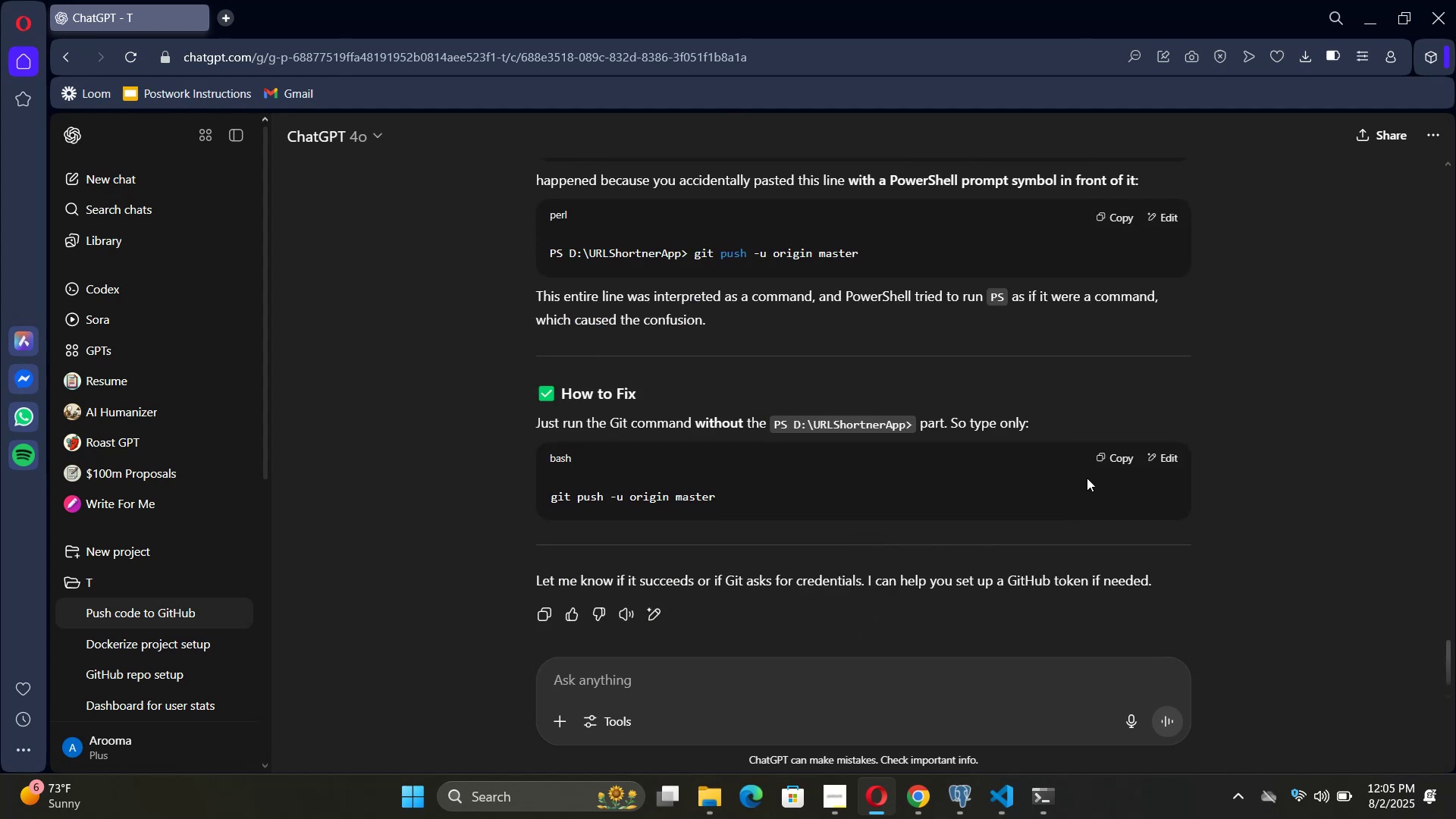 
left_click([1112, 460])
 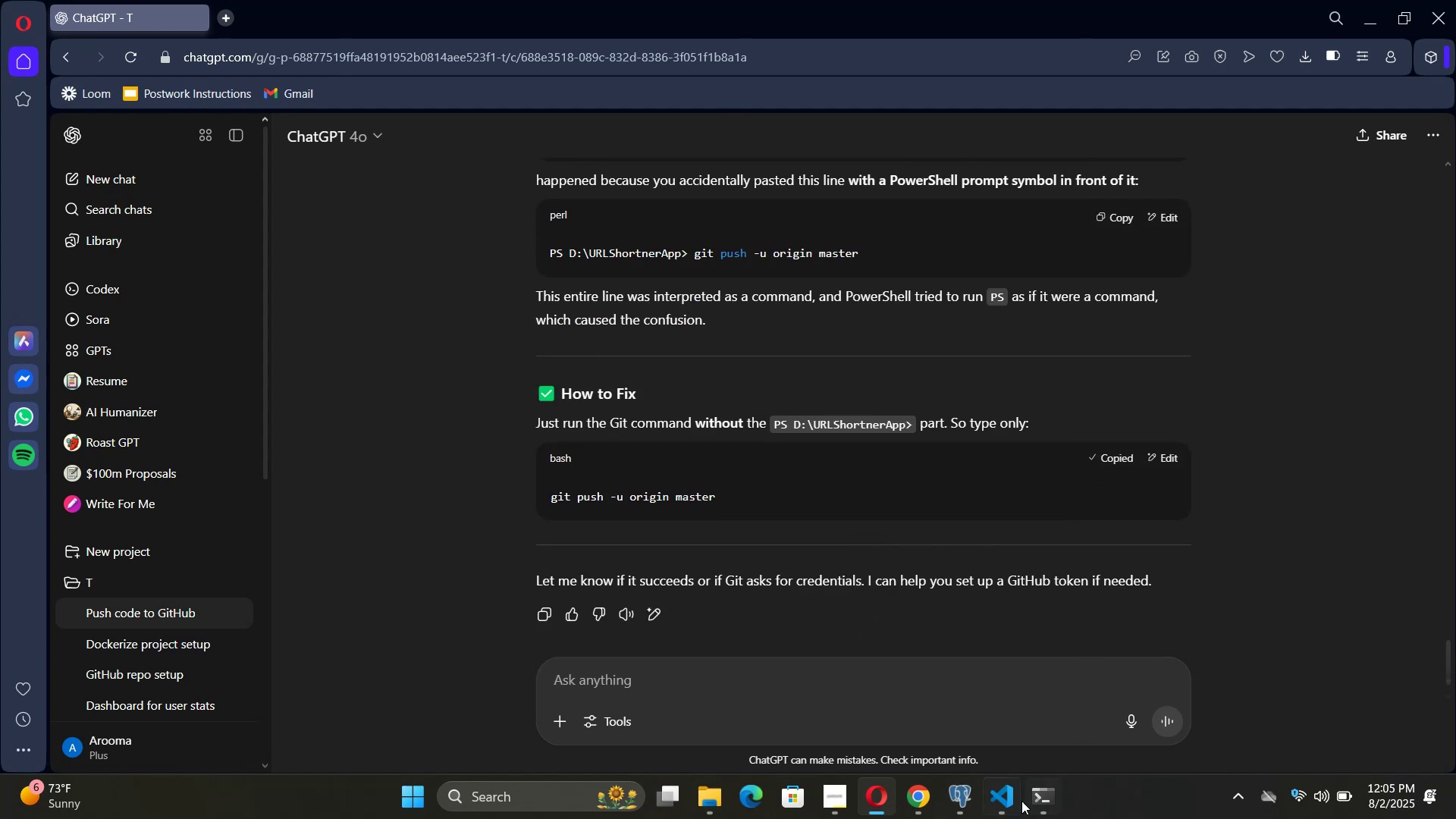 
left_click([1015, 796])
 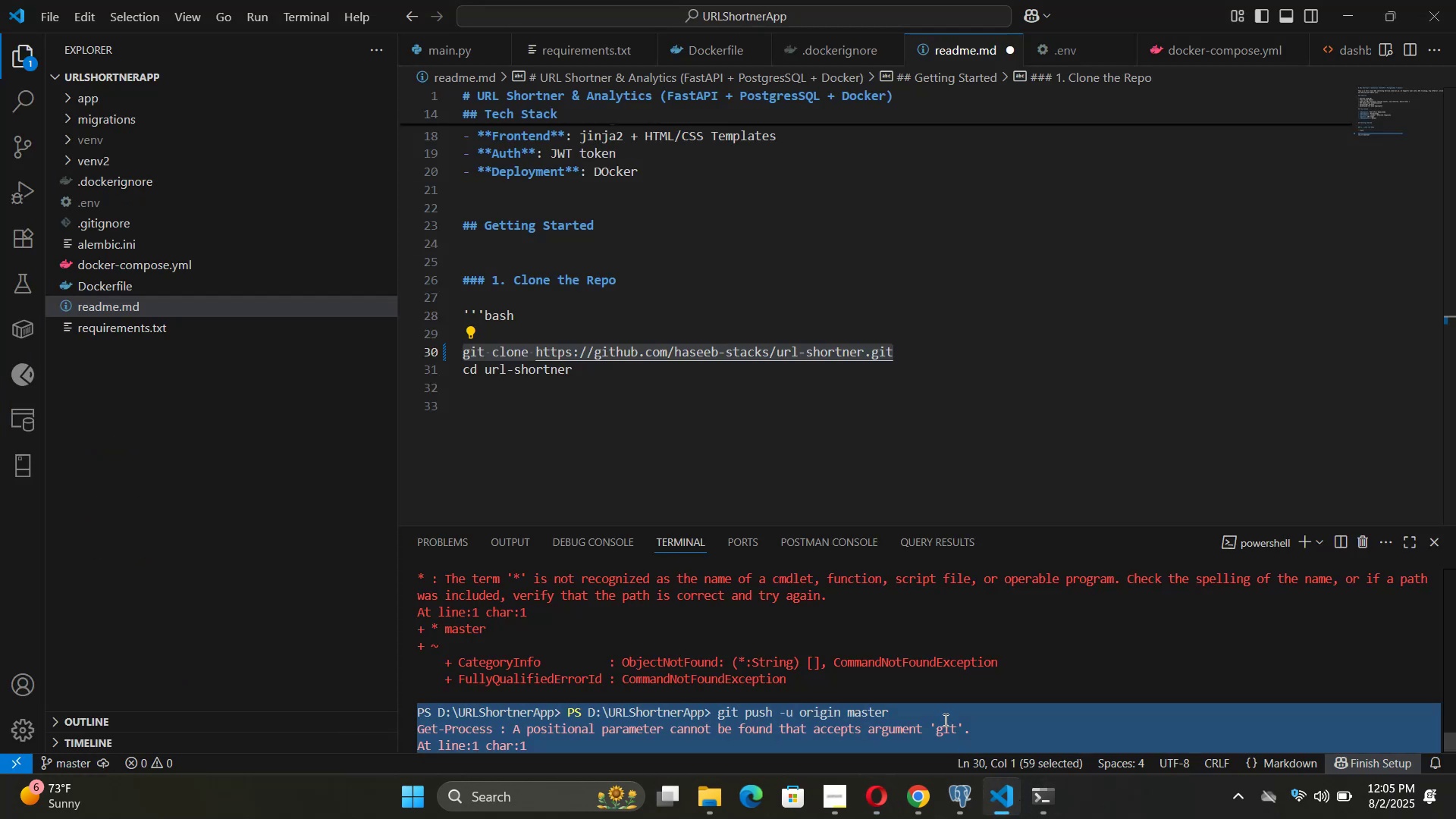 
scroll: coordinate [945, 723], scroll_direction: down, amount: 5.0
 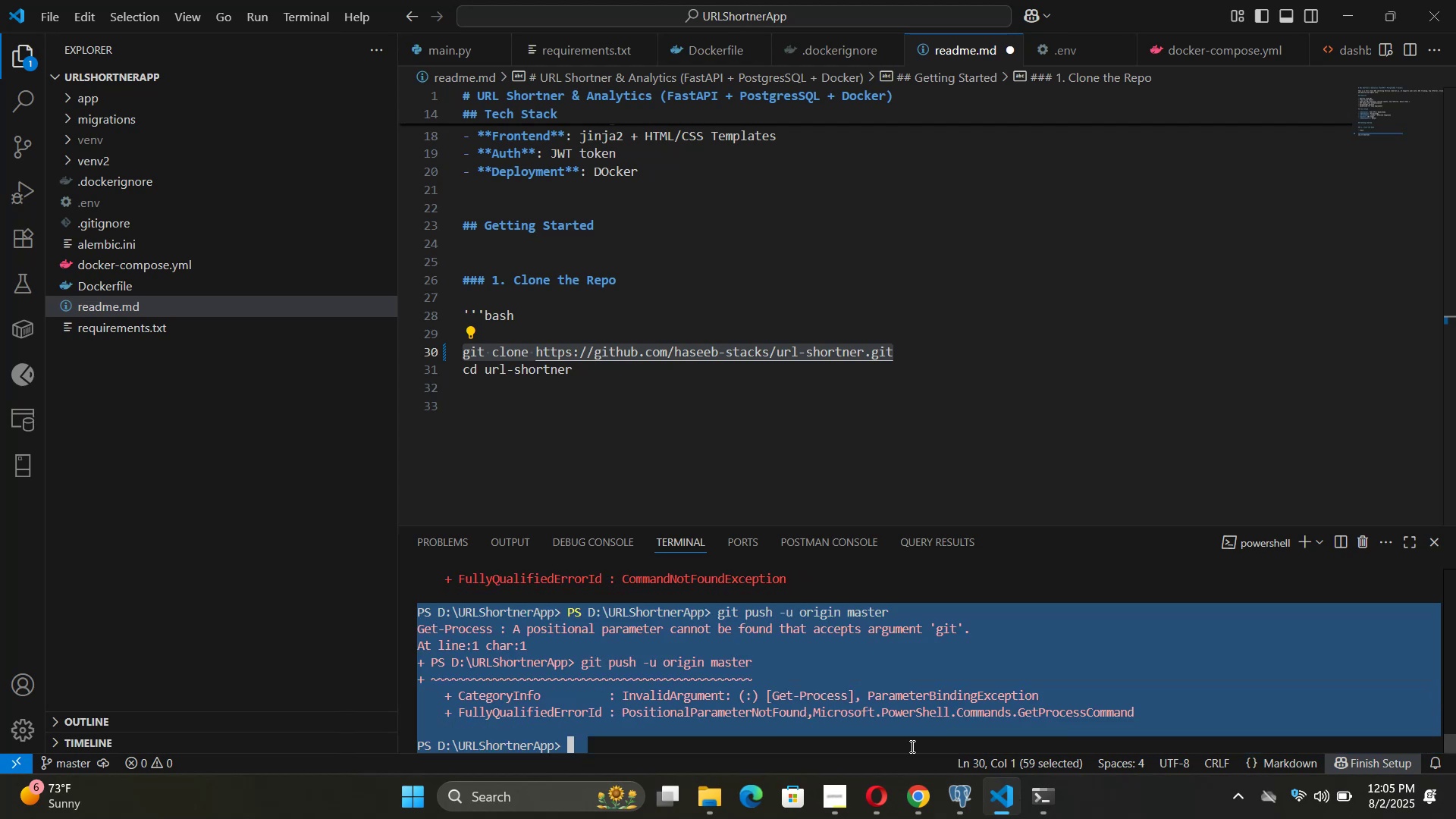 
left_click([900, 749])
 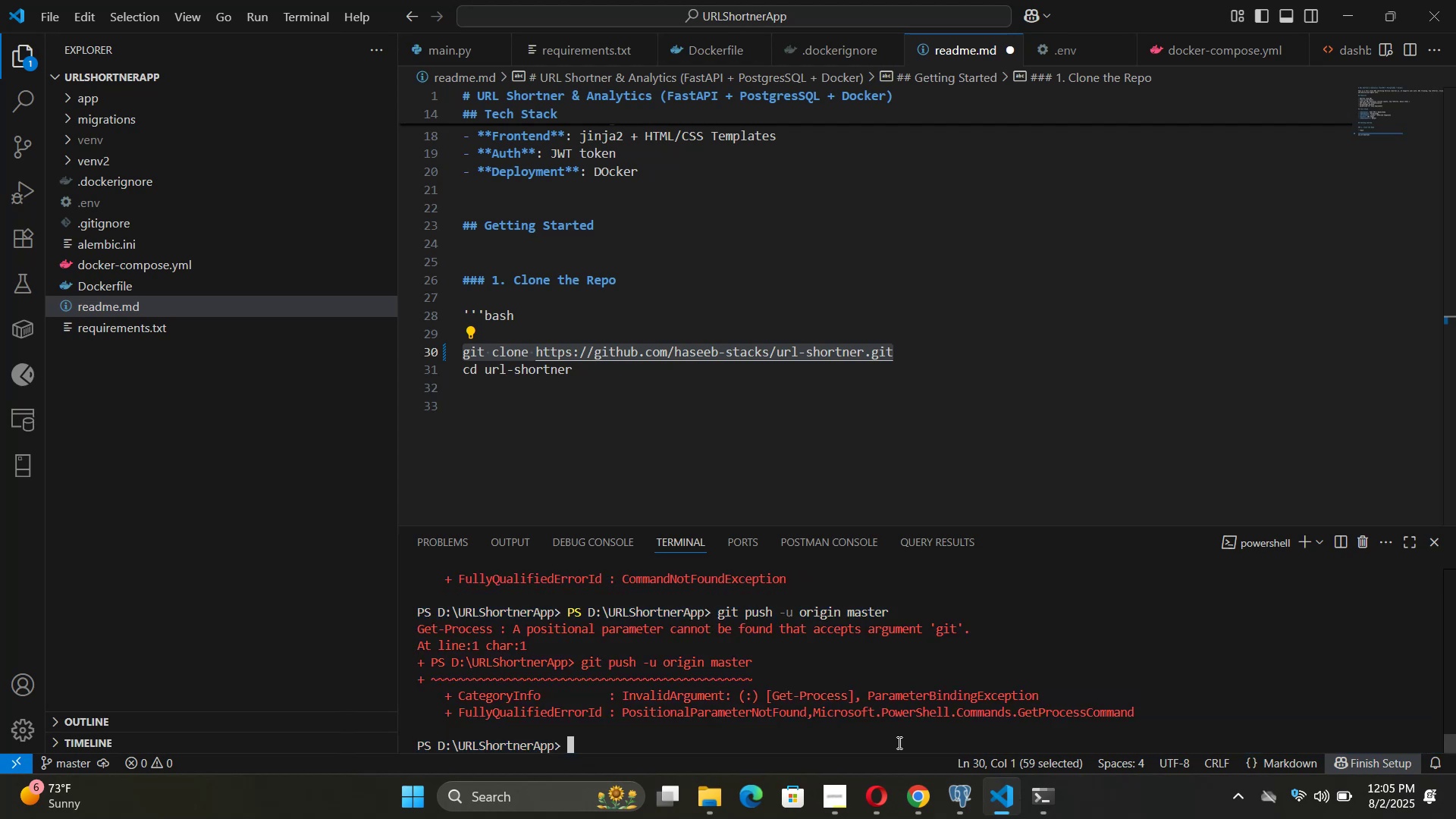 
right_click([898, 742])
 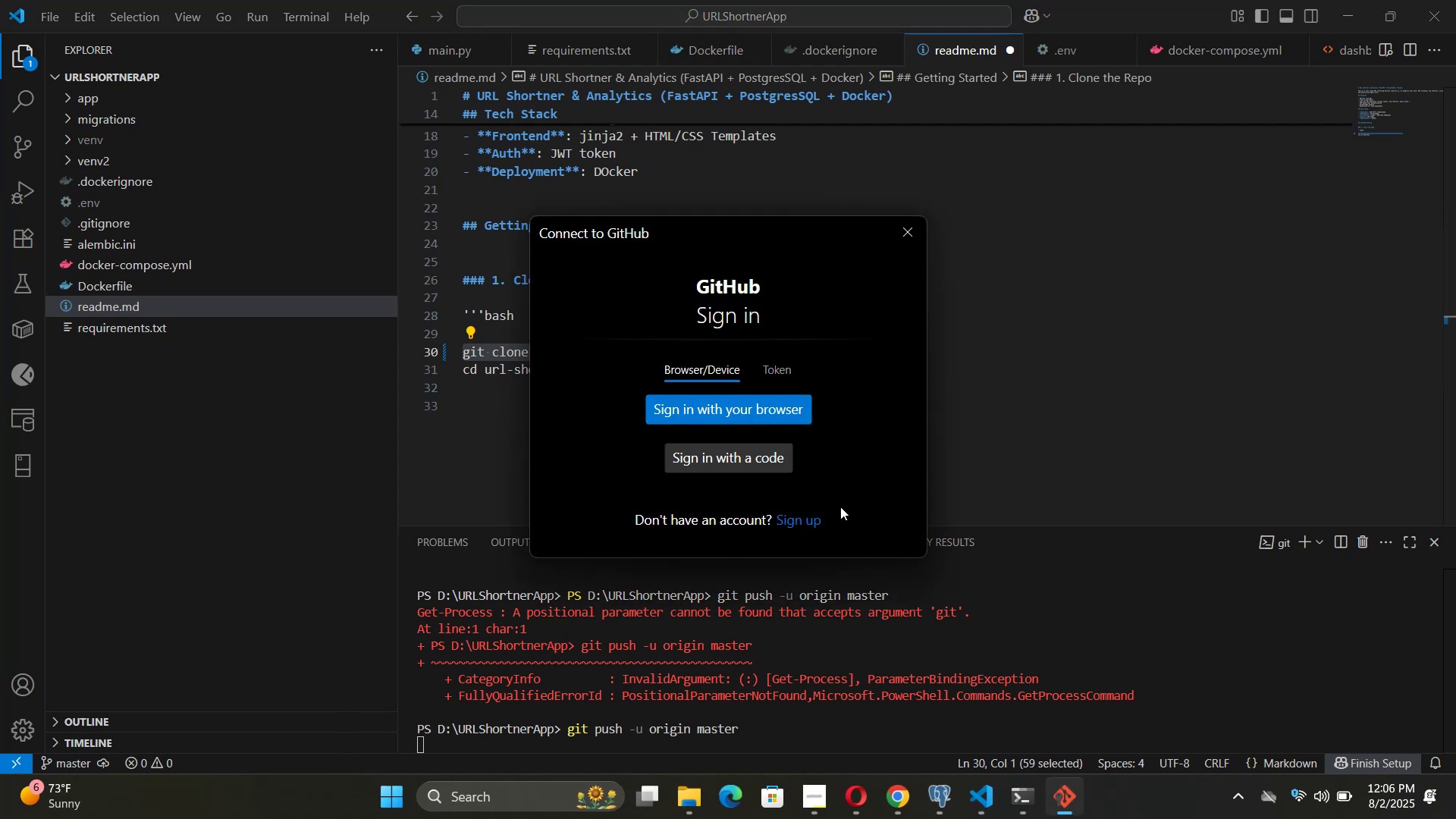 
wait(20.43)
 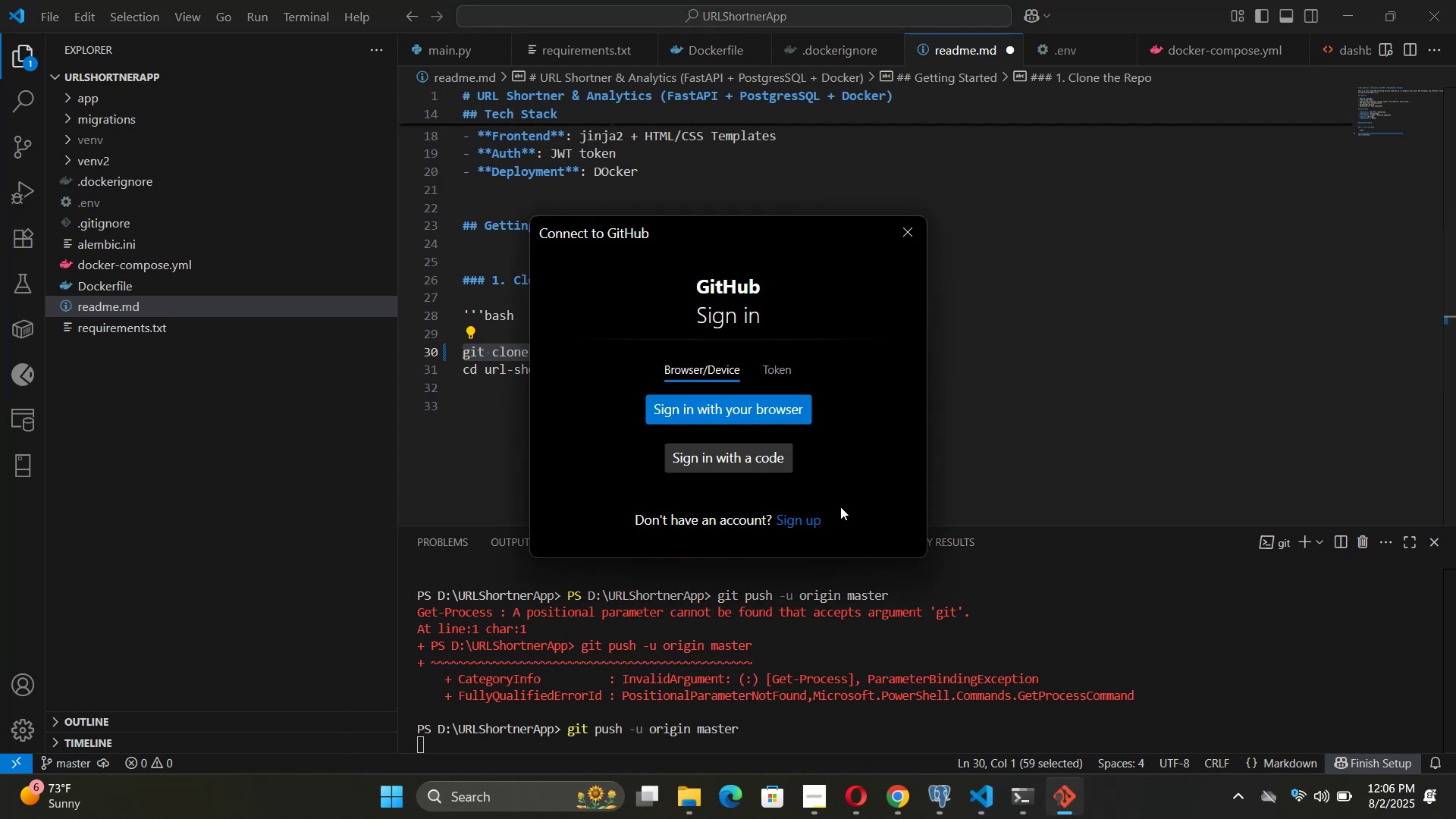 
left_click([737, 415])
 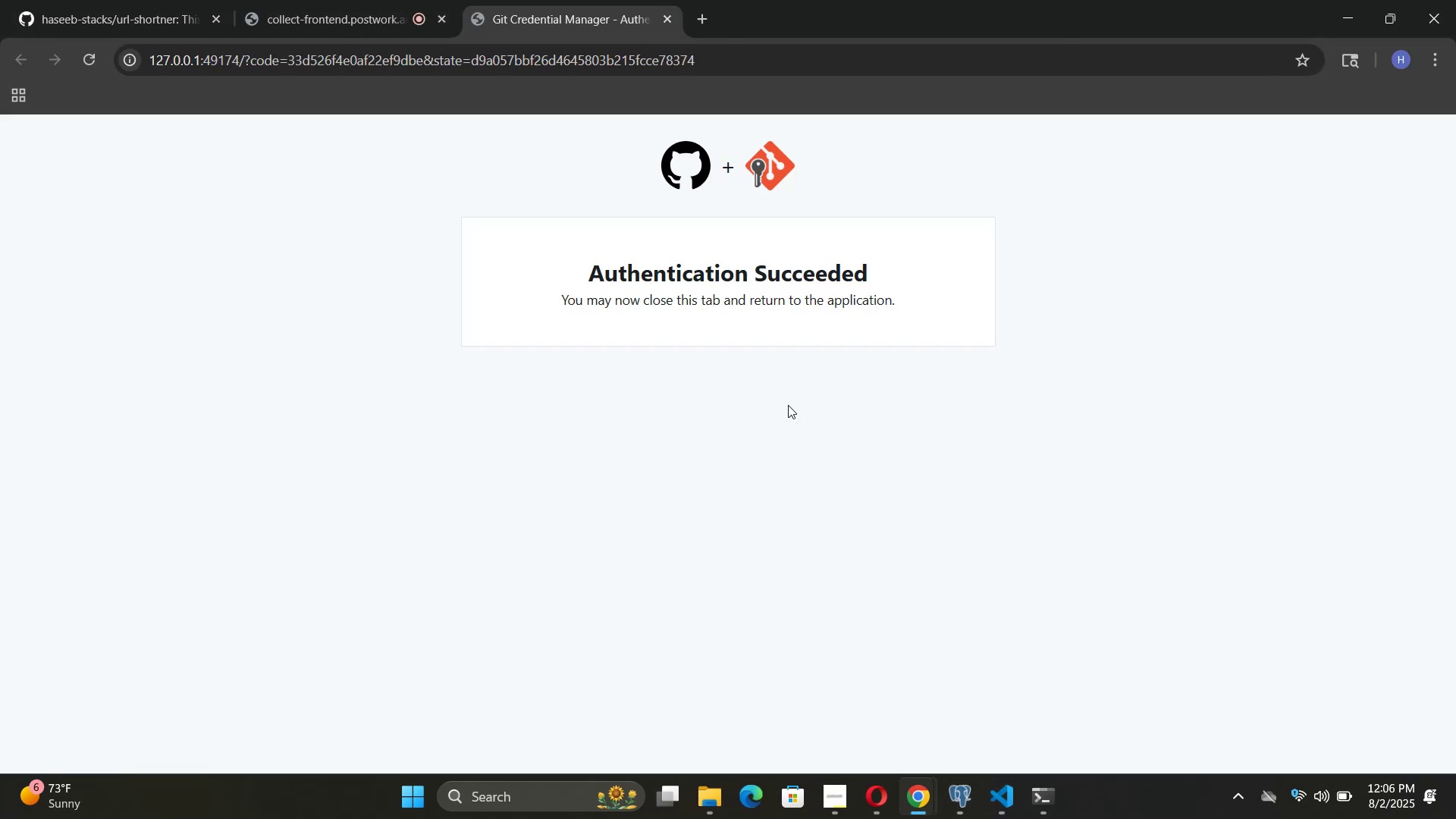 
wait(5.31)
 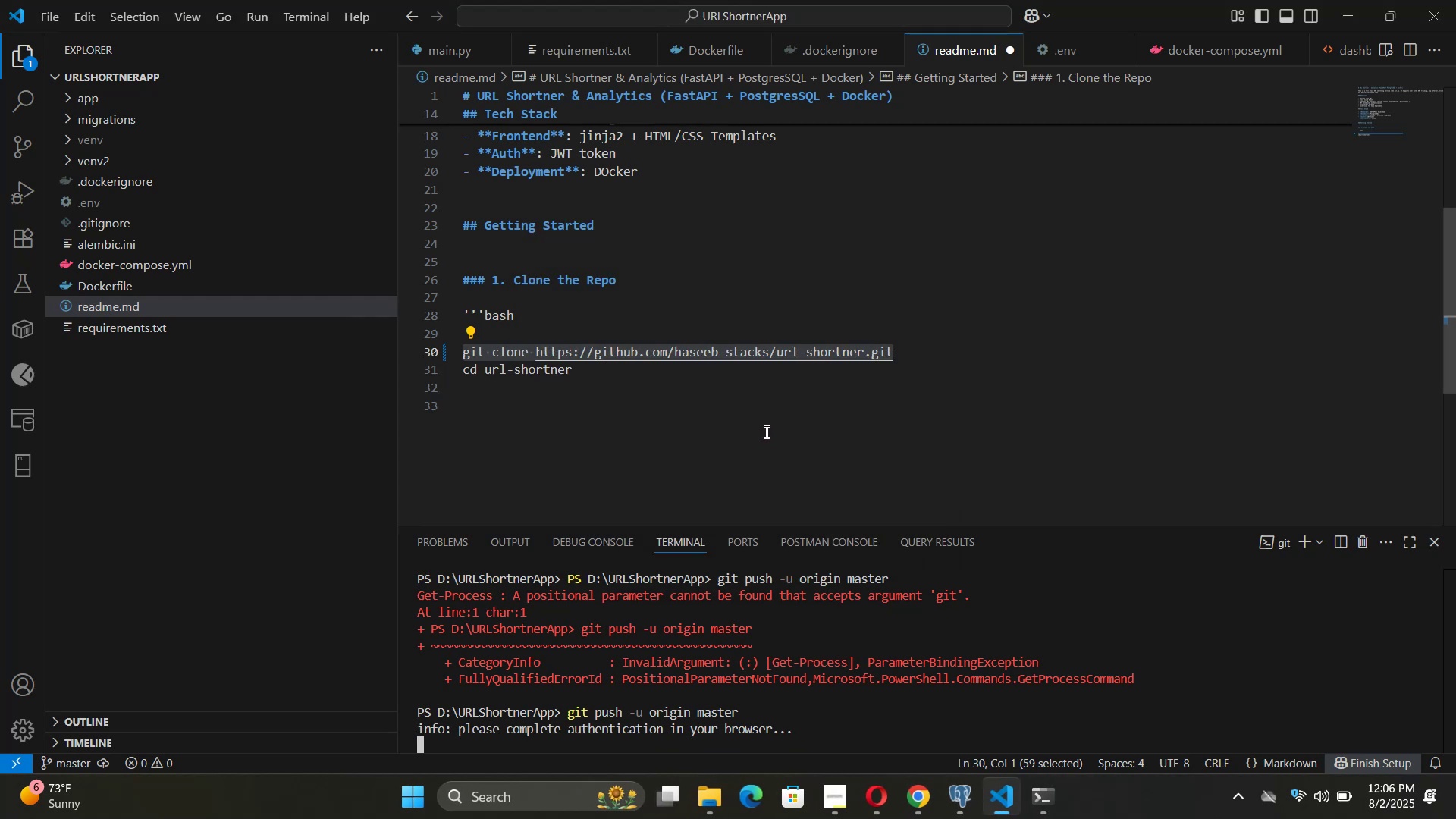 
left_click([1003, 816])
 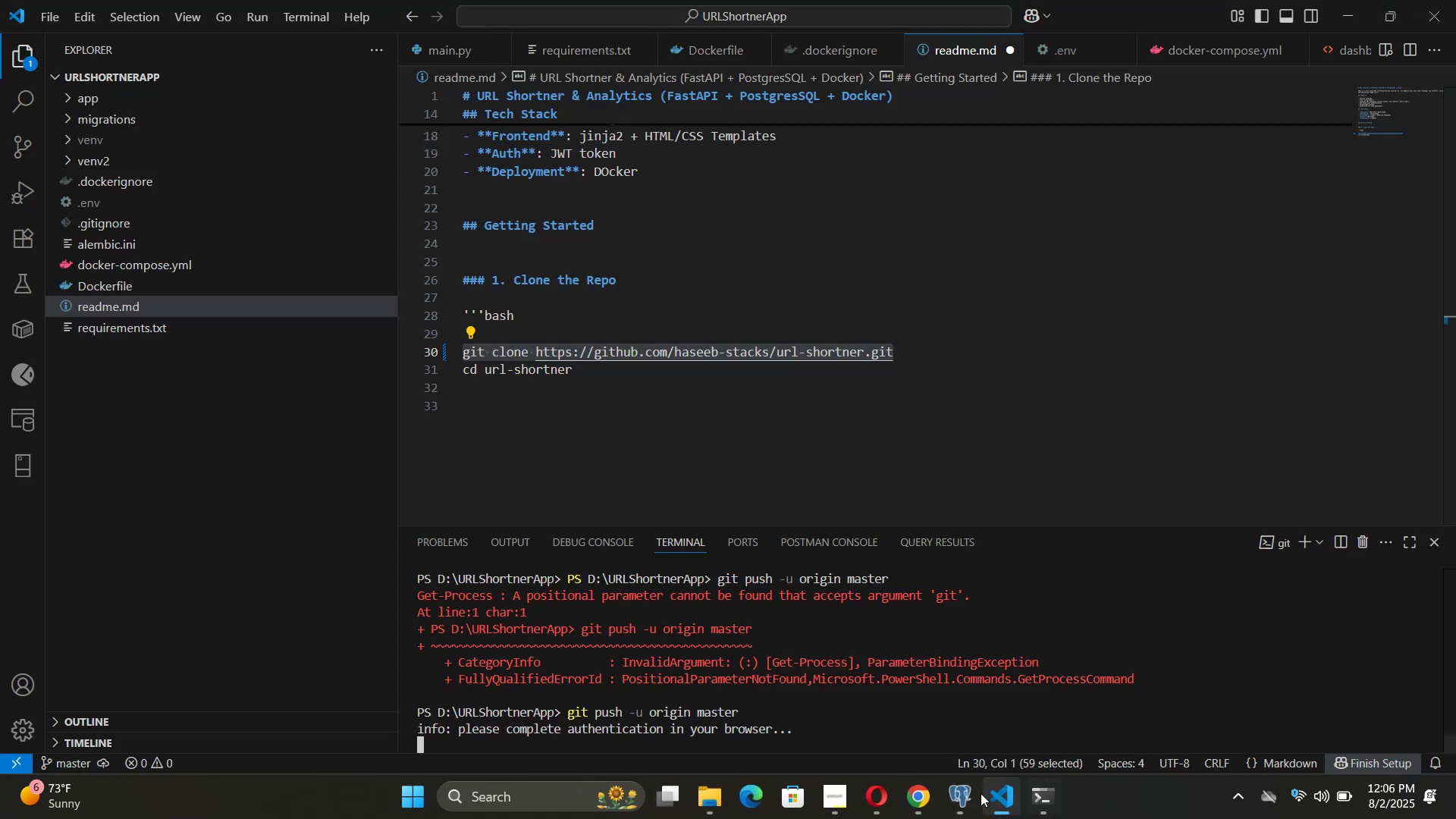 
left_click([923, 794])
 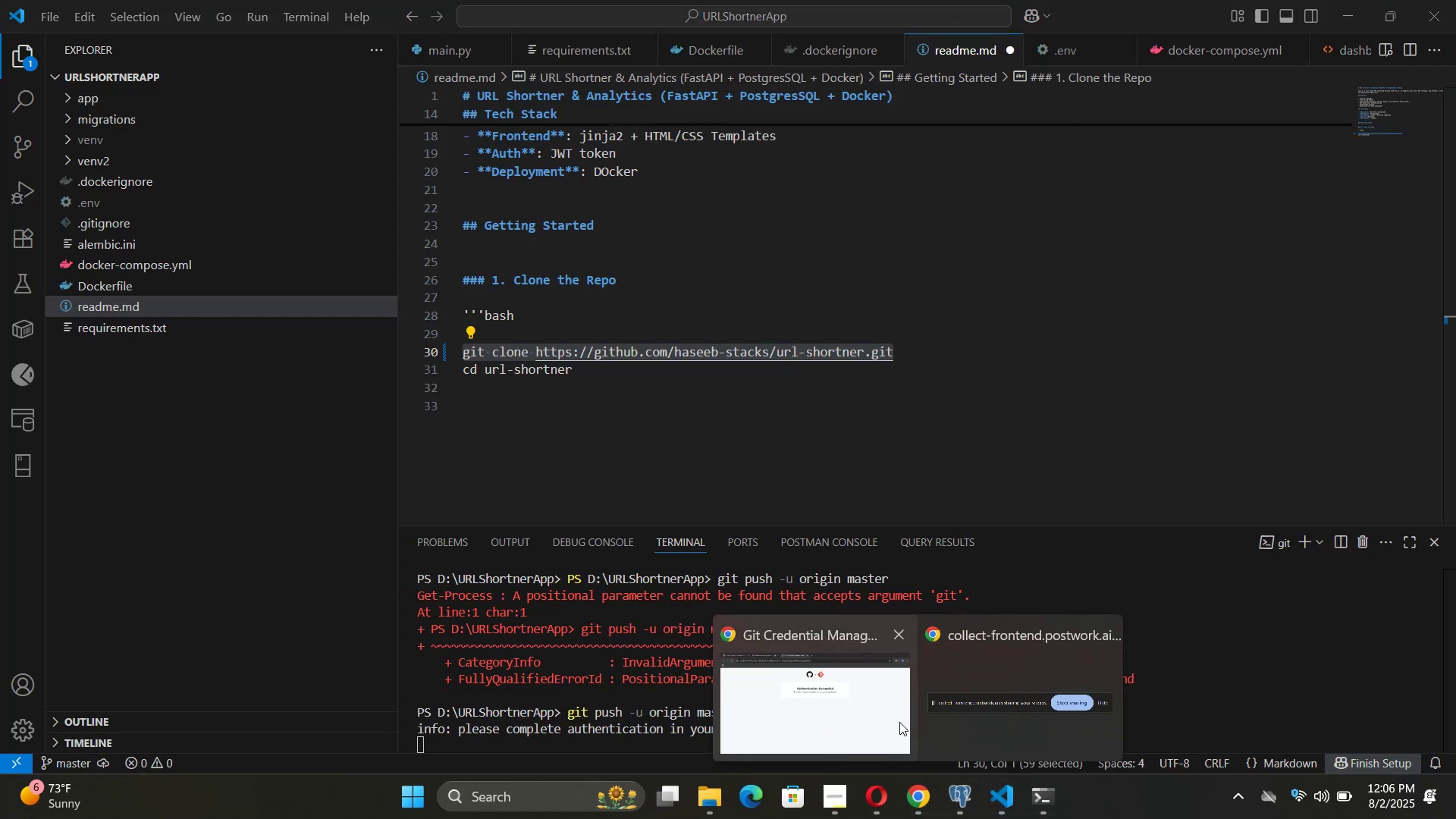 
left_click([898, 720])
 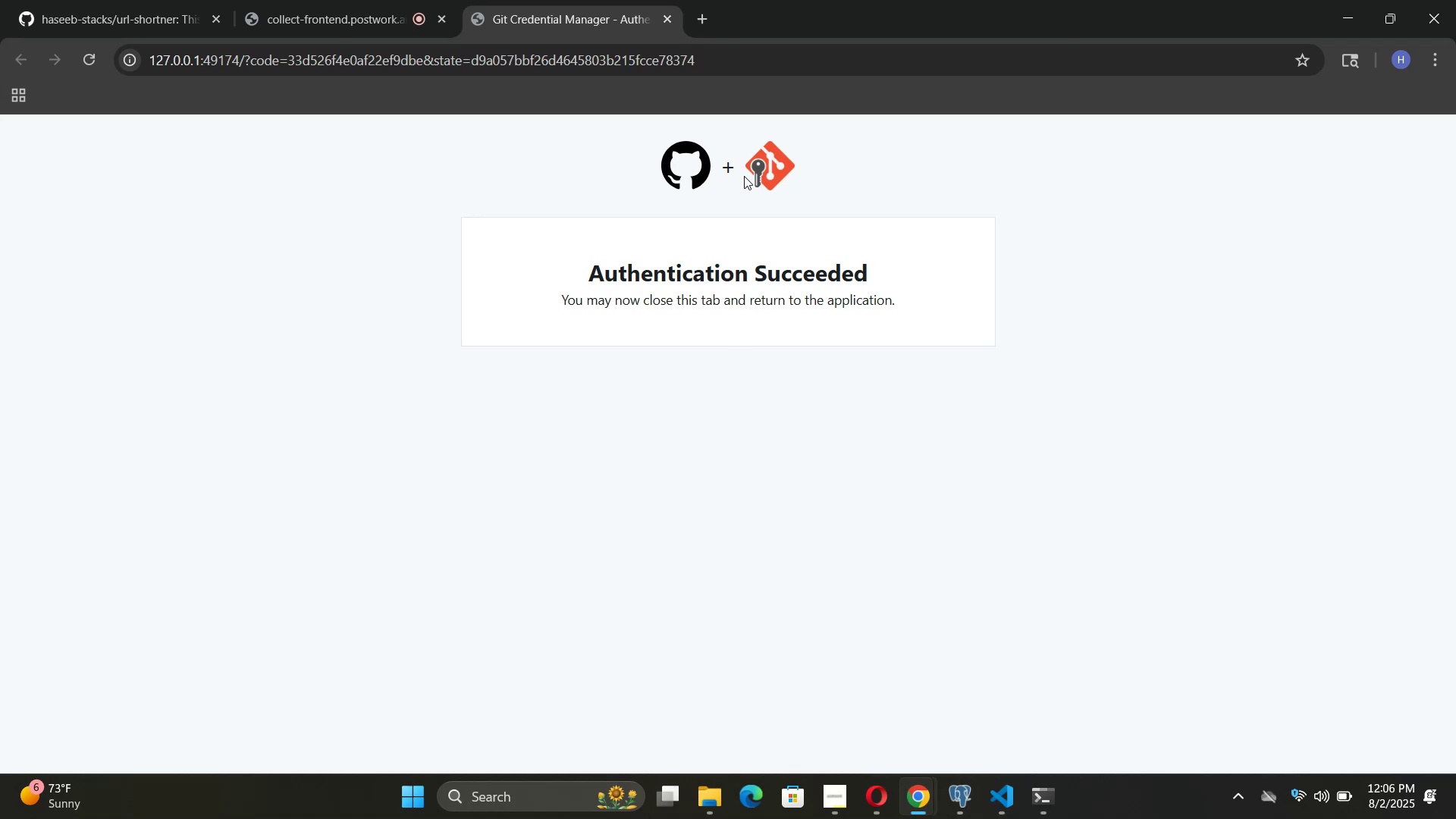 
left_click([670, 17])
 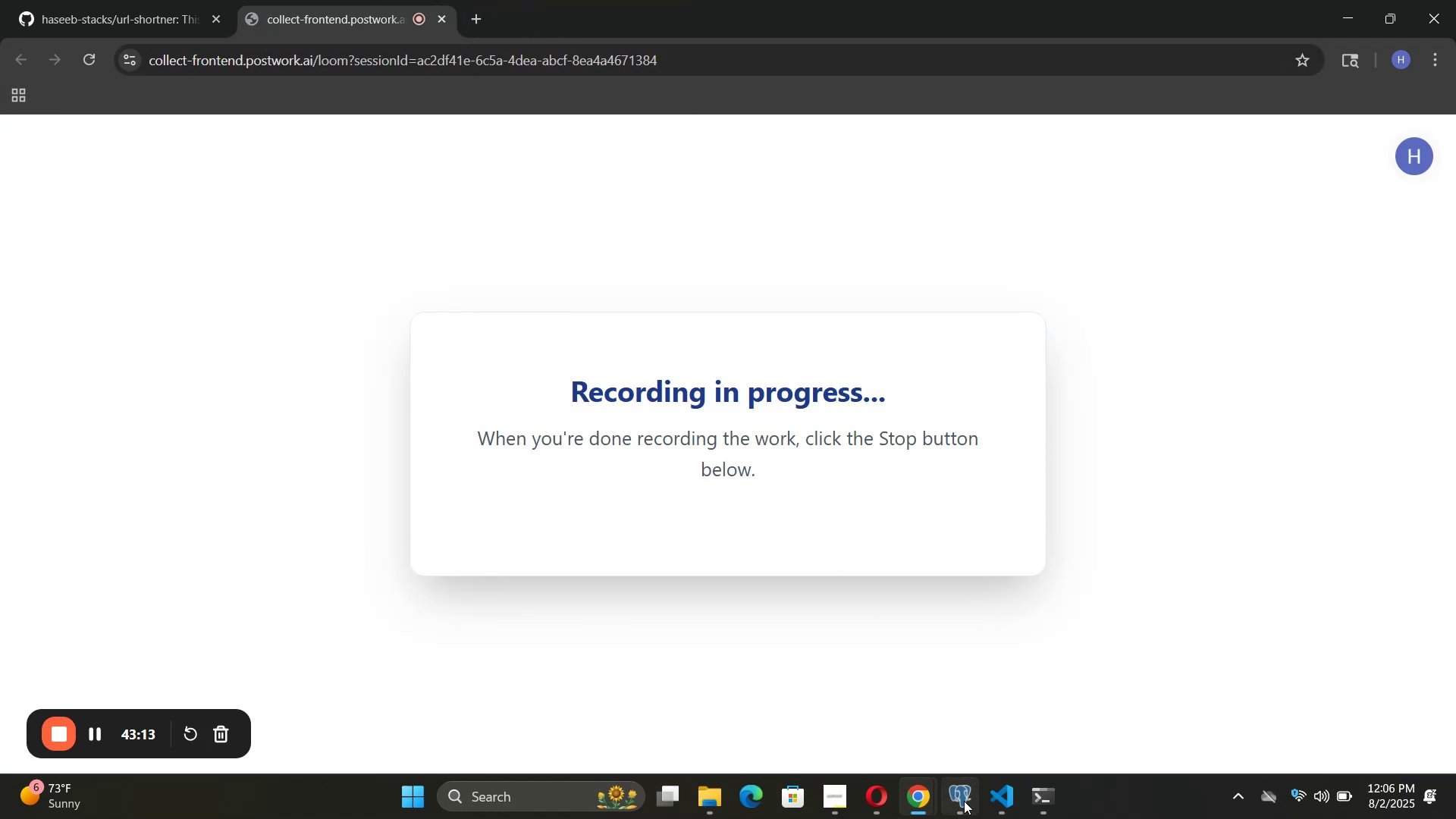 
left_click([989, 800])
 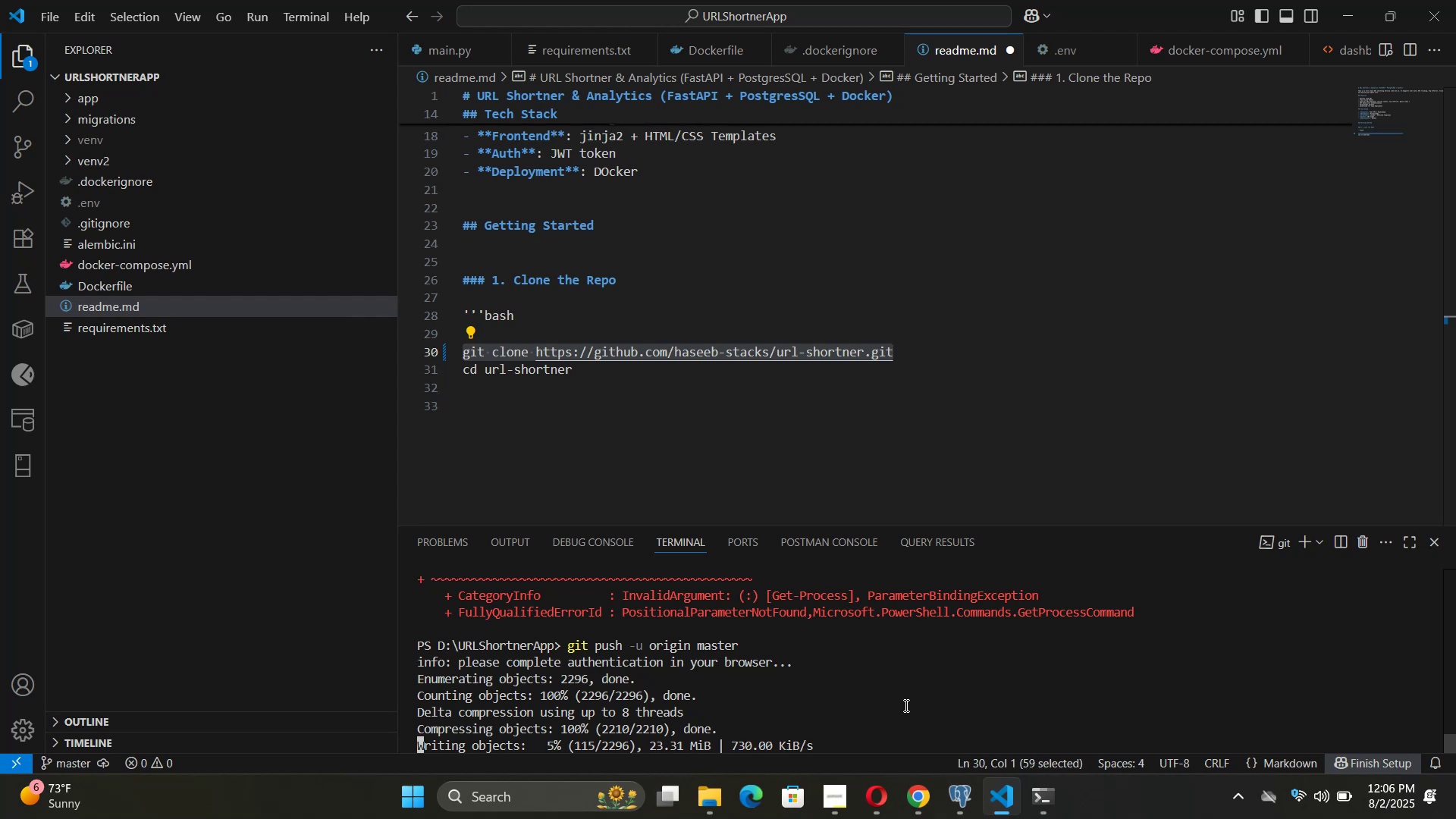 
wait(26.4)
 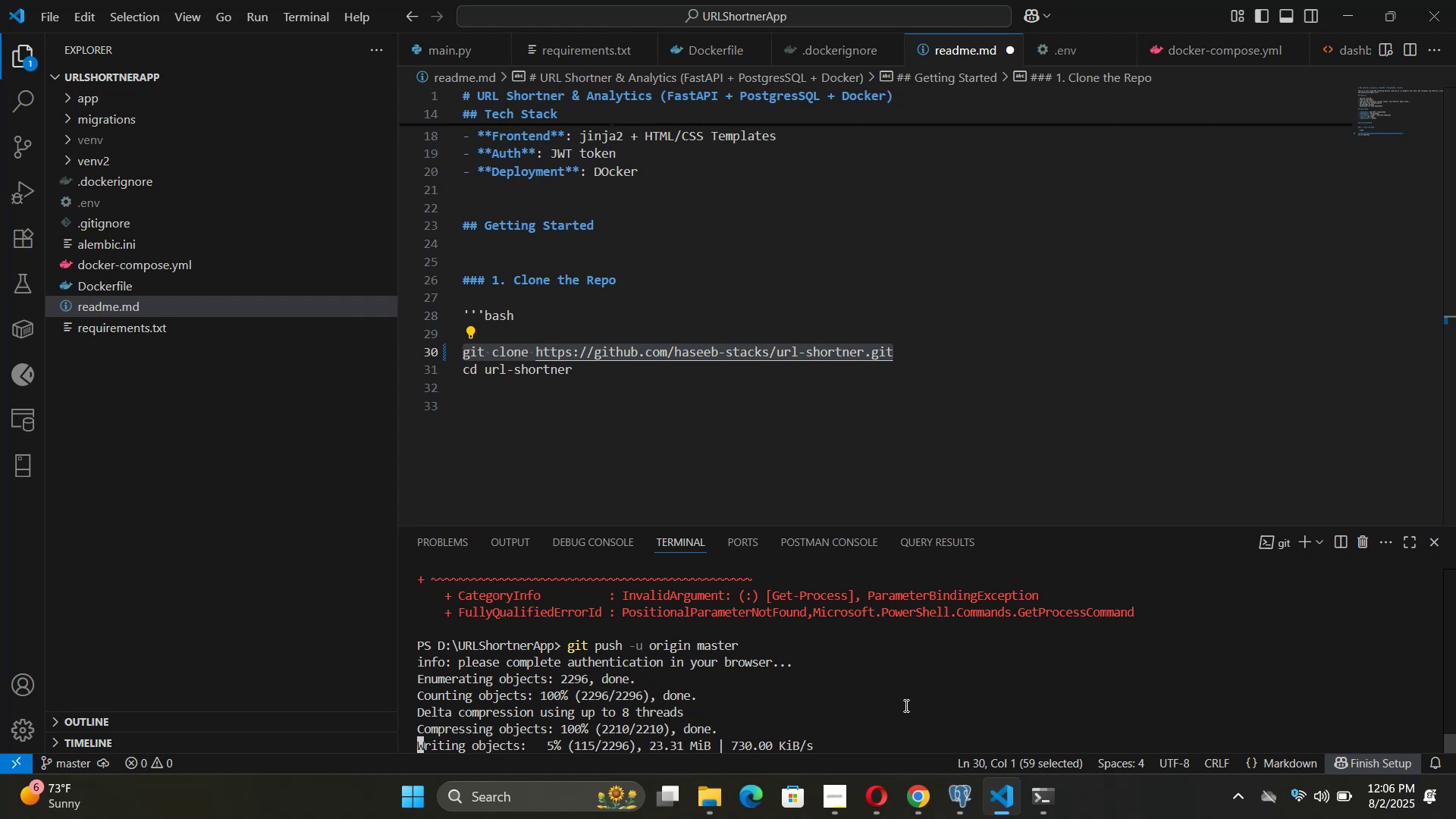 
left_click([934, 807])
 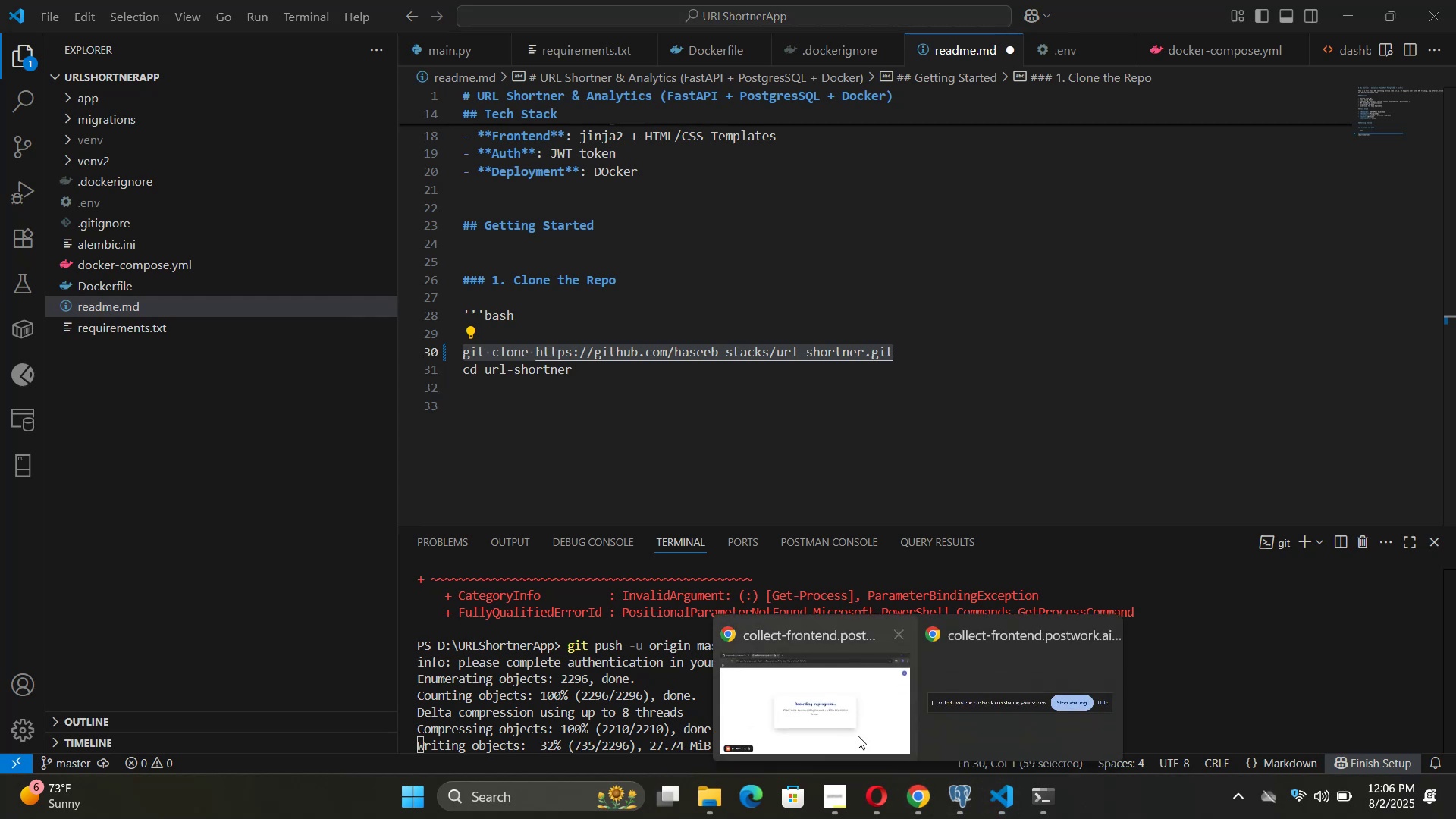 
left_click([858, 733])
 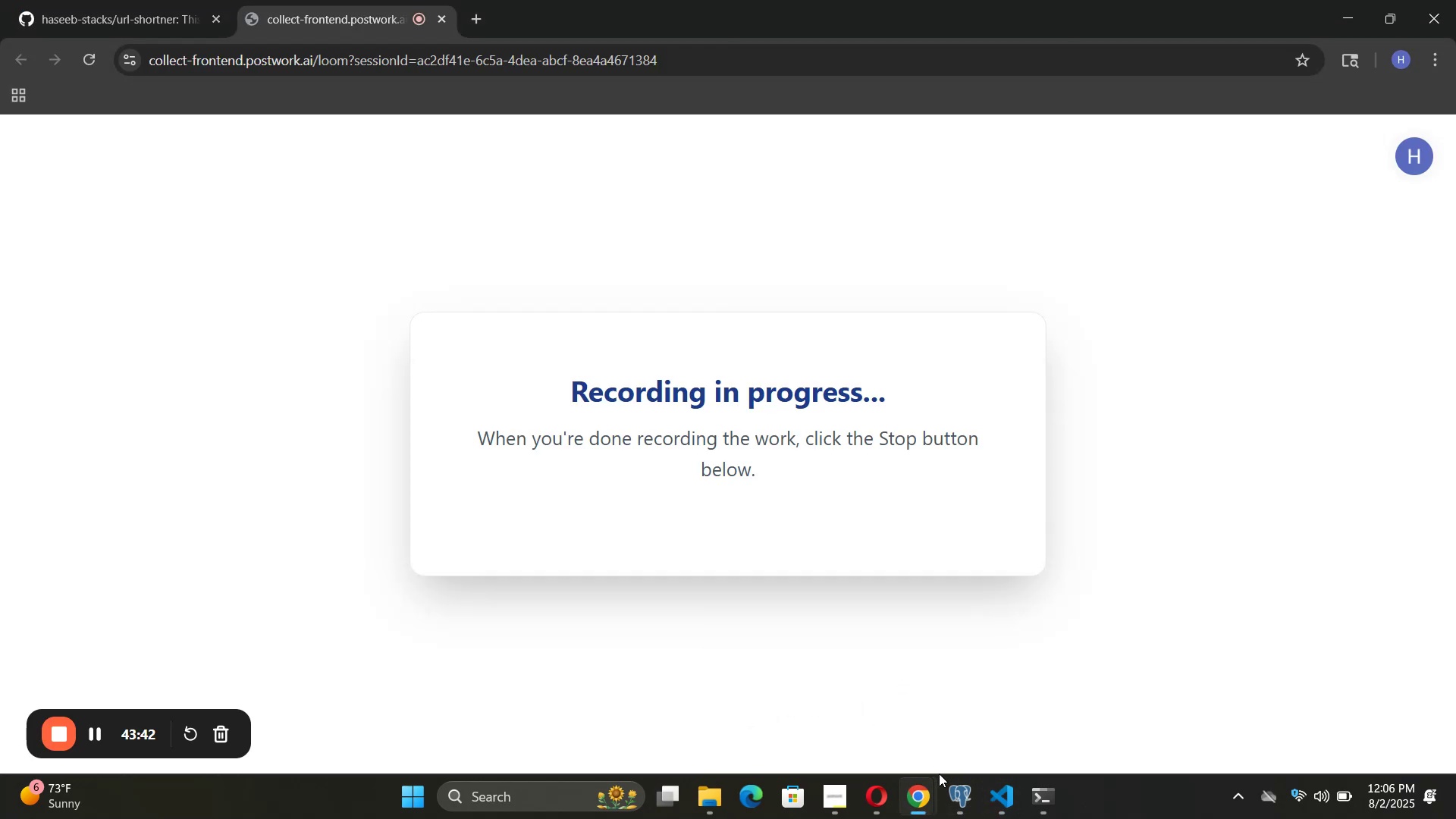 
left_click([985, 804])
 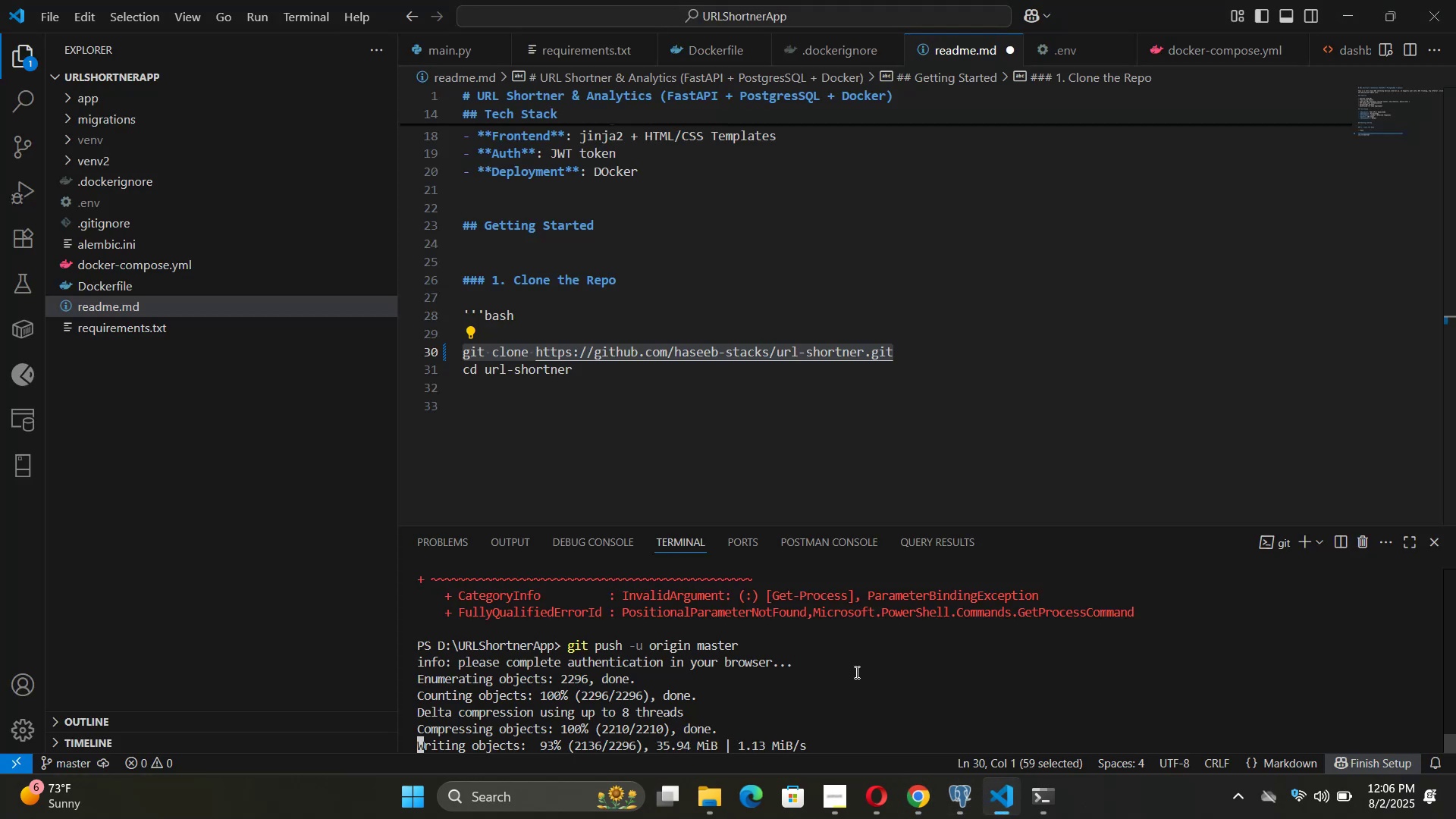 
wait(11.15)
 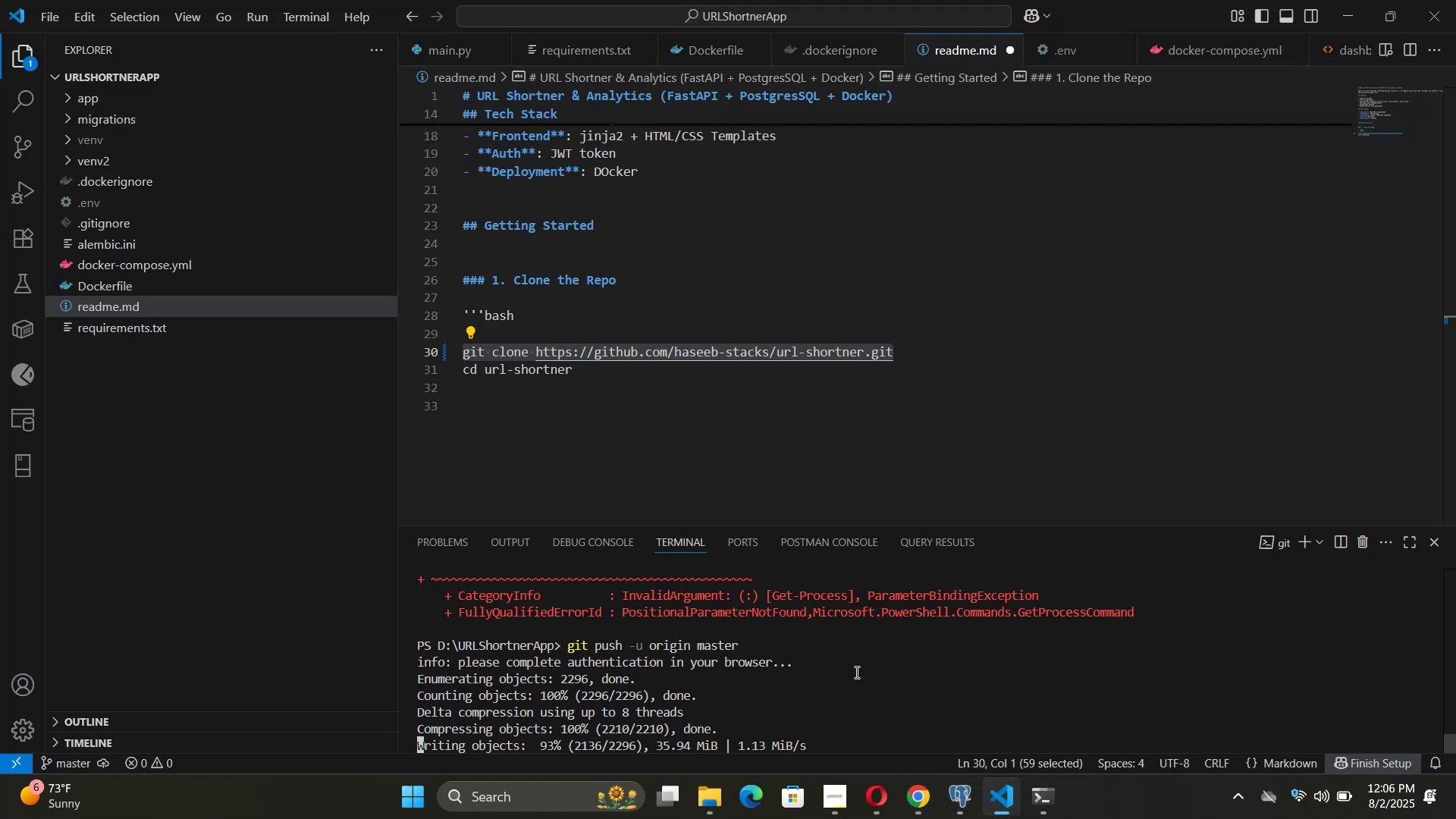 
mouse_move([905, 751])
 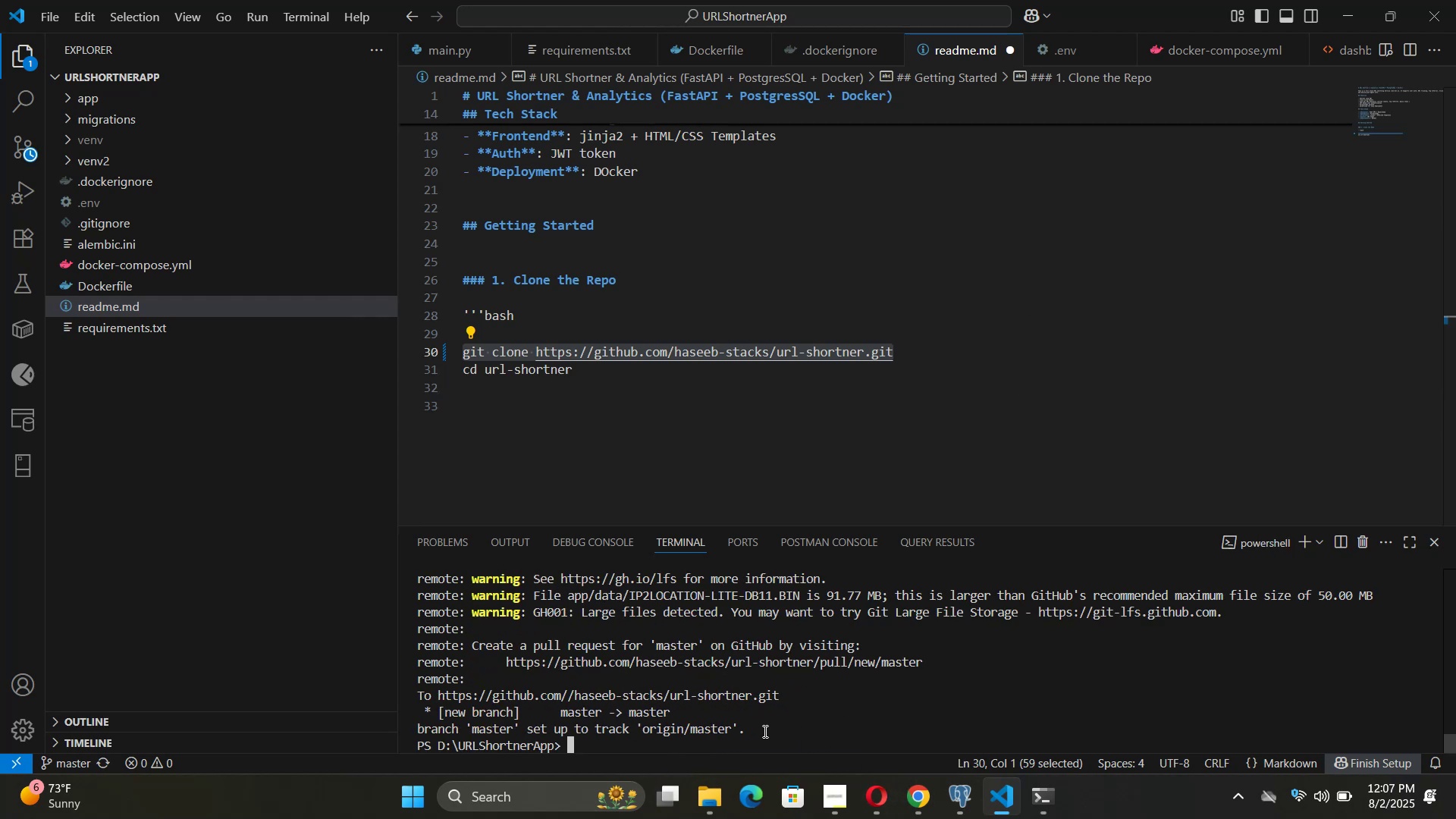 
left_click_drag(start_coordinate=[661, 748], to_coordinate=[416, 576])
 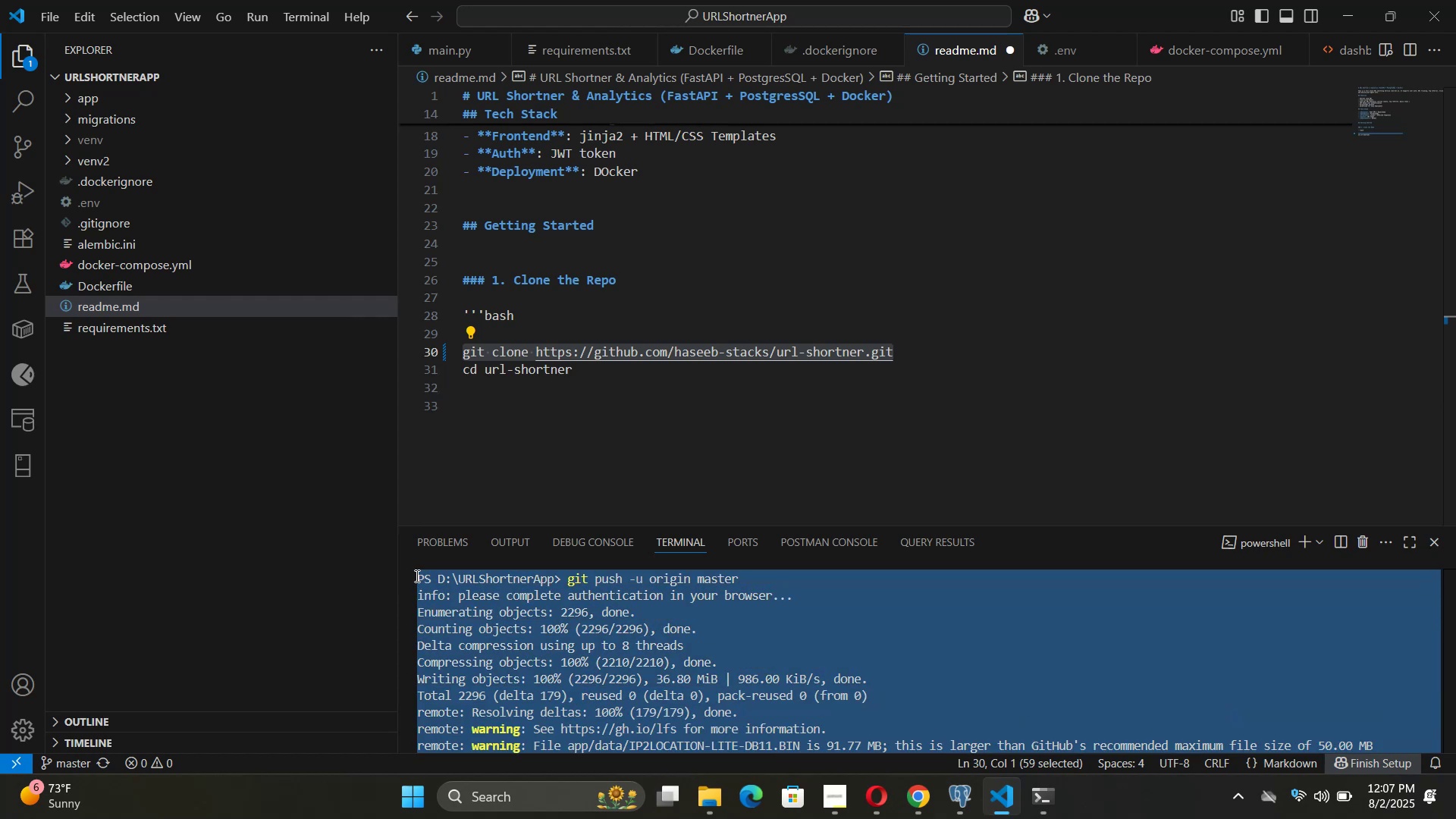 
scroll: coordinate [419, 649], scroll_direction: up, amount: 3.0
 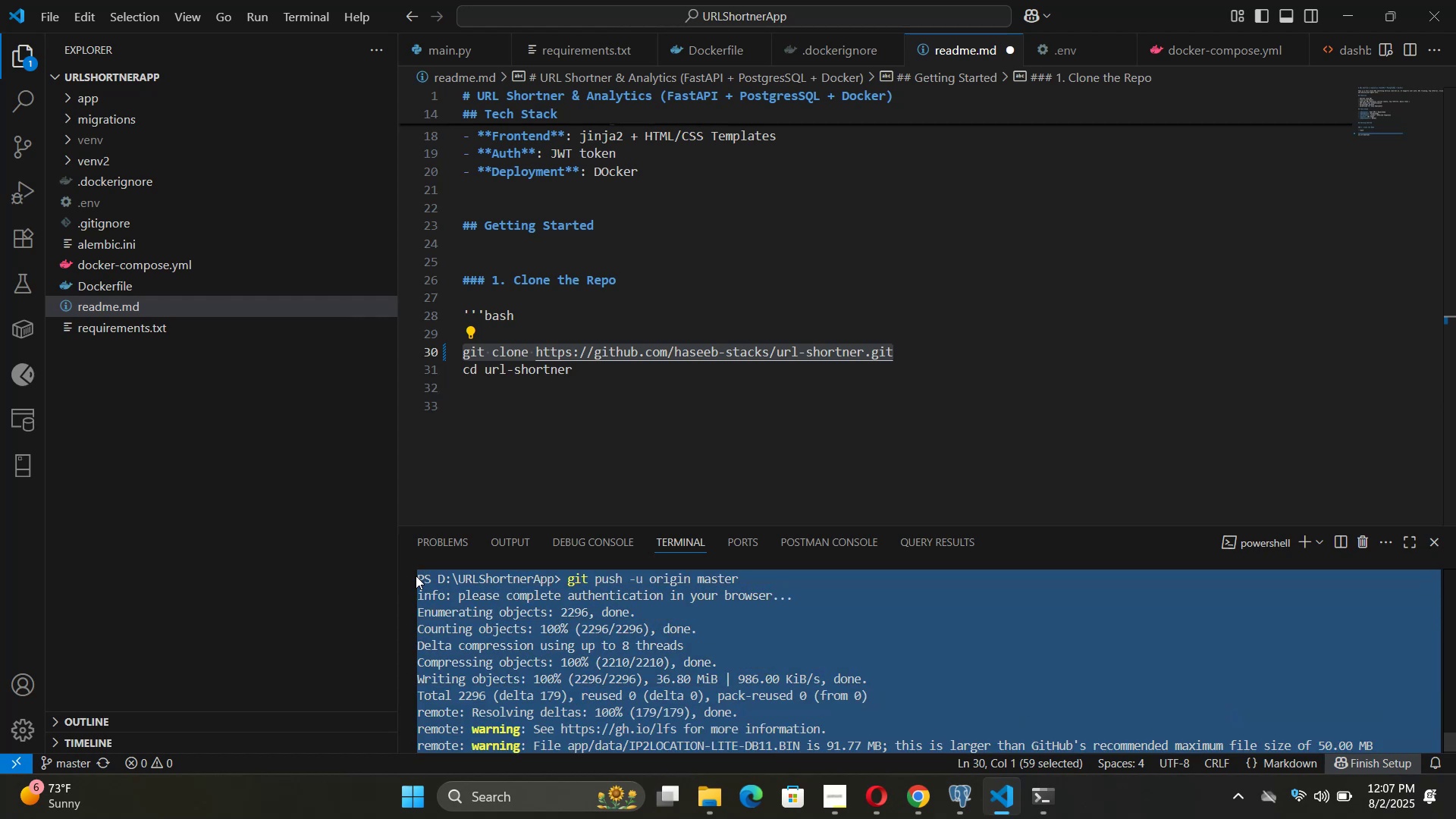 
key(Control+Shift+C)
 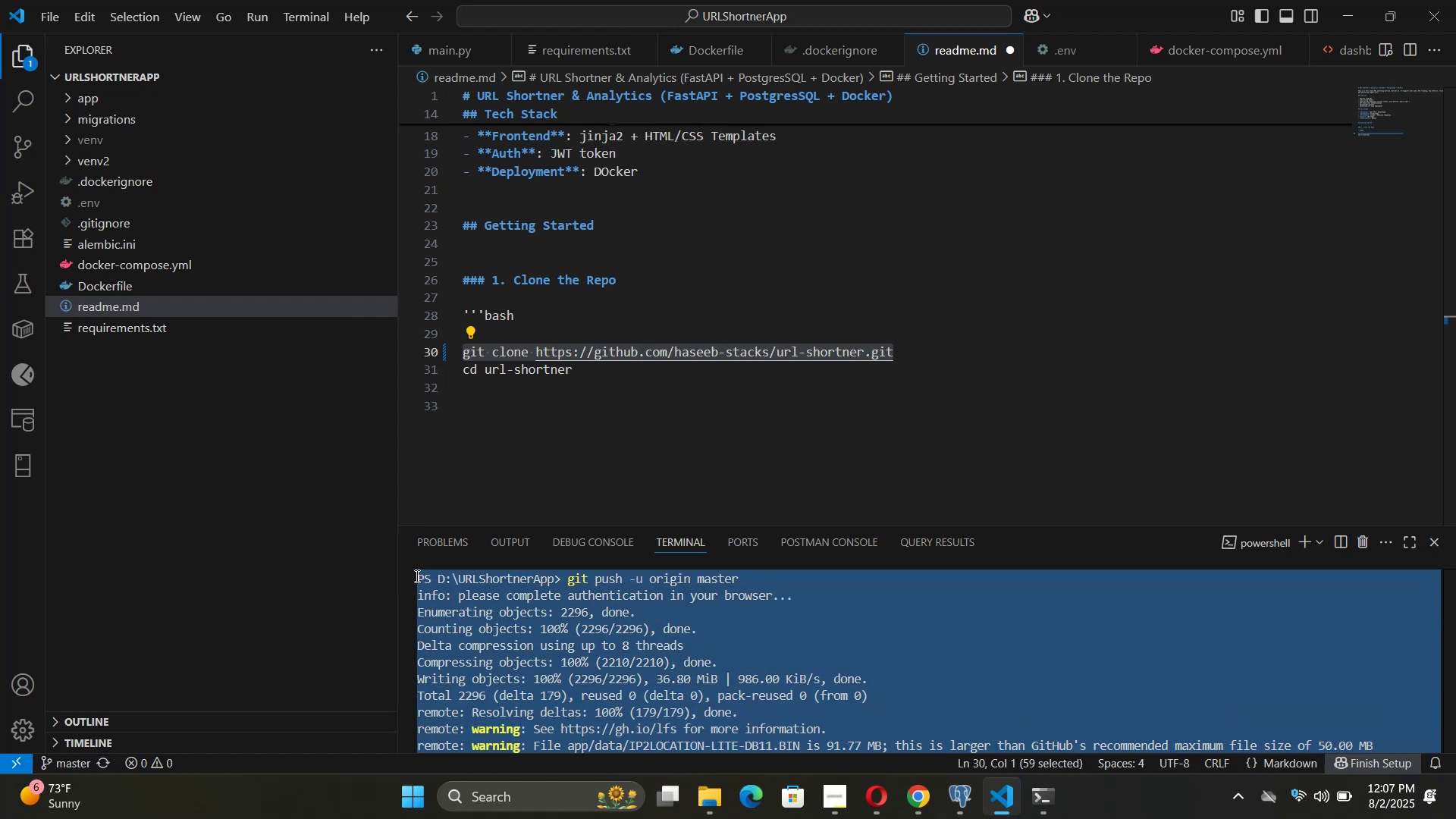 
key(Alt+Tab)
 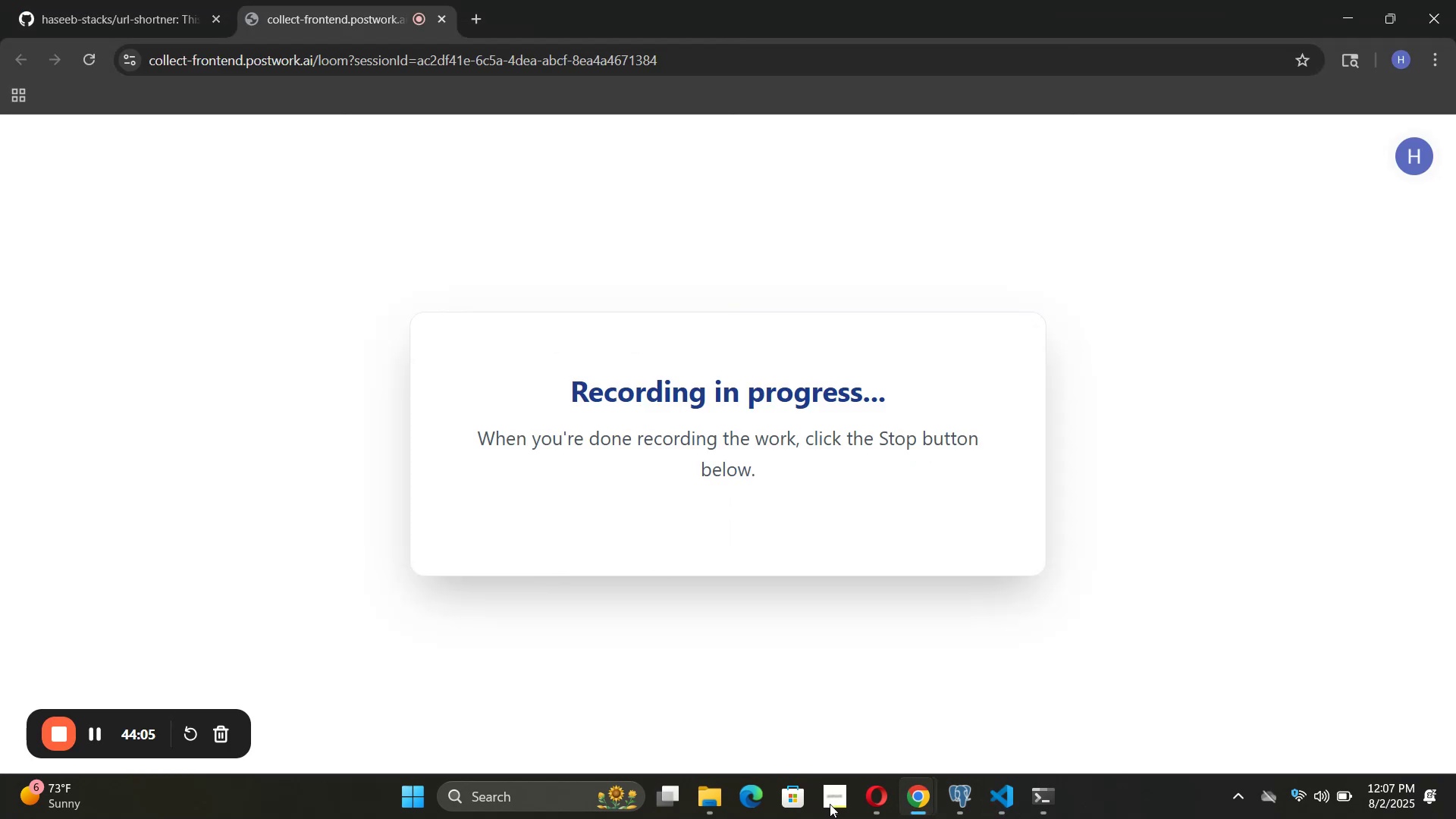 
left_click([870, 791])
 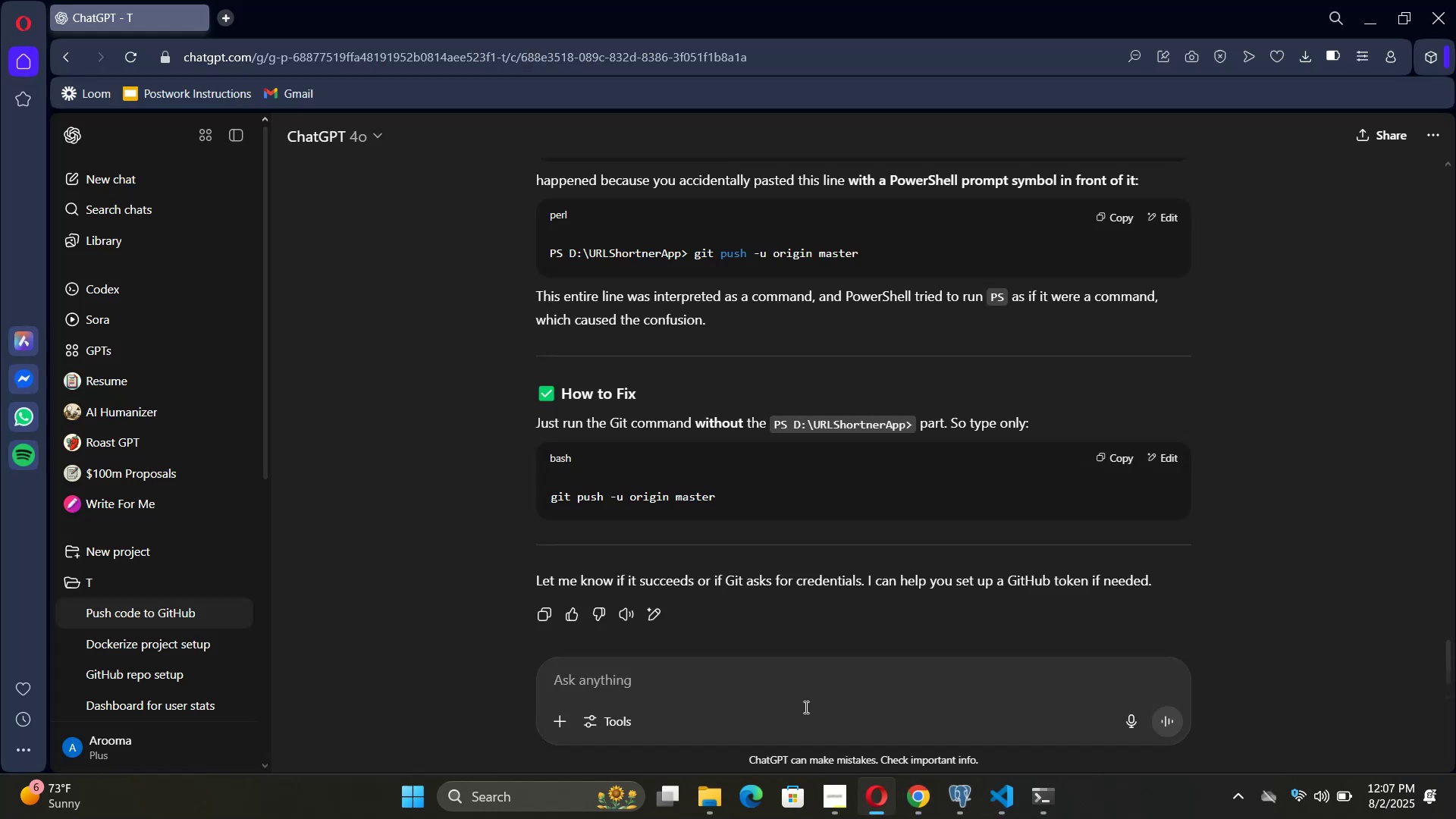 
left_click([803, 706])
 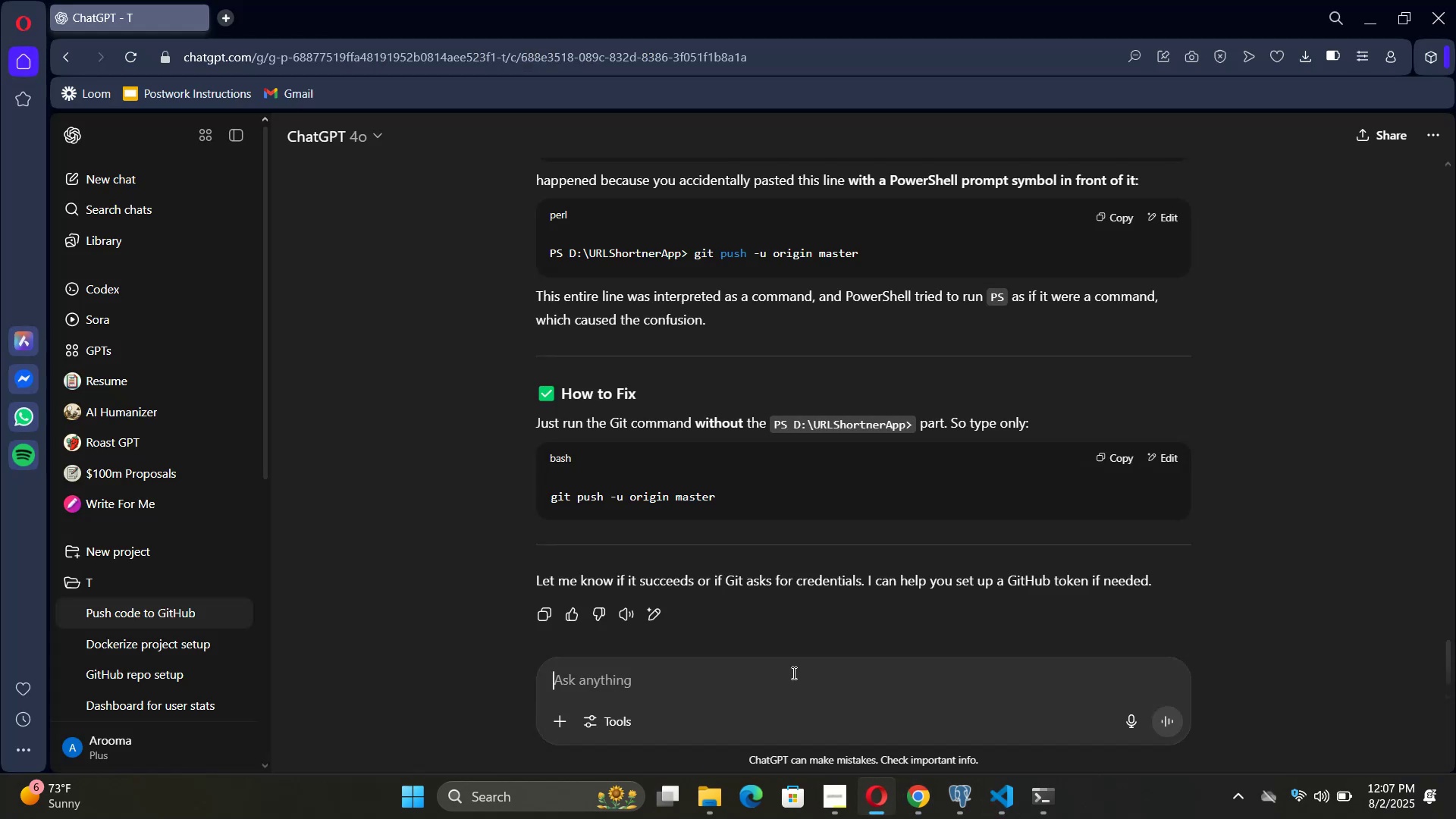 
key(Control+V)
 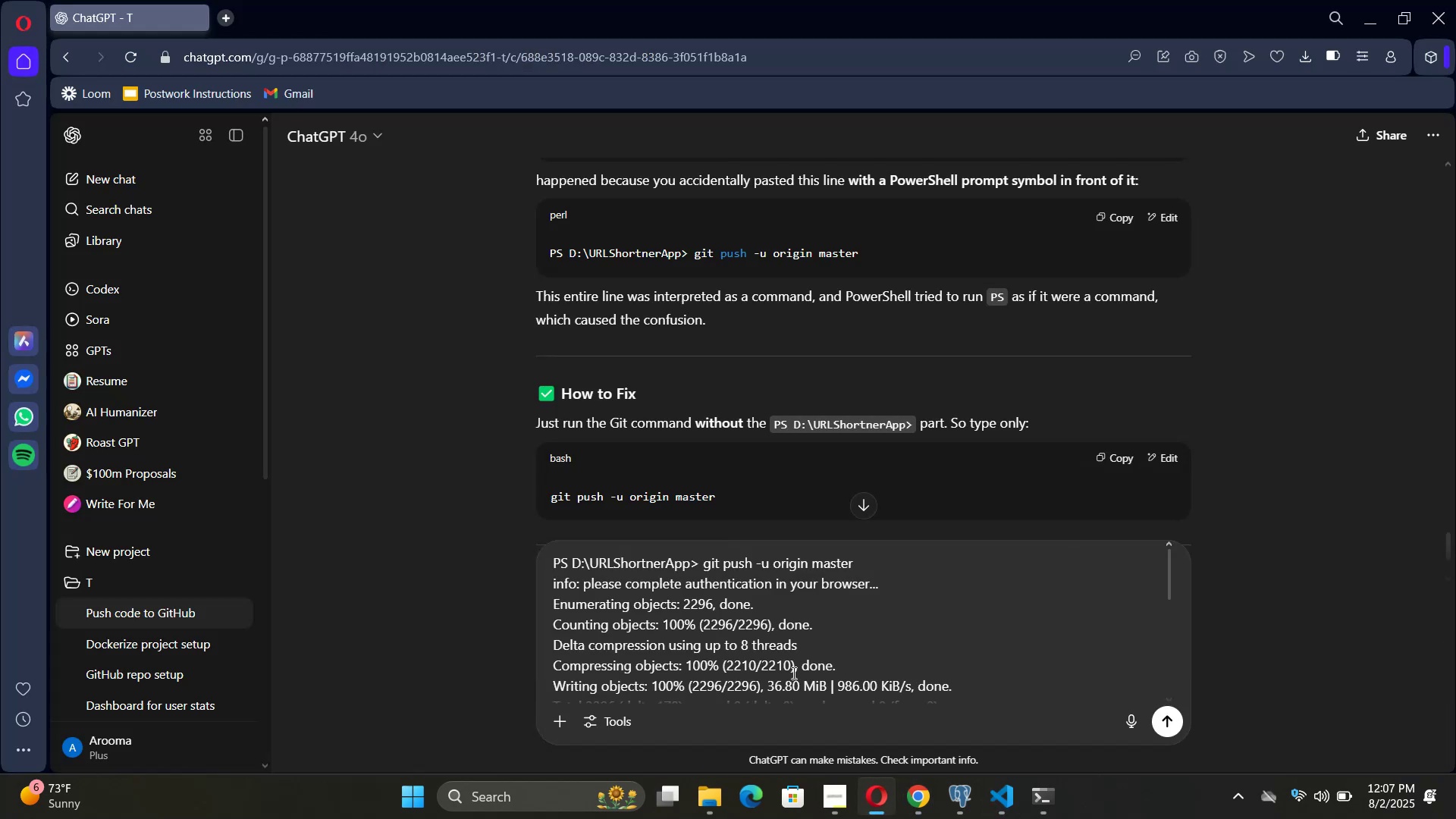 
key(Enter)
 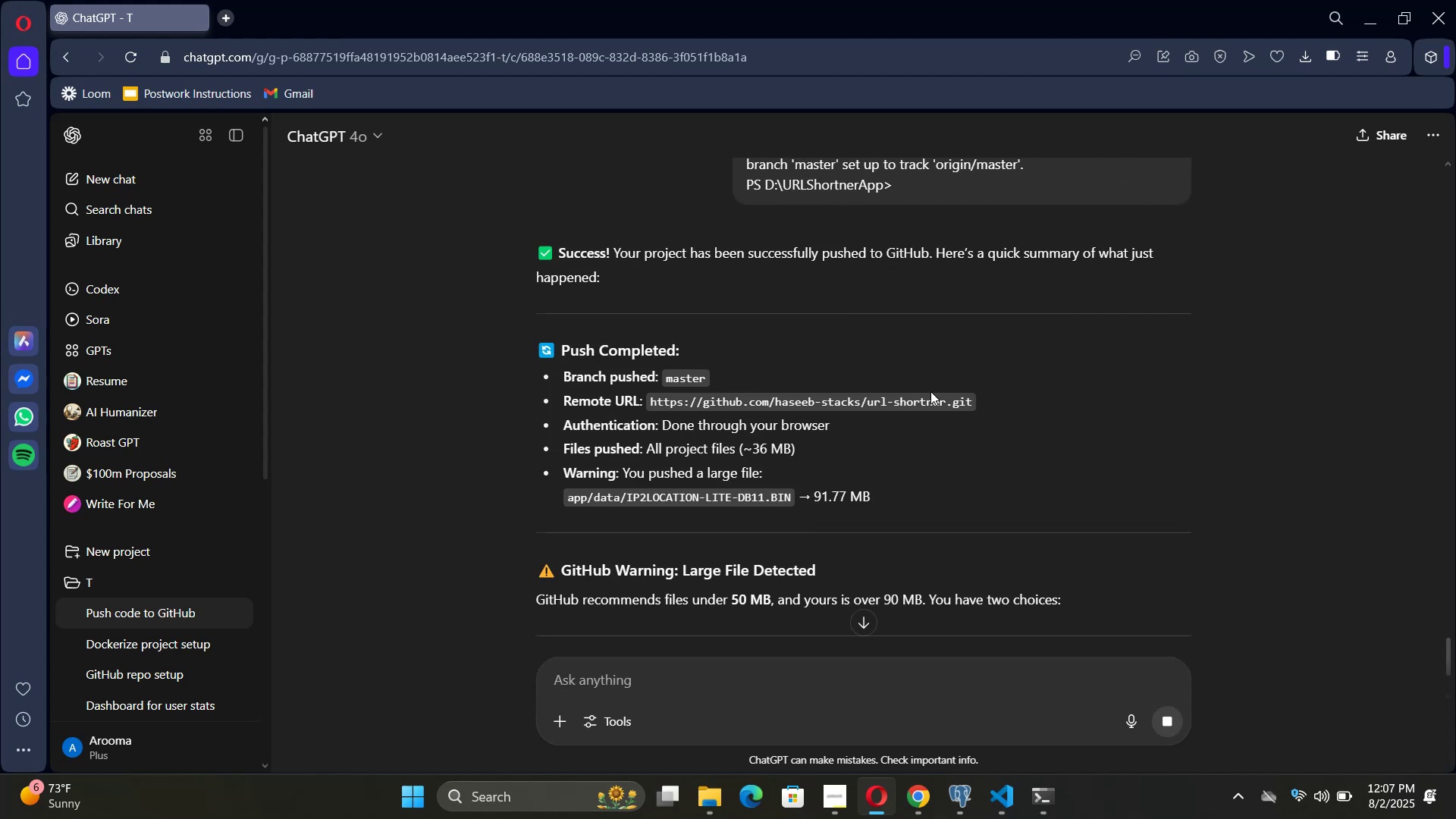 
wait(7.45)
 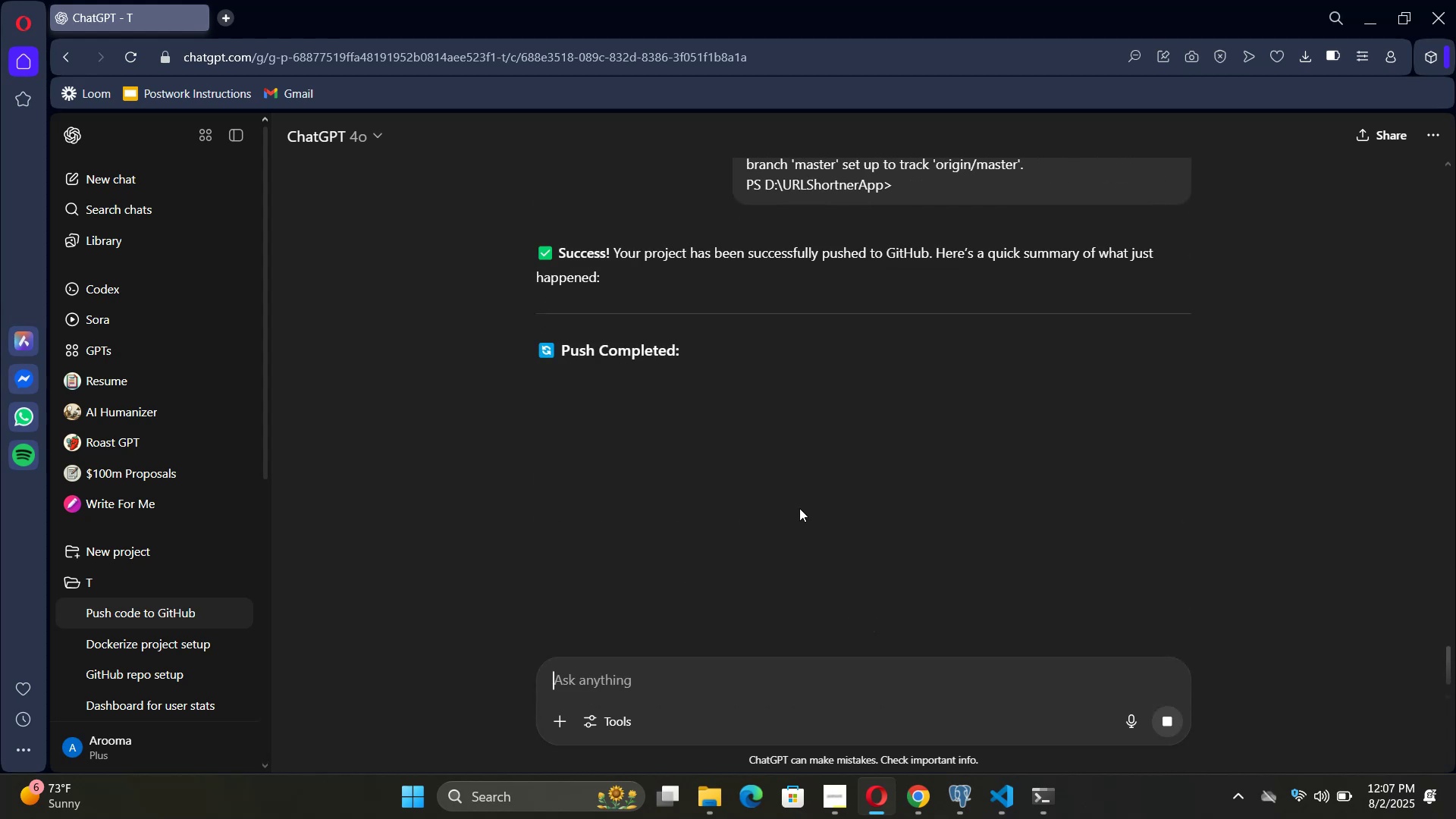 
scroll: coordinate [1006, 391], scroll_direction: down, amount: 2.0
 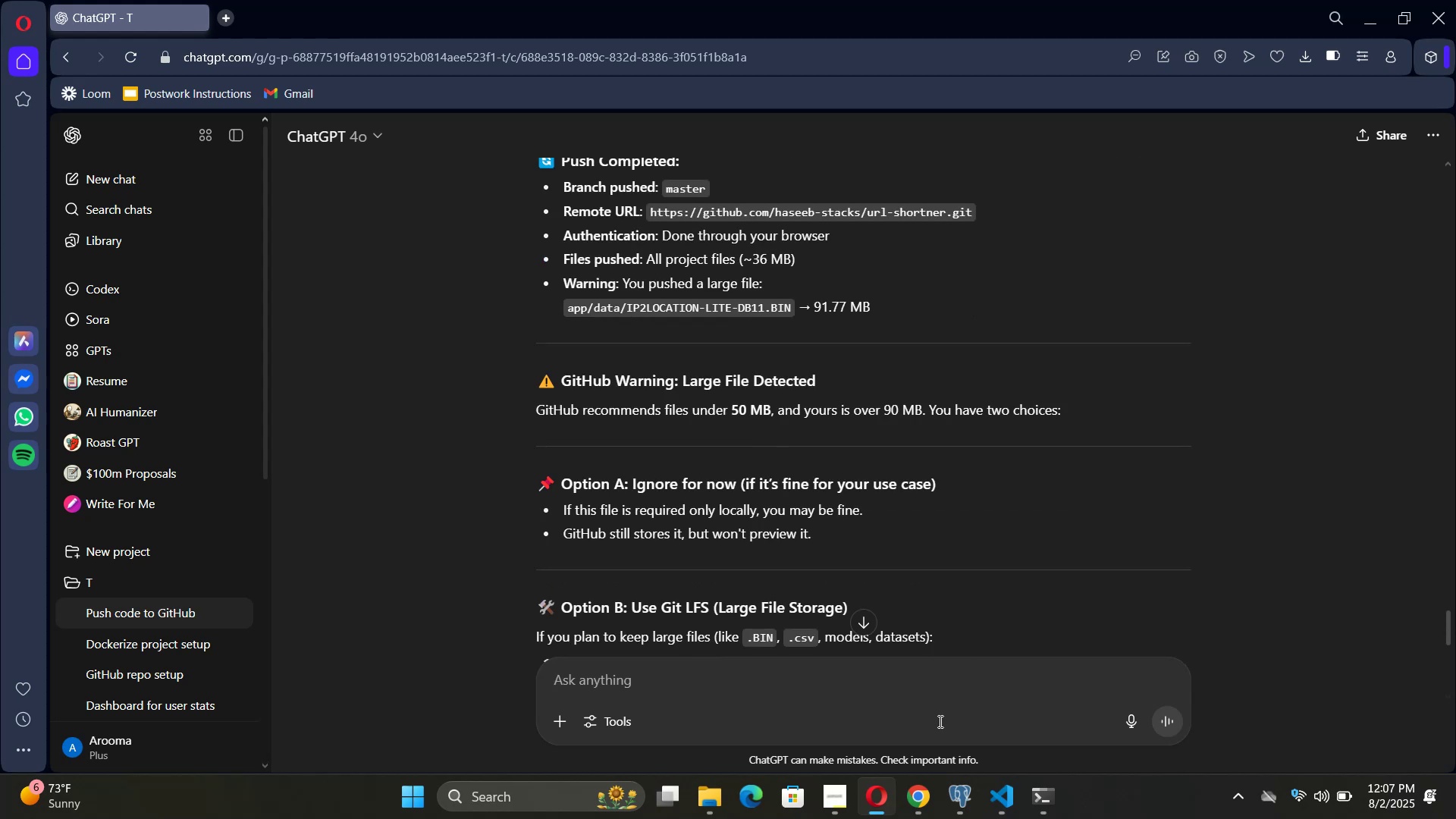 
left_click([908, 797])
 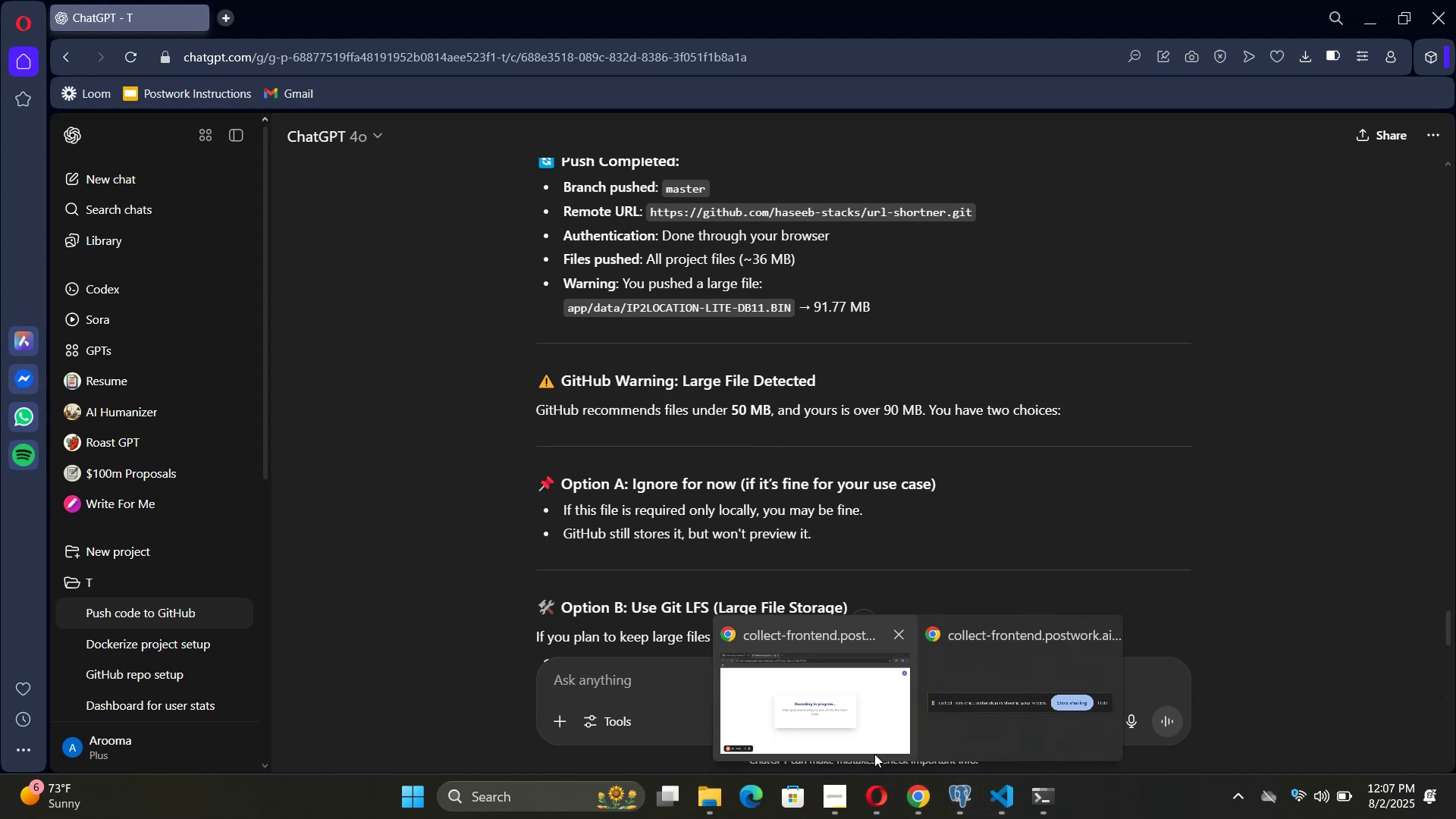 
left_click([862, 730])
 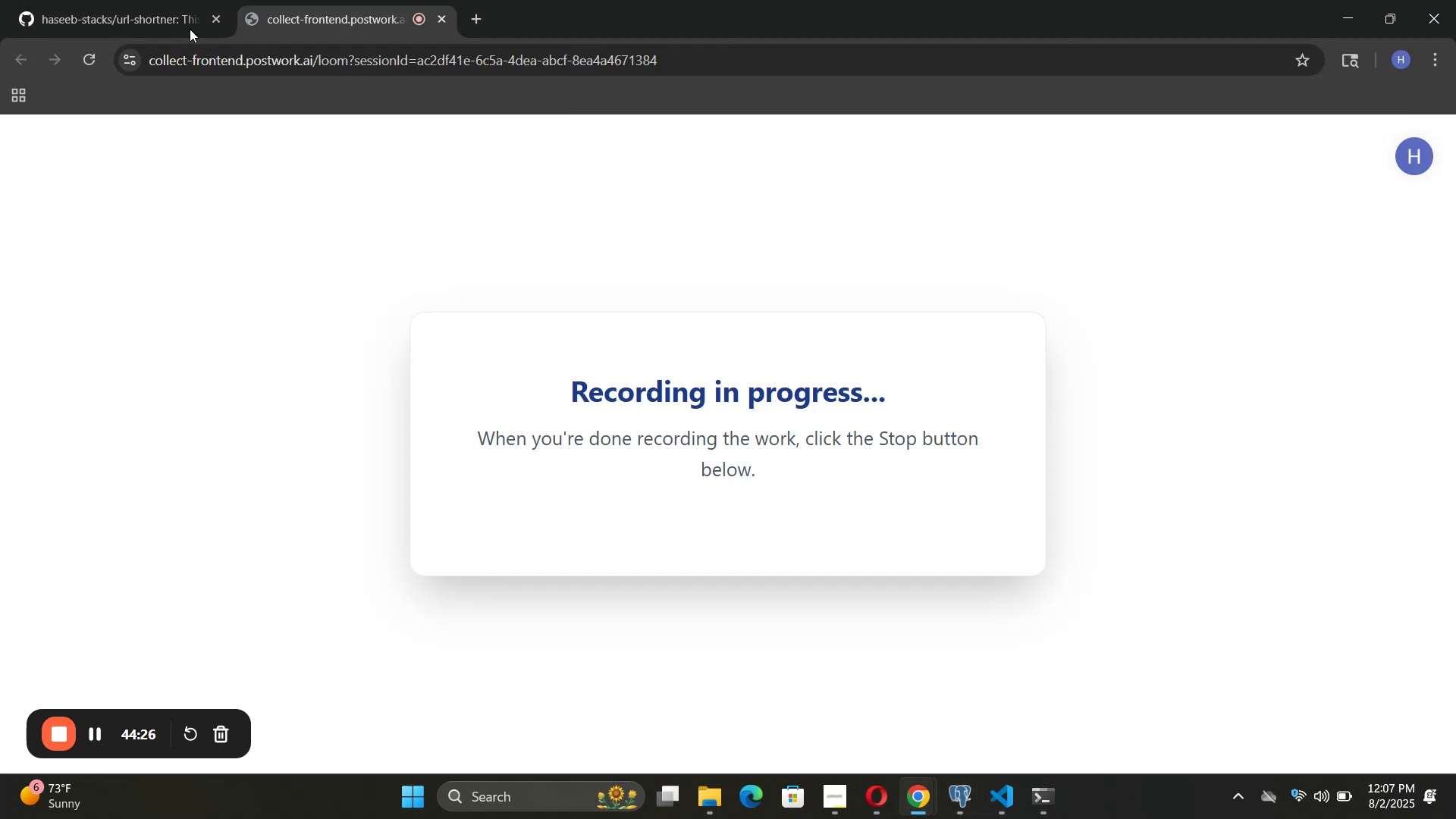 
left_click([76, 0])
 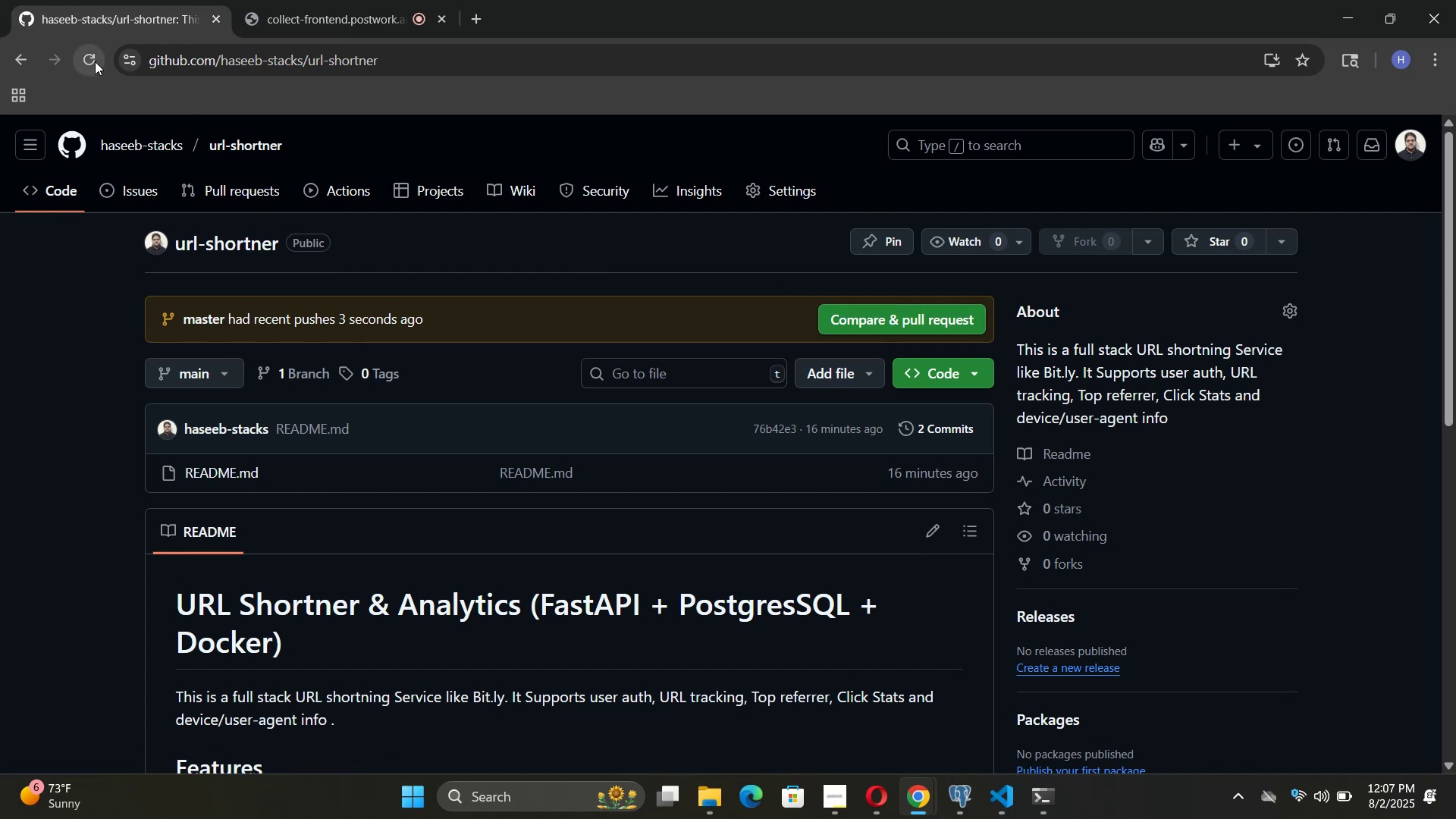 
wait(6.41)
 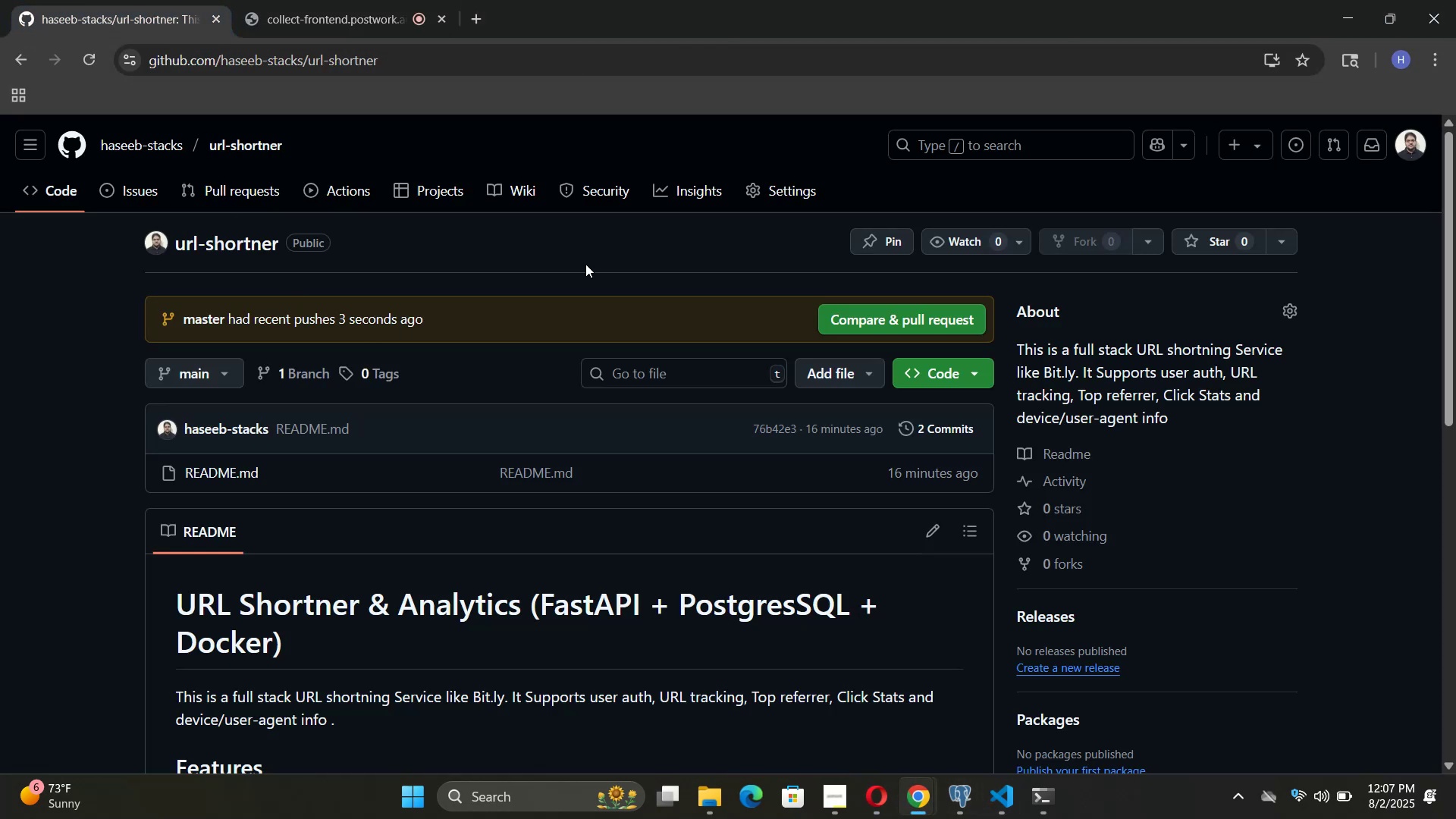 
left_click([911, 324])
 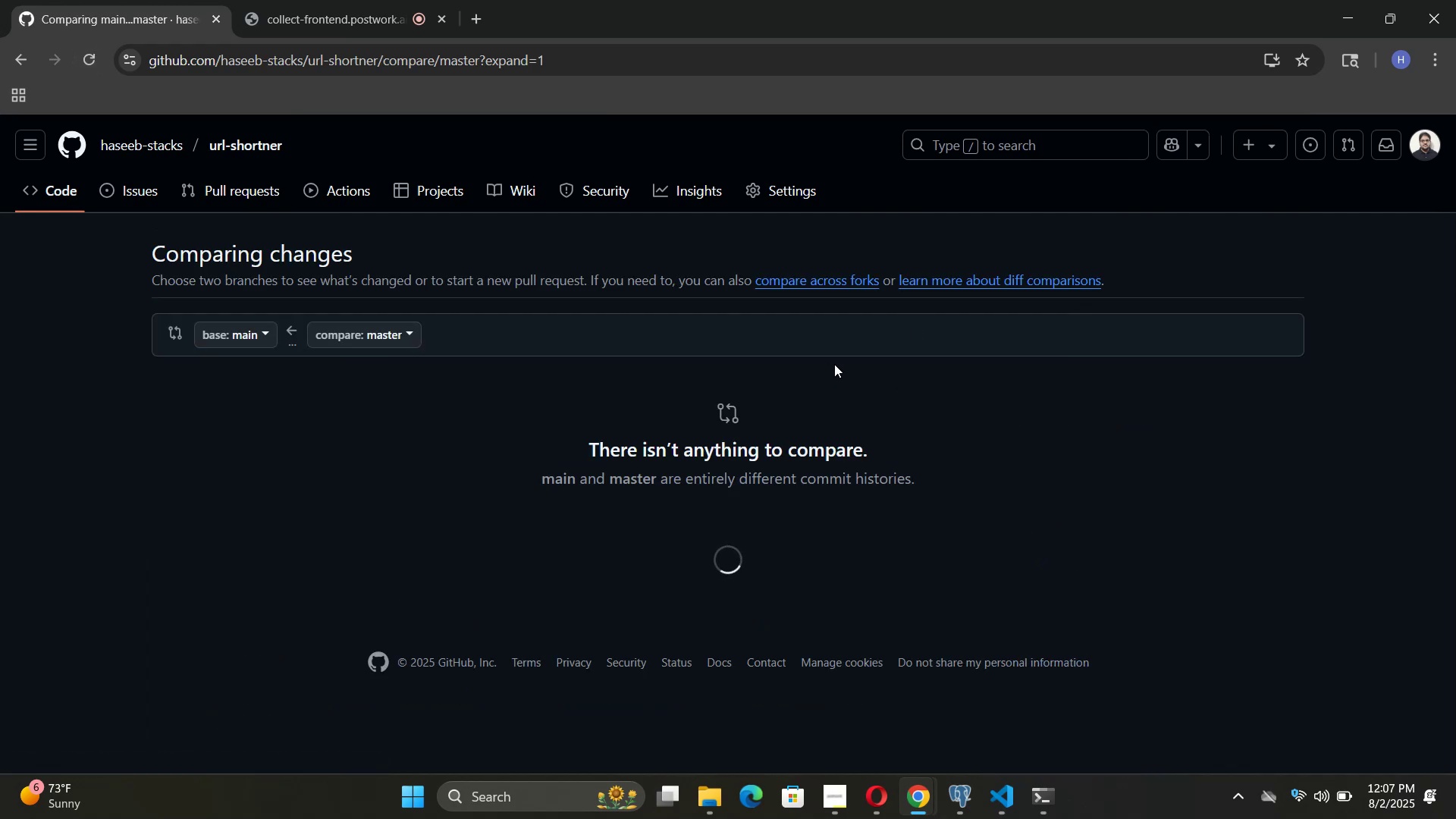 
wait(5.54)
 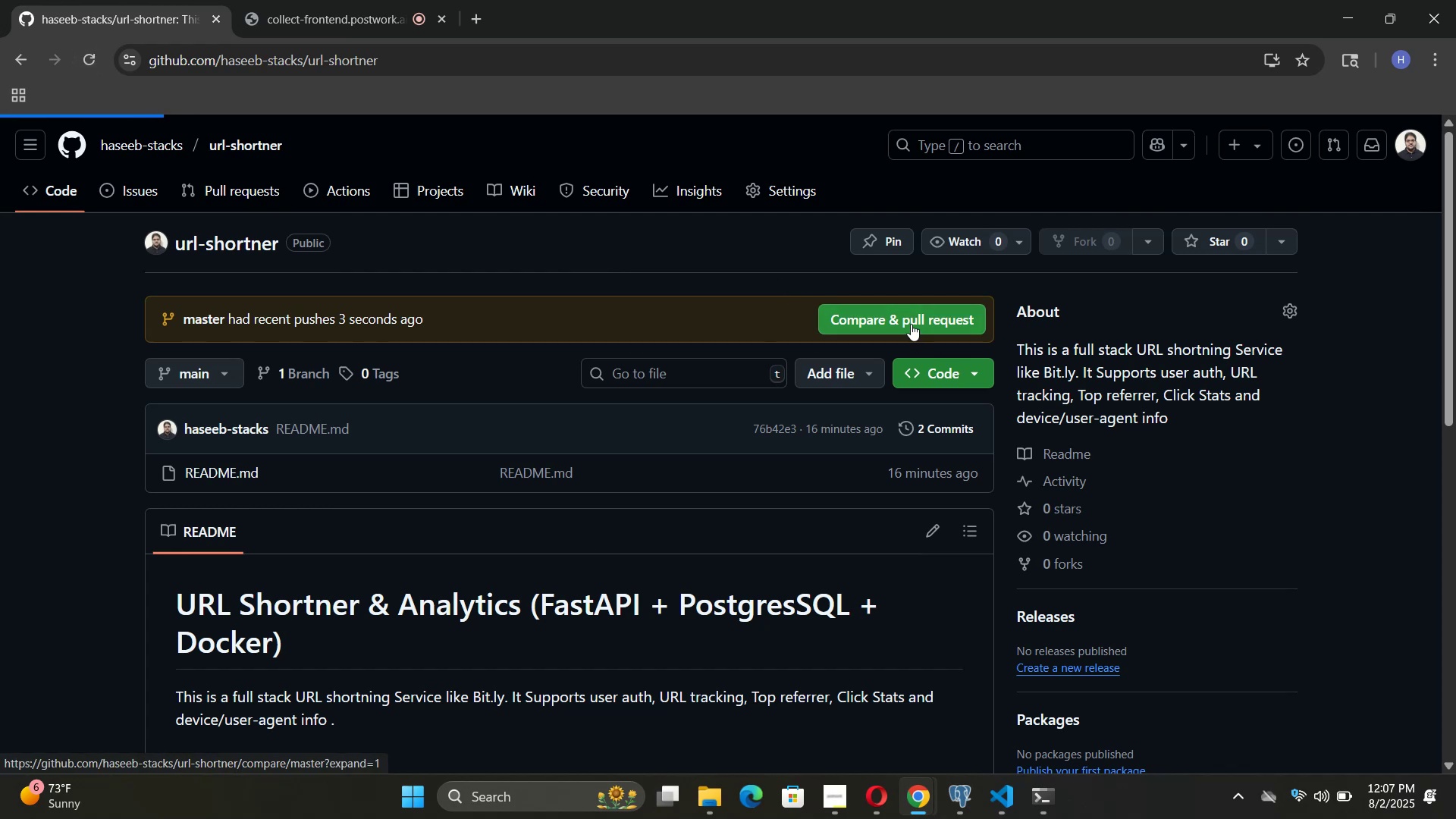 
scroll: coordinate [903, 411], scroll_direction: down, amount: 71.0
 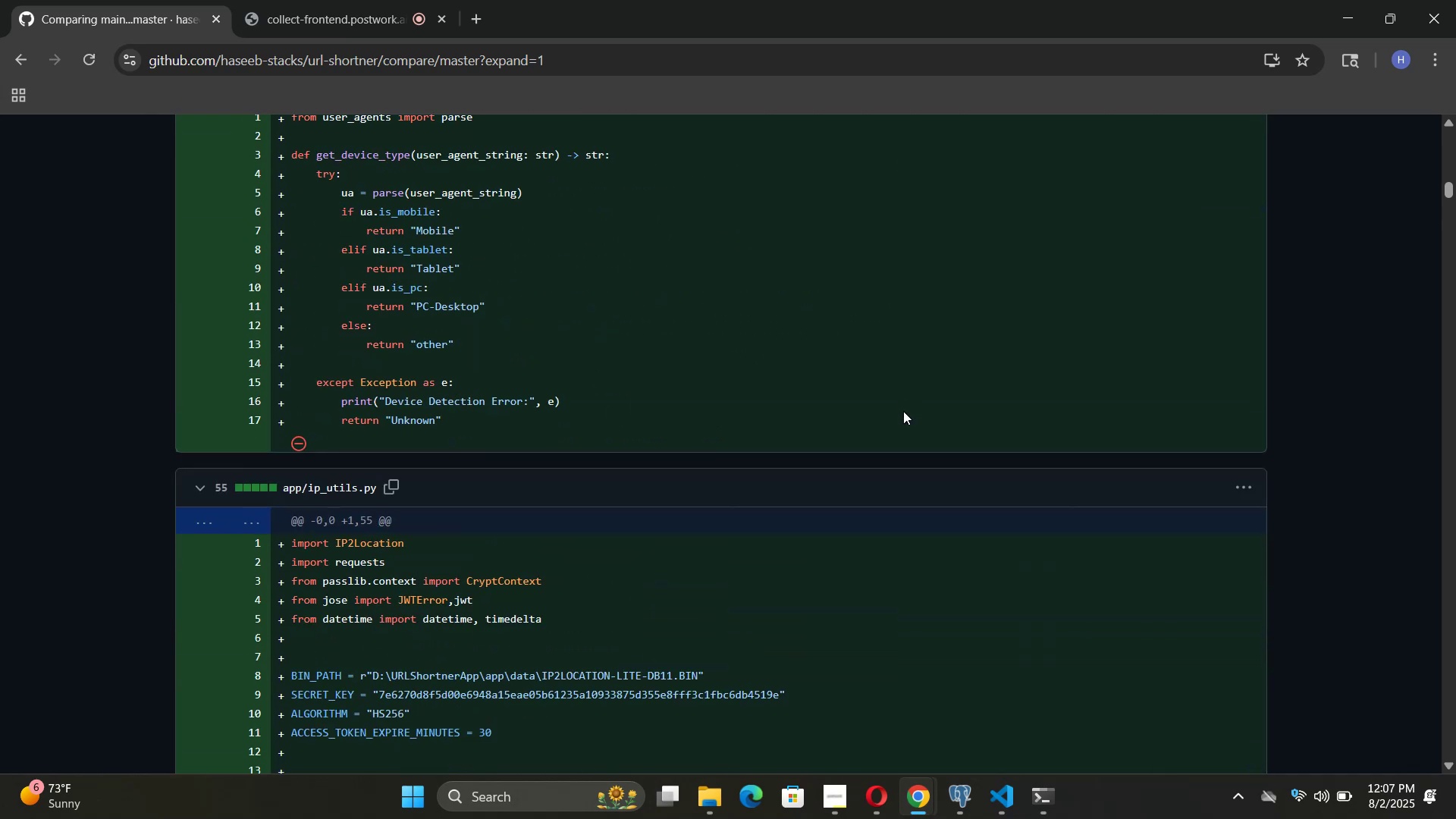 
scroll: coordinate [903, 411], scroll_direction: up, amount: 6.0
 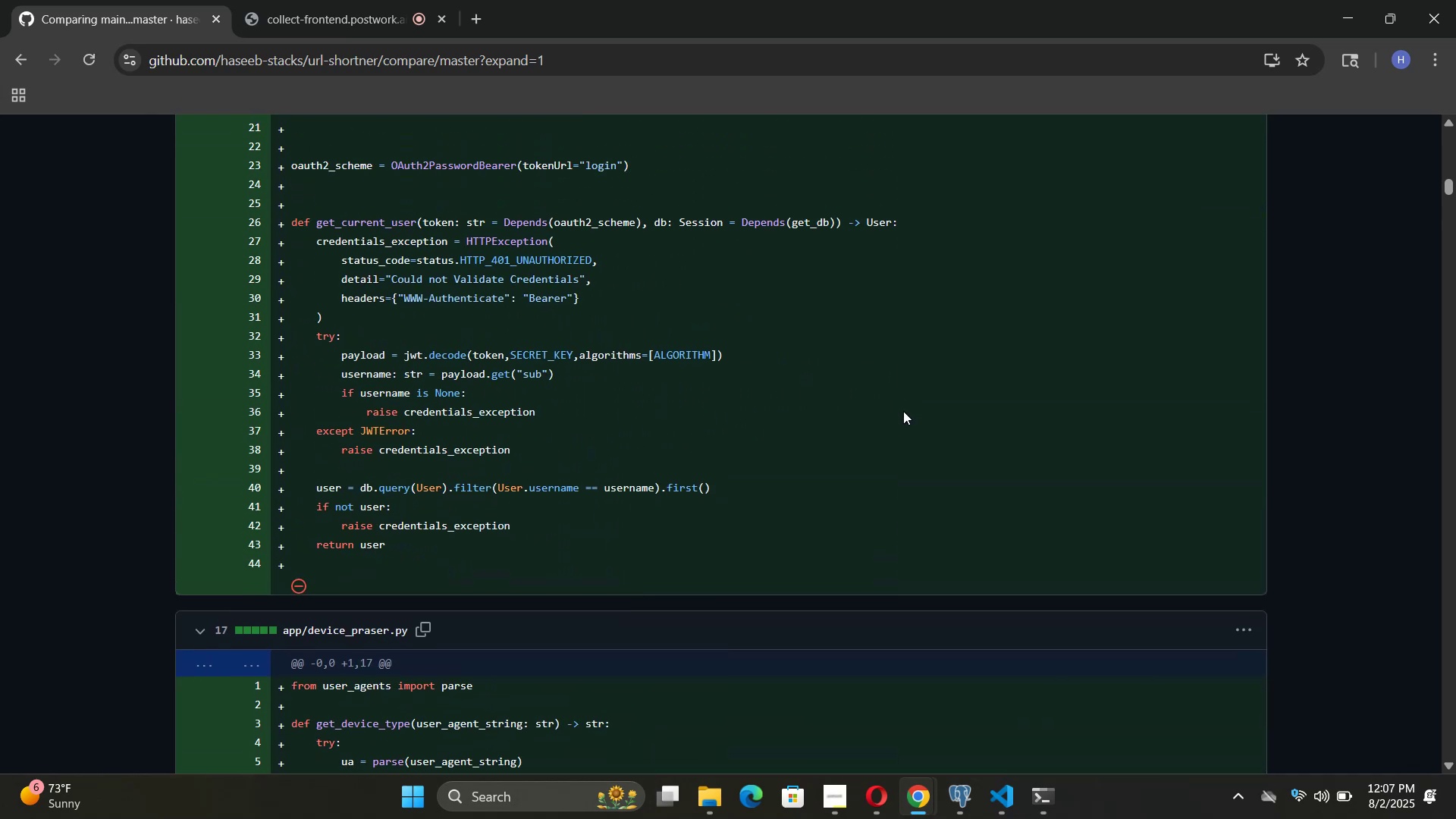 
scroll: coordinate [903, 411], scroll_direction: down, amount: 21.0
 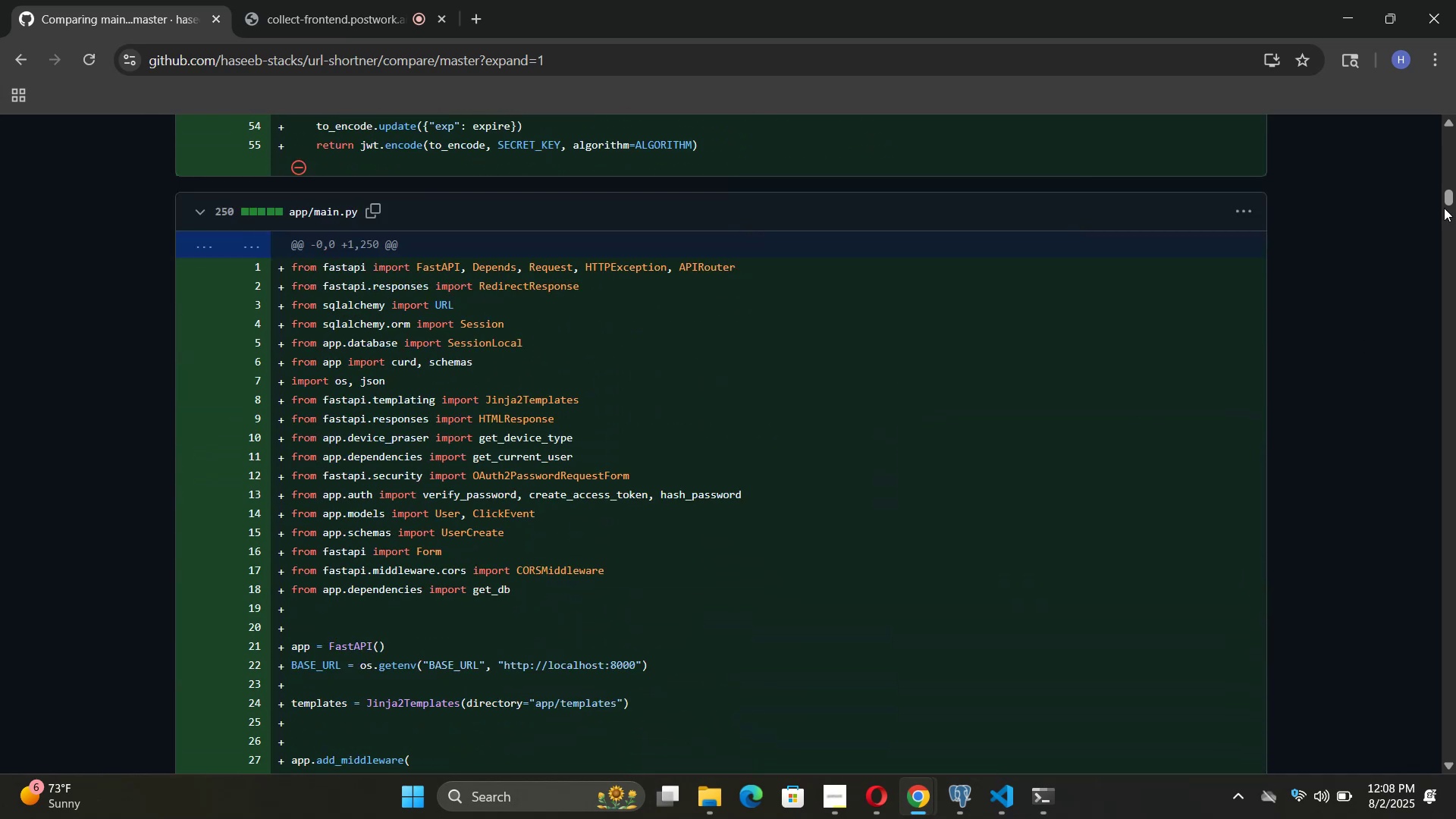 
left_click_drag(start_coordinate=[1448, 195], to_coordinate=[1455, 302])
 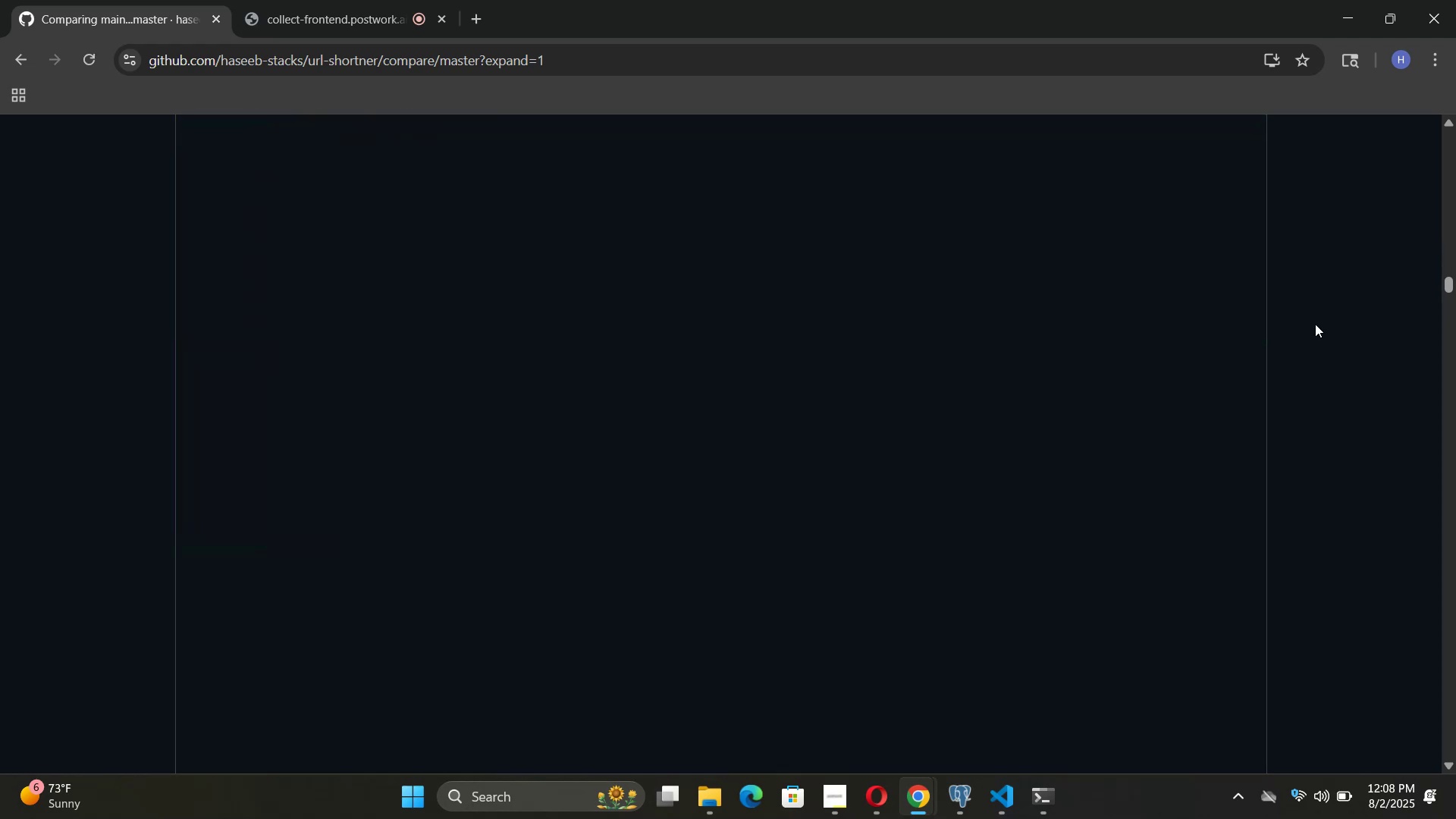 
scroll: coordinate [1309, 330], scroll_direction: up, amount: 4.0
 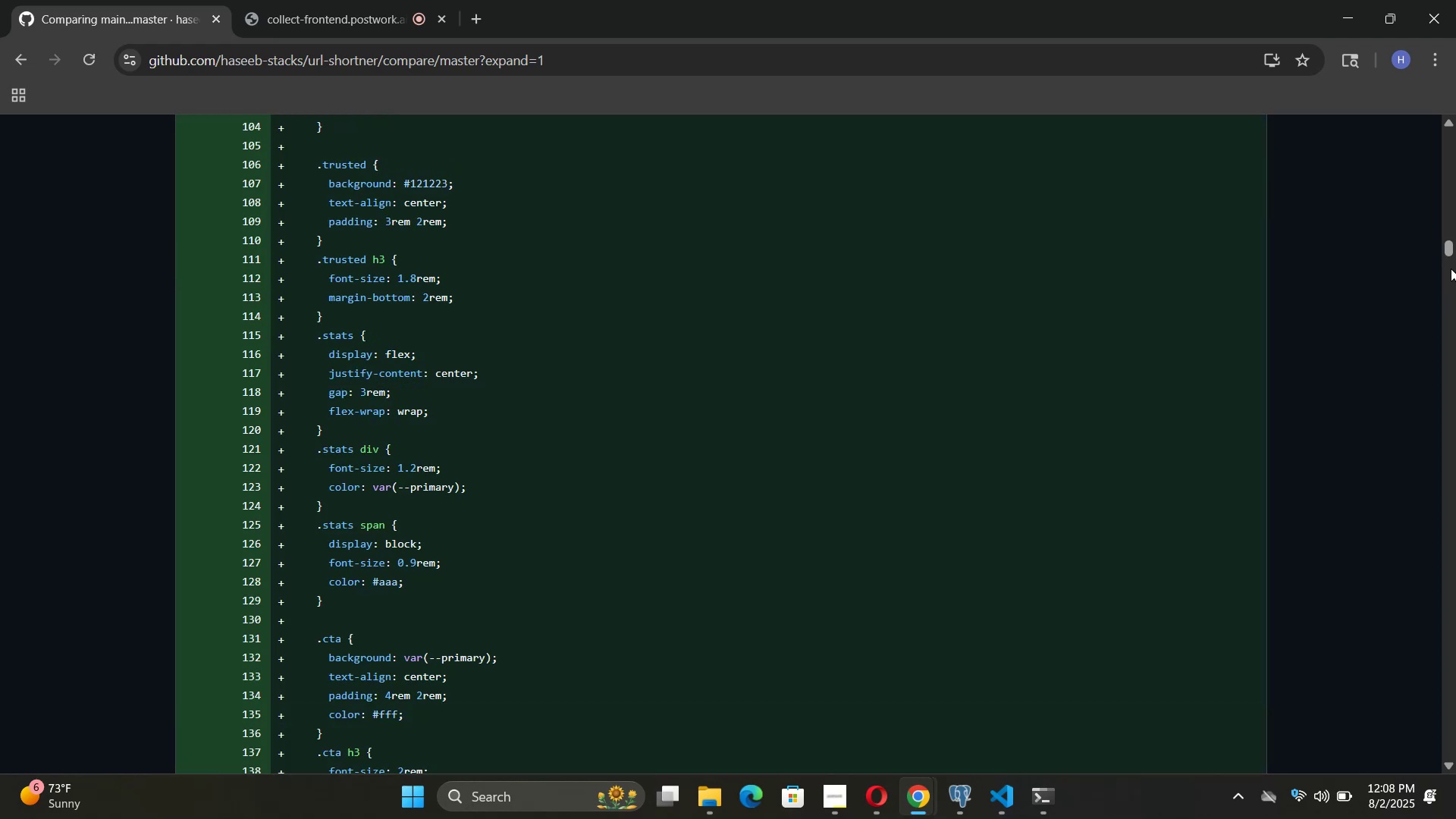 
left_click_drag(start_coordinate=[1451, 252], to_coordinate=[1455, 69])
 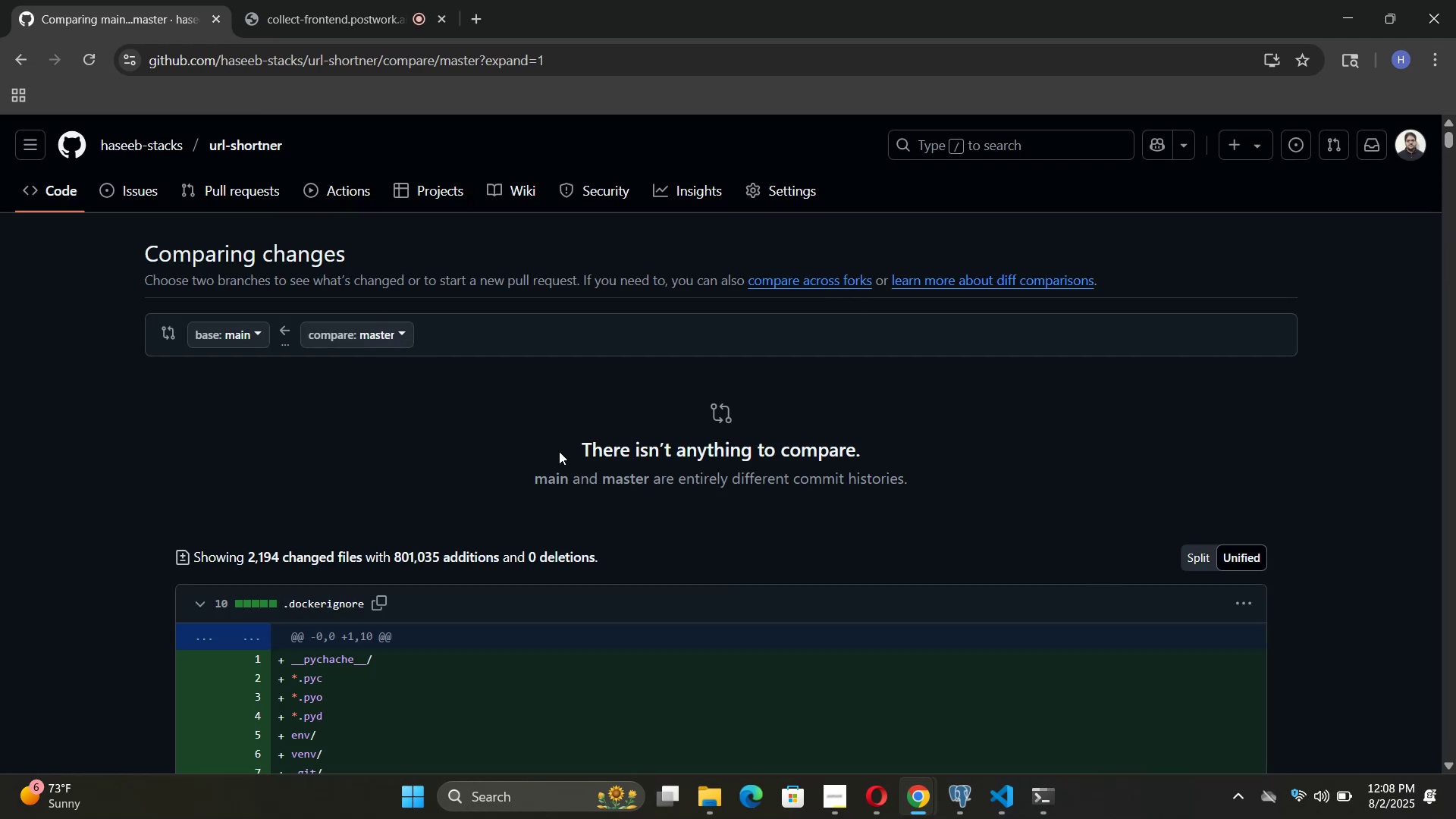 
wait(8.84)
 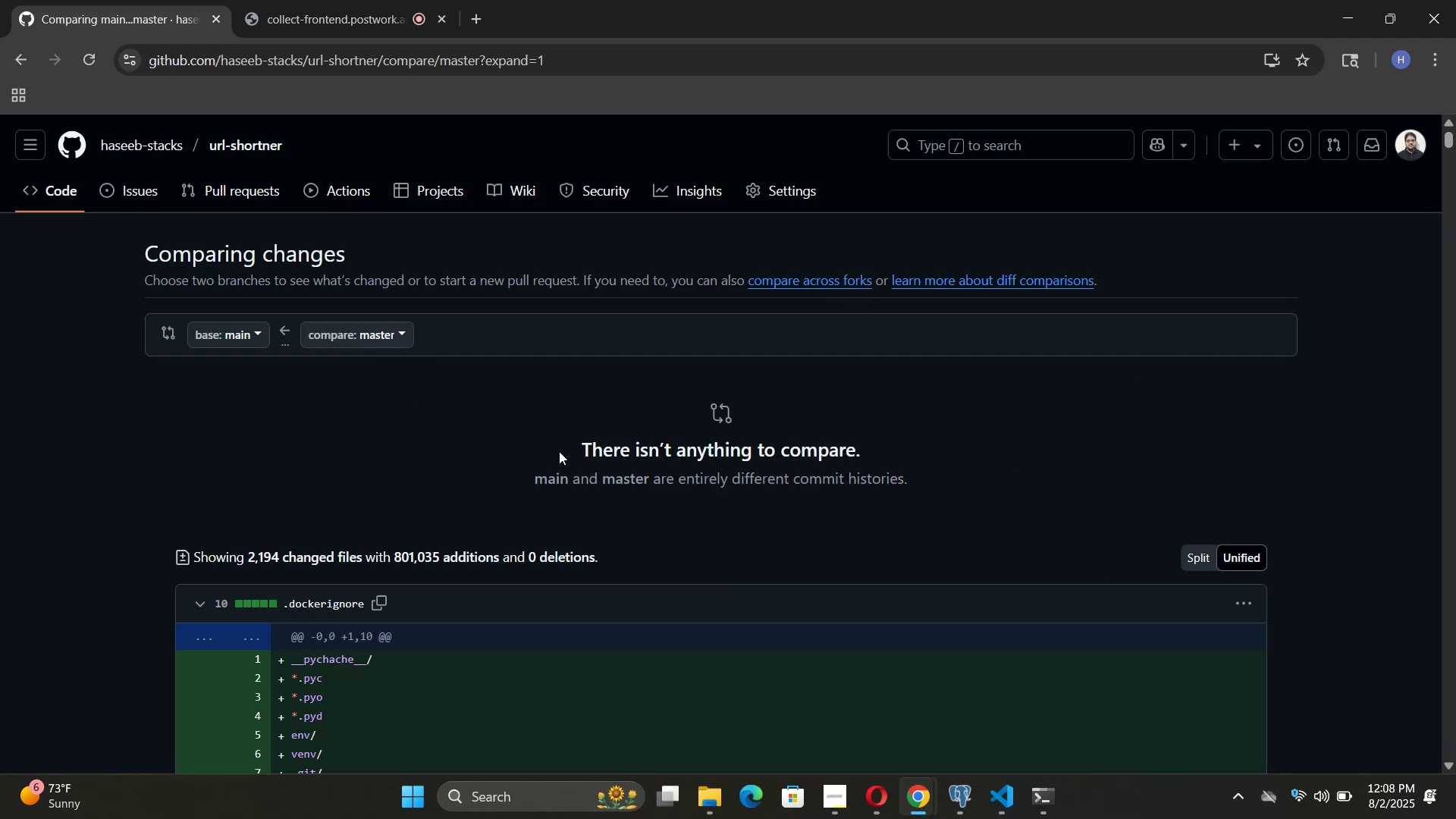 
left_click([22, 64])
 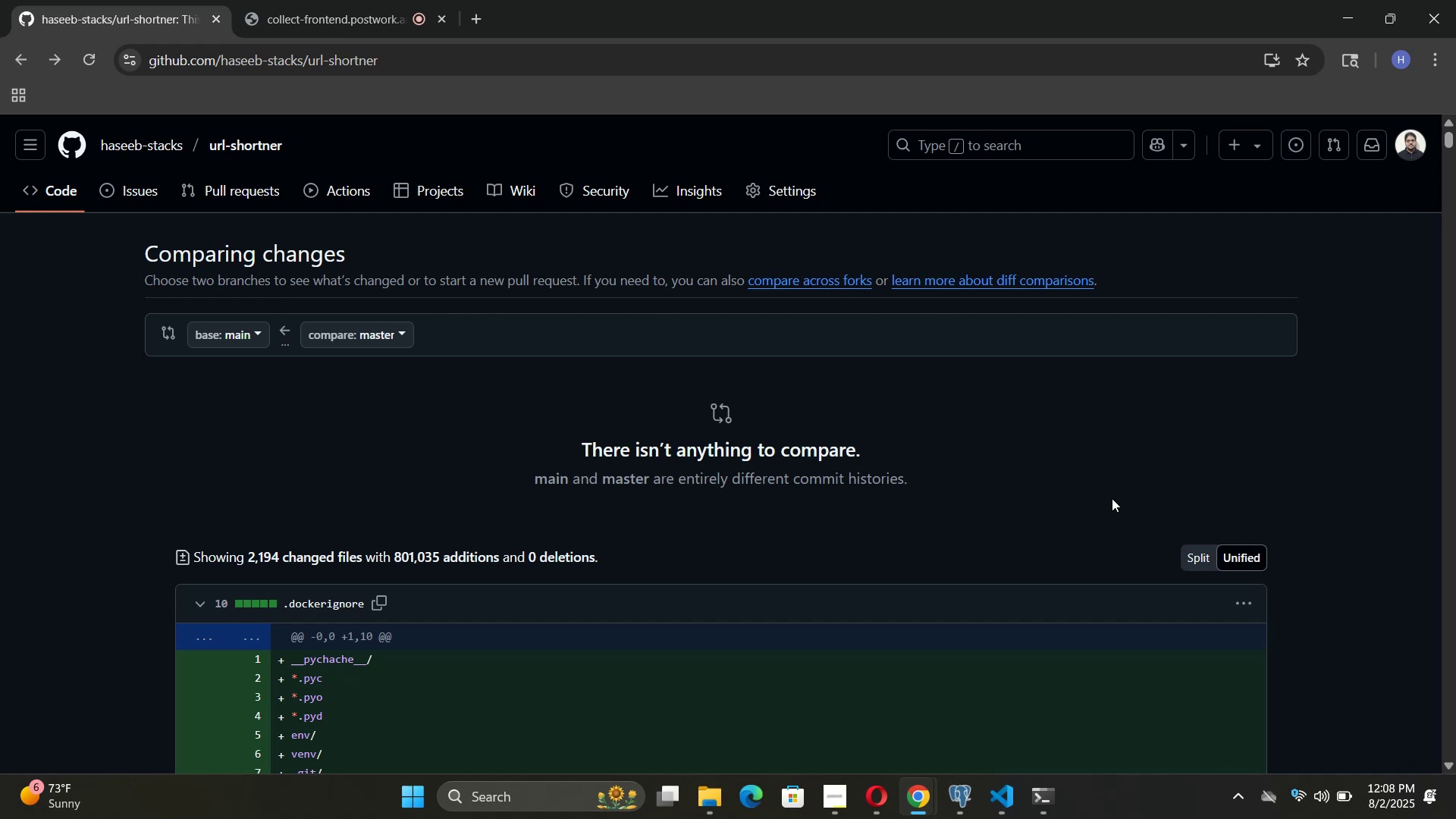 
scroll: coordinate [1161, 366], scroll_direction: up, amount: 3.0
 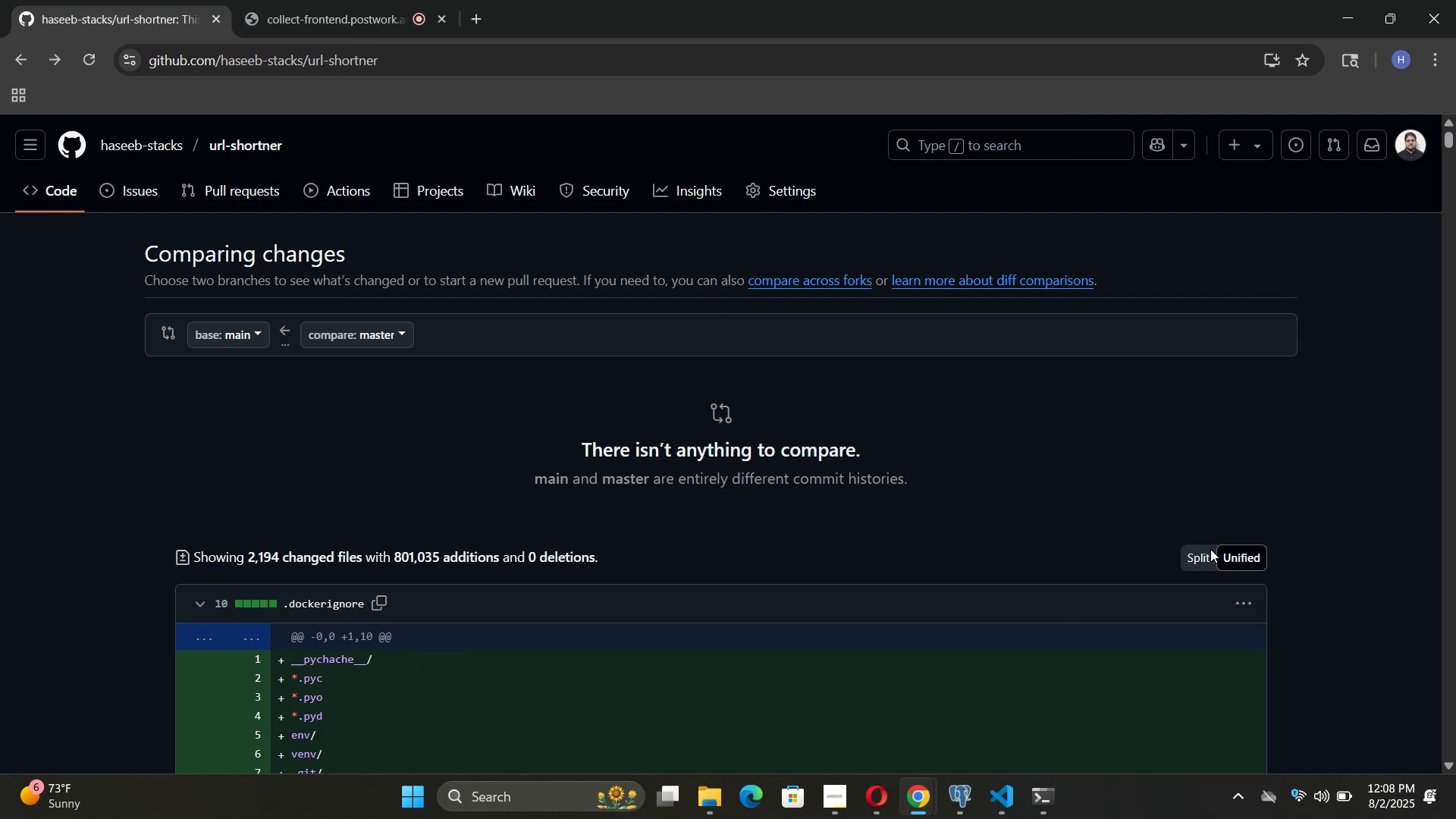 
left_click([1206, 556])
 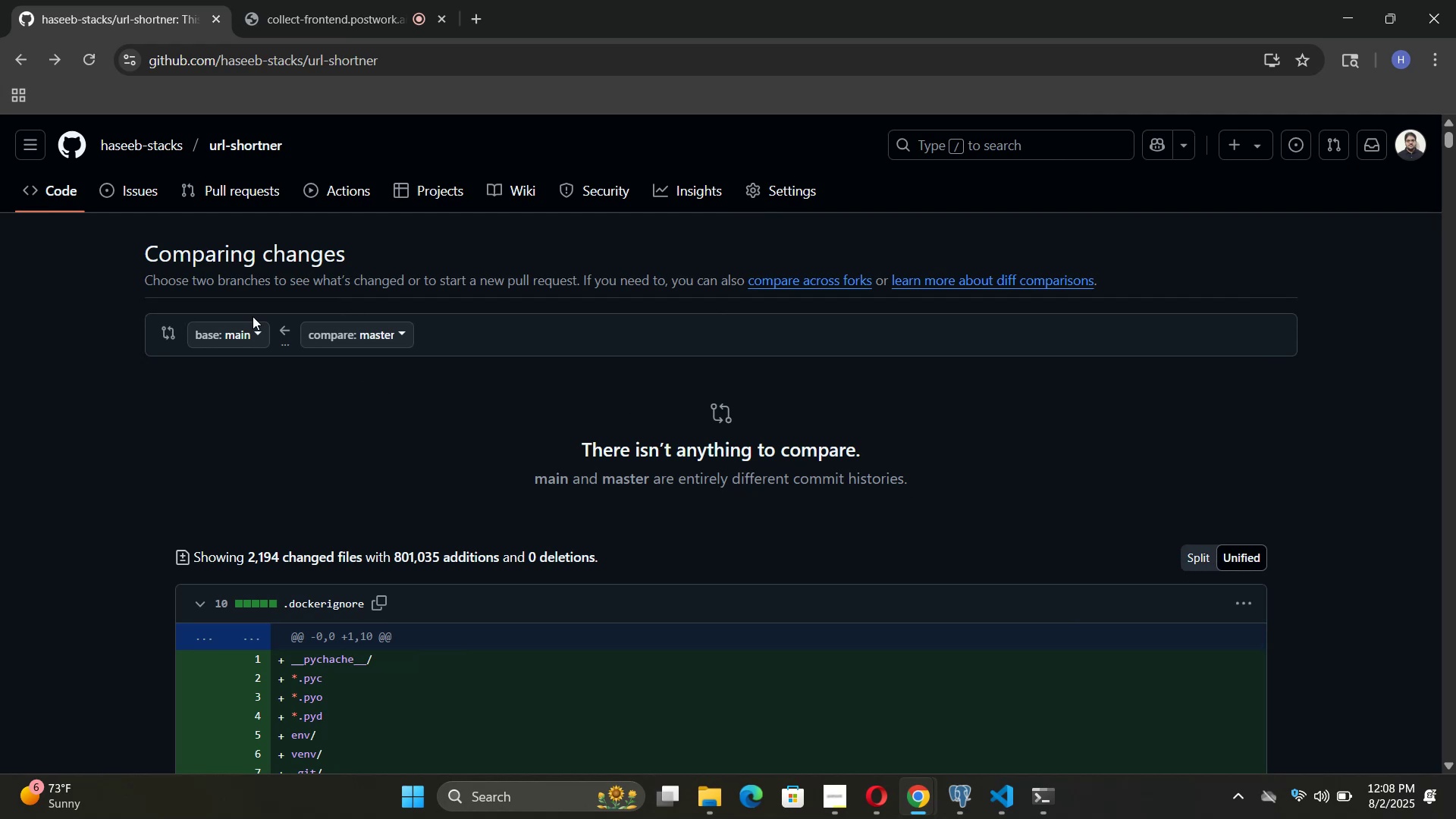 
left_click([259, 337])
 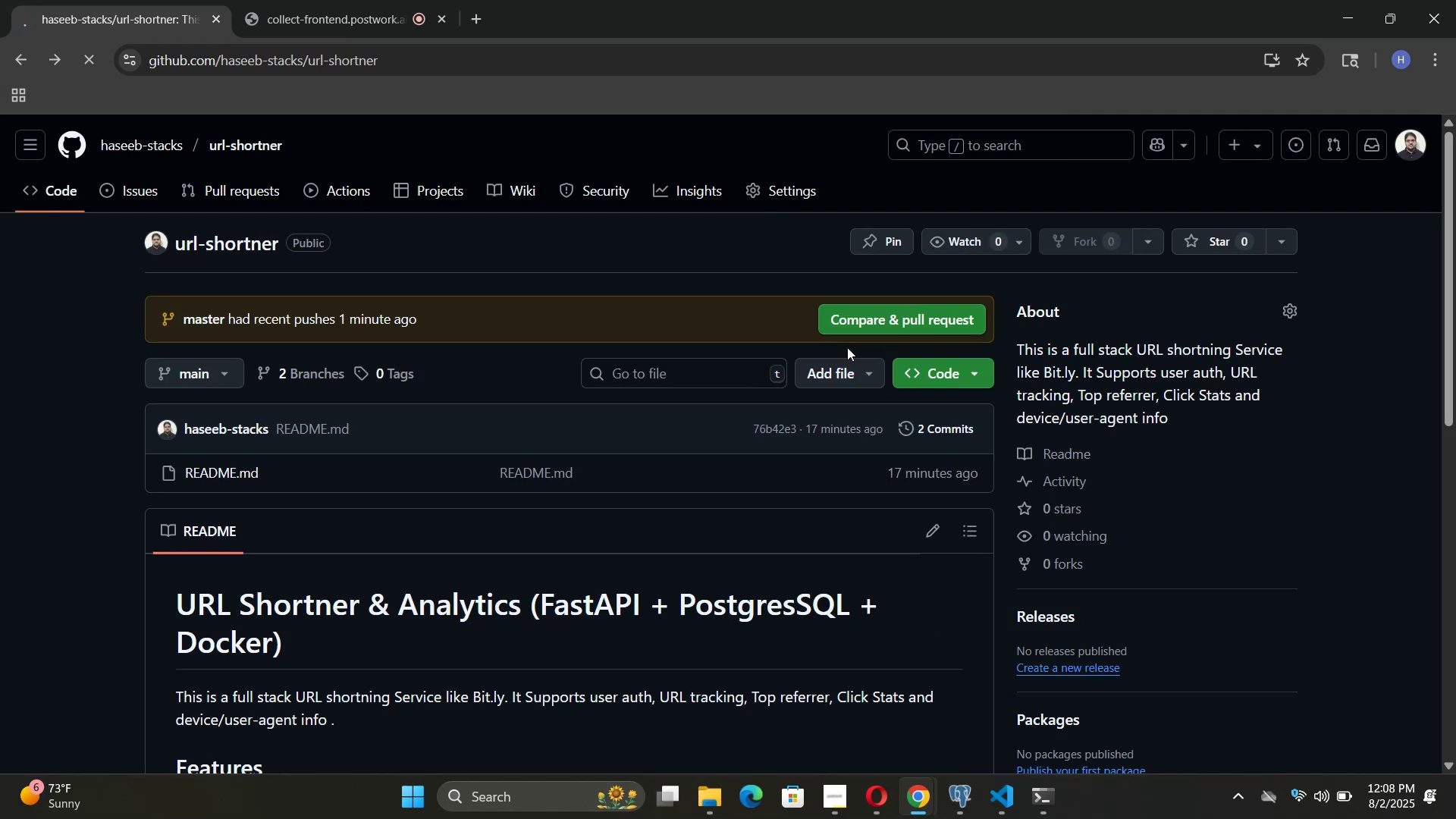 
wait(6.65)
 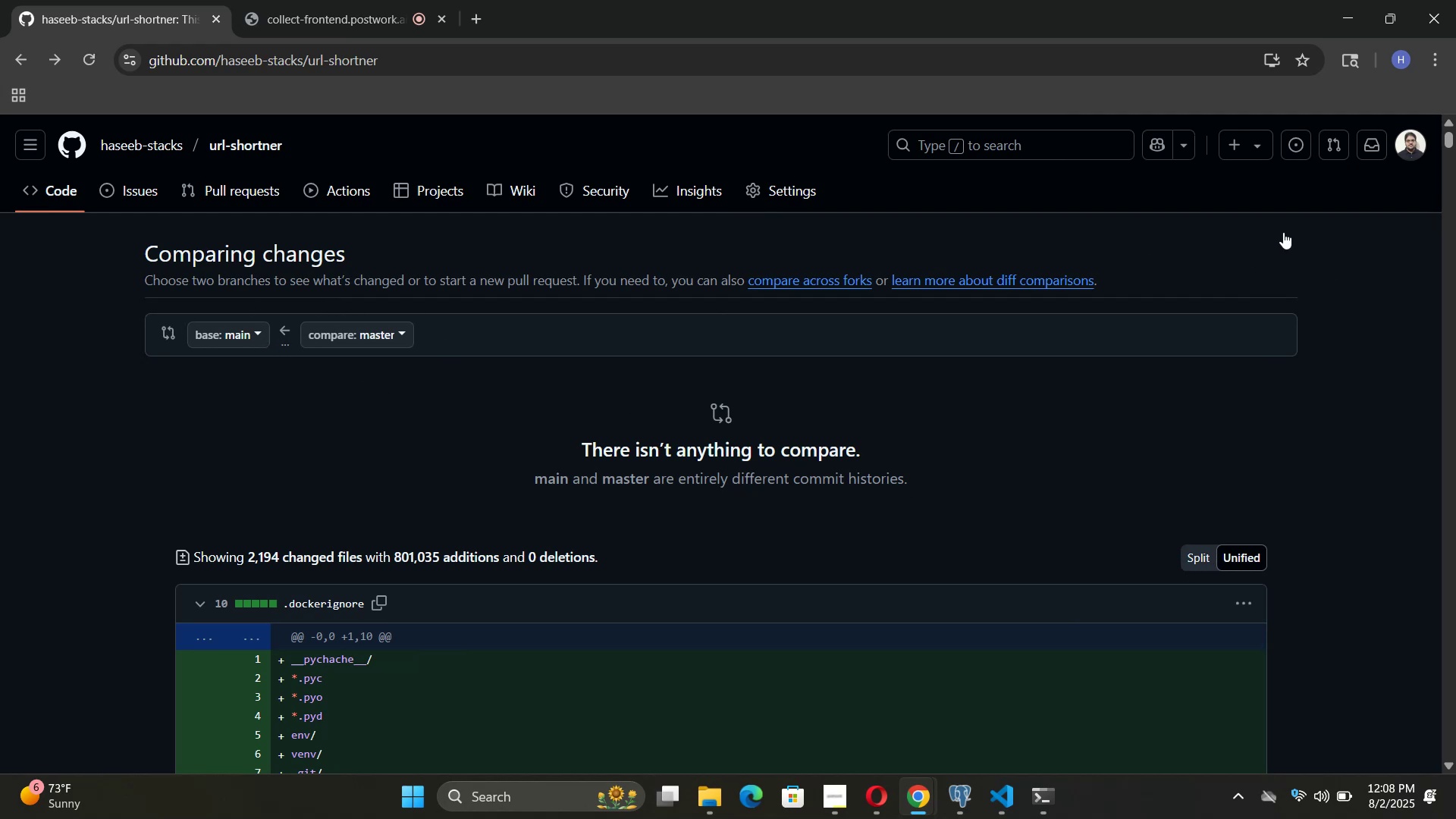 
scroll: coordinate [861, 408], scroll_direction: up, amount: 1.0
 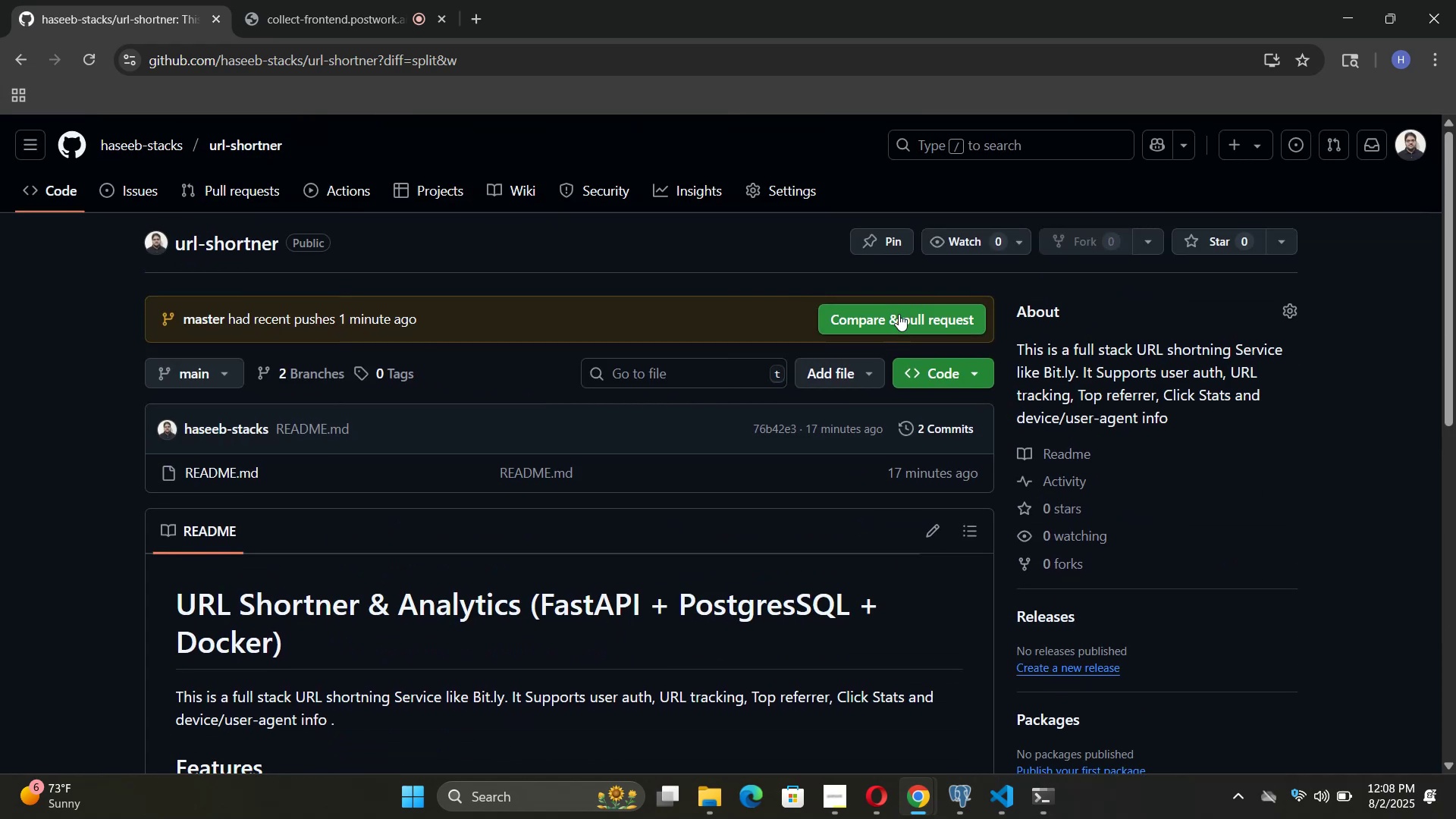 
left_click([899, 314])
 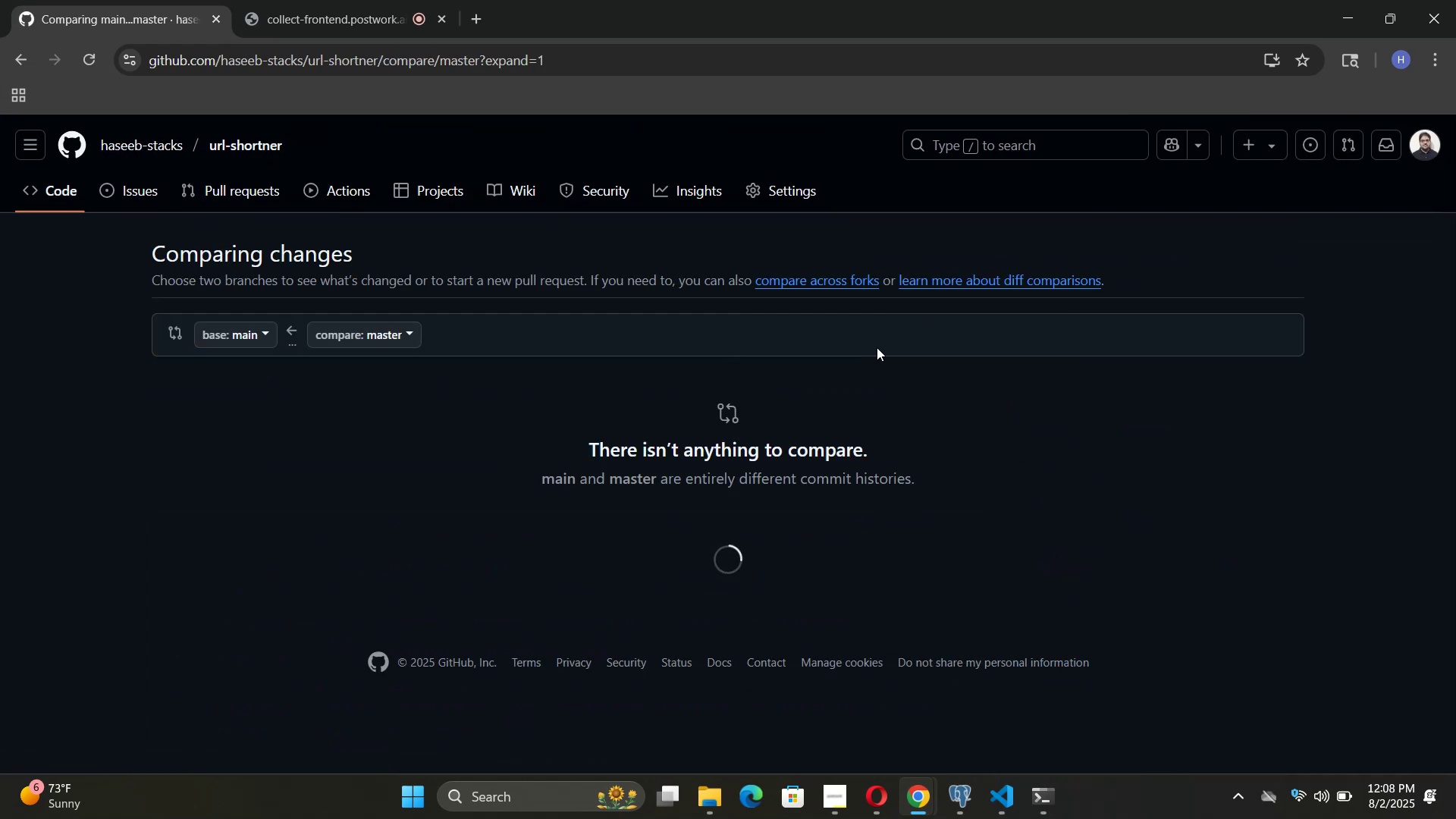 
scroll: coordinate [1040, 404], scroll_direction: down, amount: 1.0
 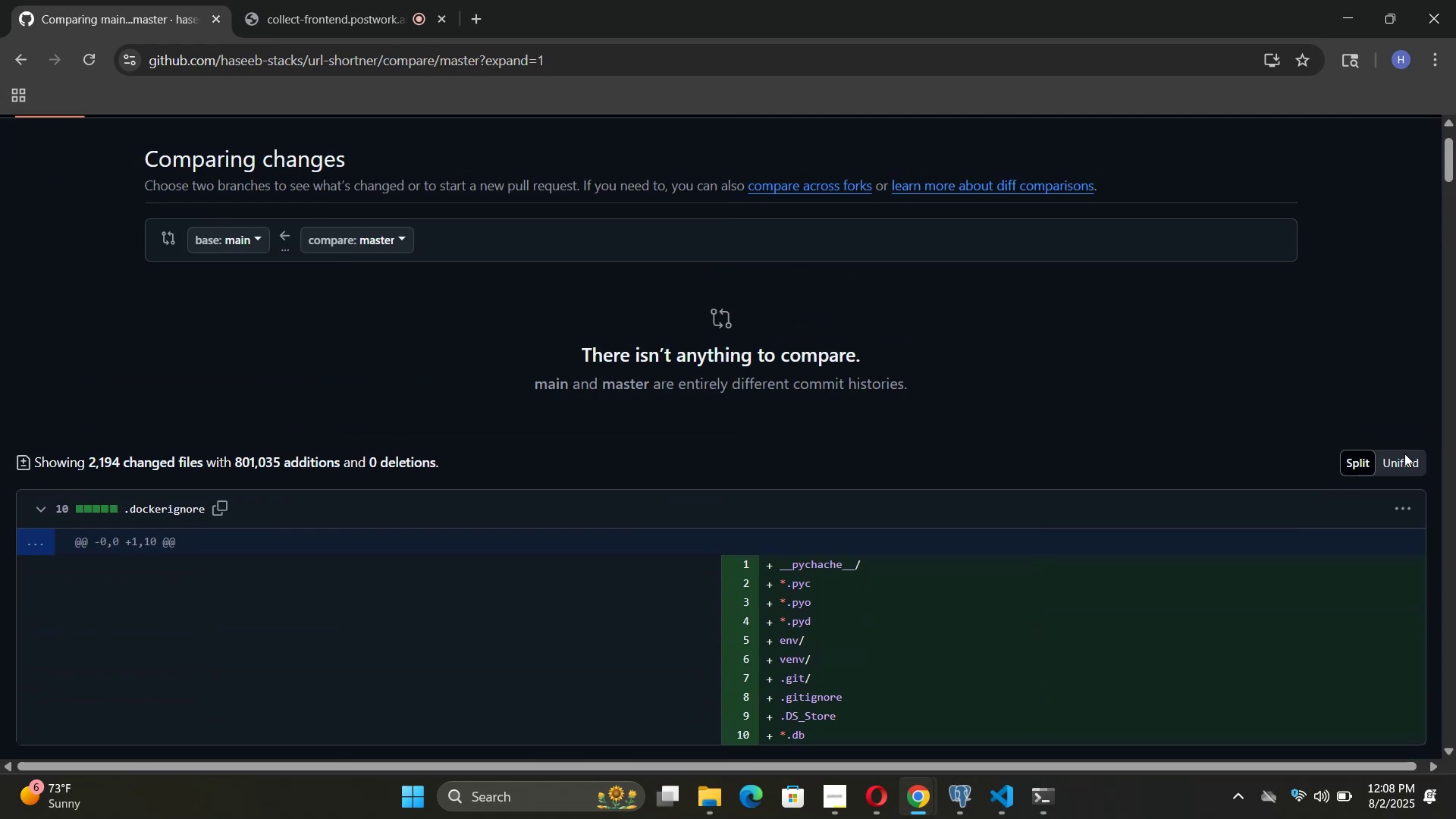 
left_click([1406, 463])
 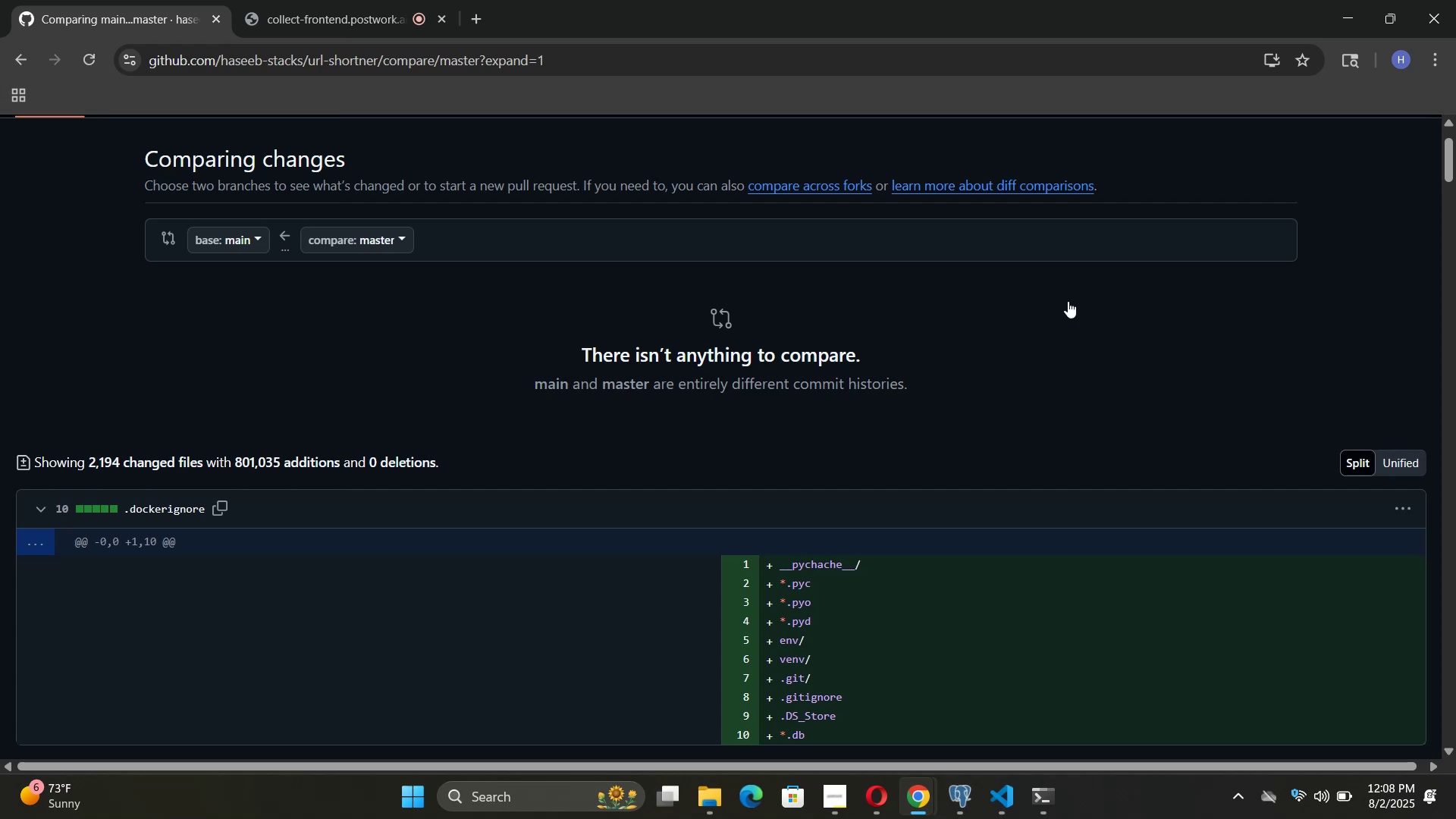 
scroll: coordinate [1242, 335], scroll_direction: down, amount: 20.0
 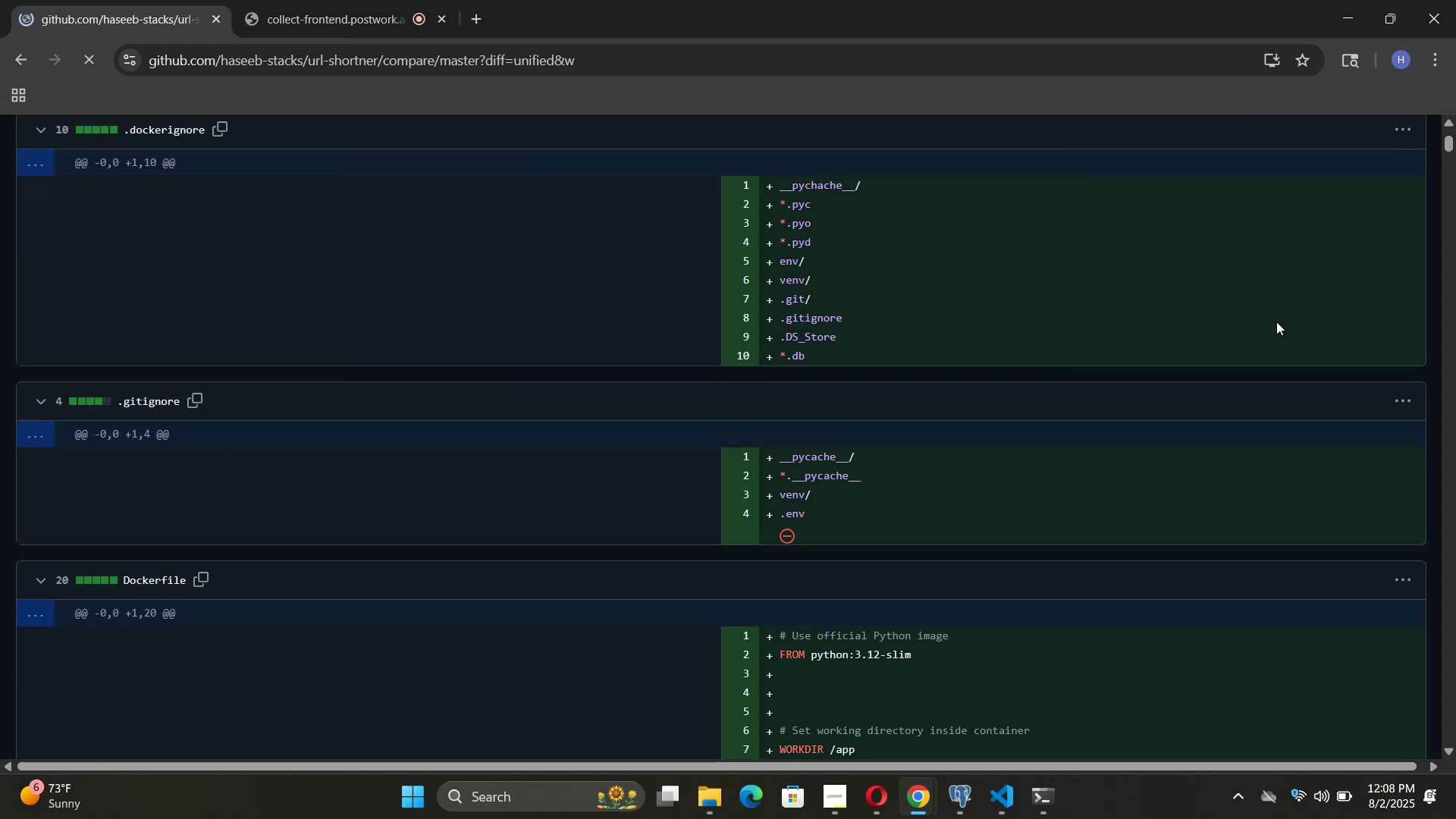 
scroll: coordinate [1276, 322], scroll_direction: up, amount: 2.0
 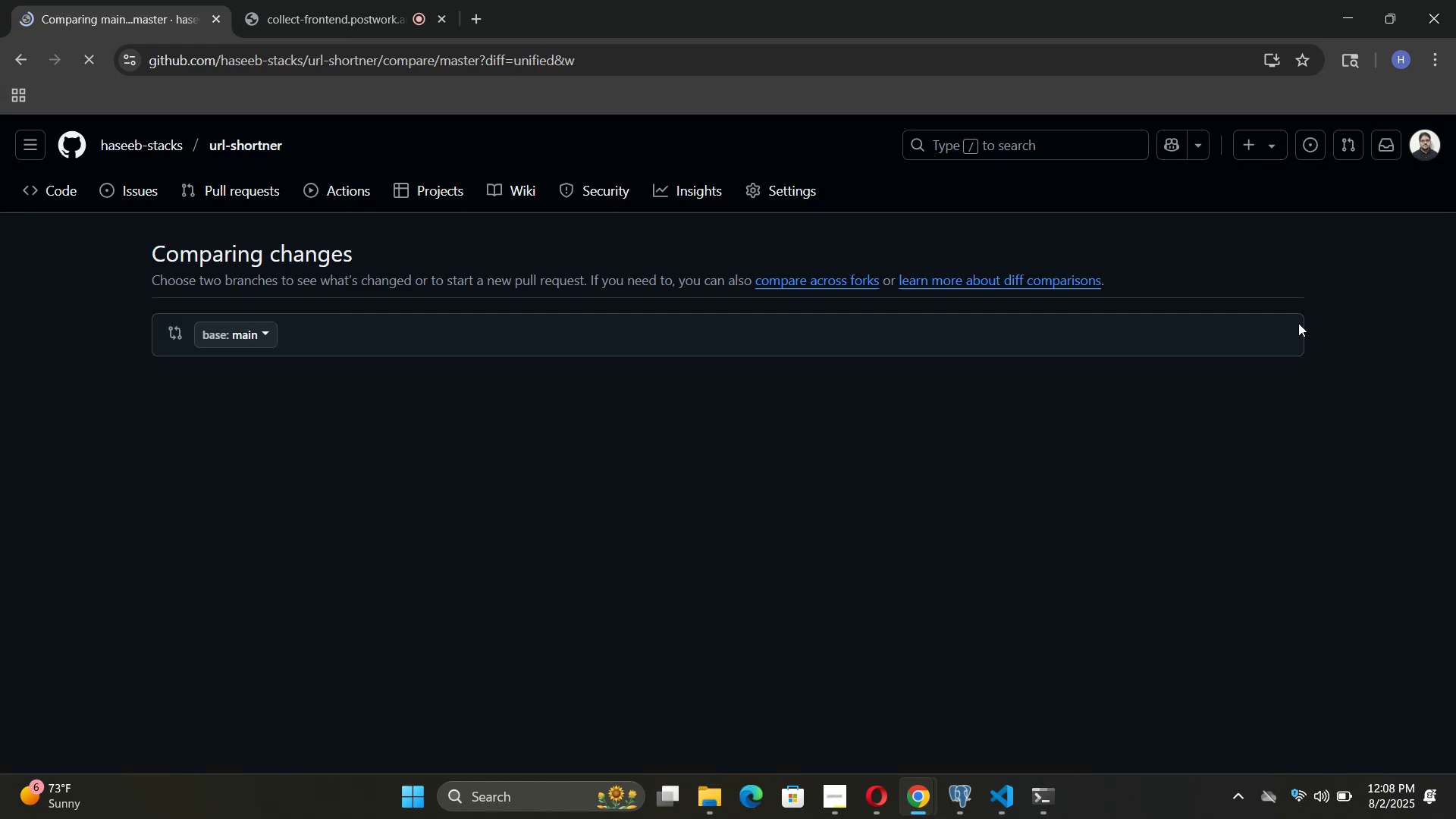 
scroll: coordinate [1298, 323], scroll_direction: down, amount: 9.0
 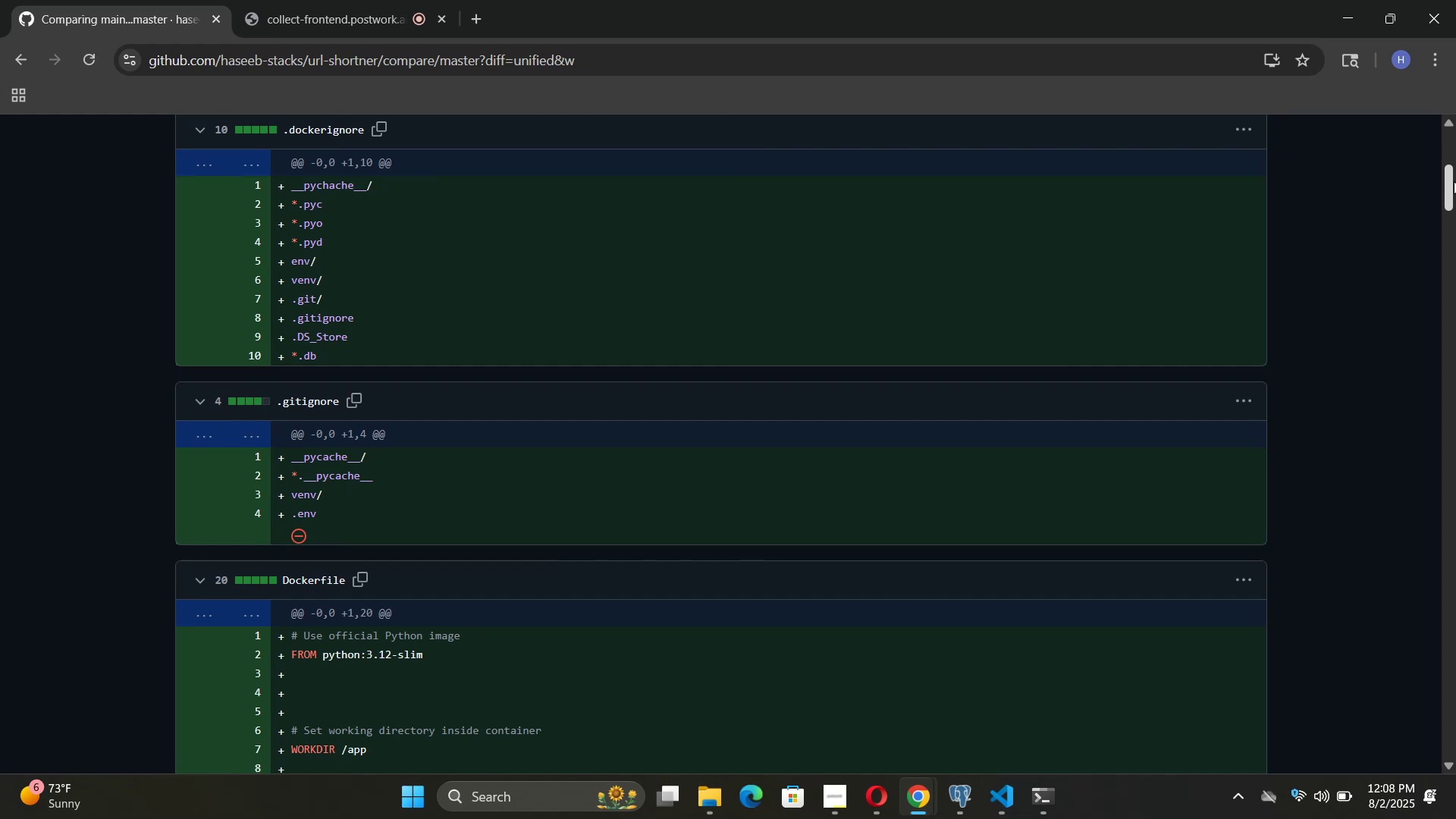 
left_click_drag(start_coordinate=[1449, 182], to_coordinate=[1436, 527])
 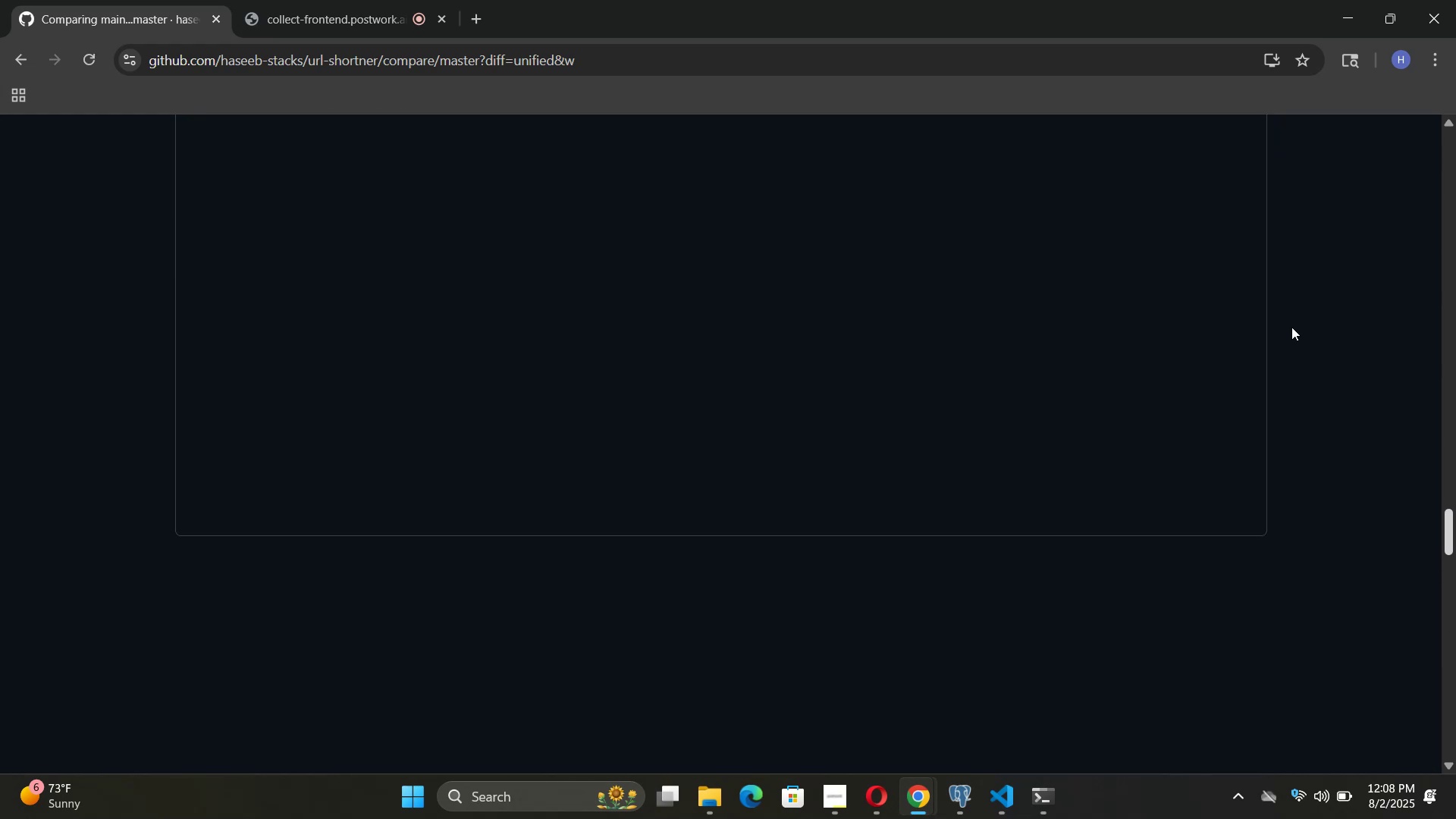 
scroll: coordinate [1285, 325], scroll_direction: down, amount: 20.0
 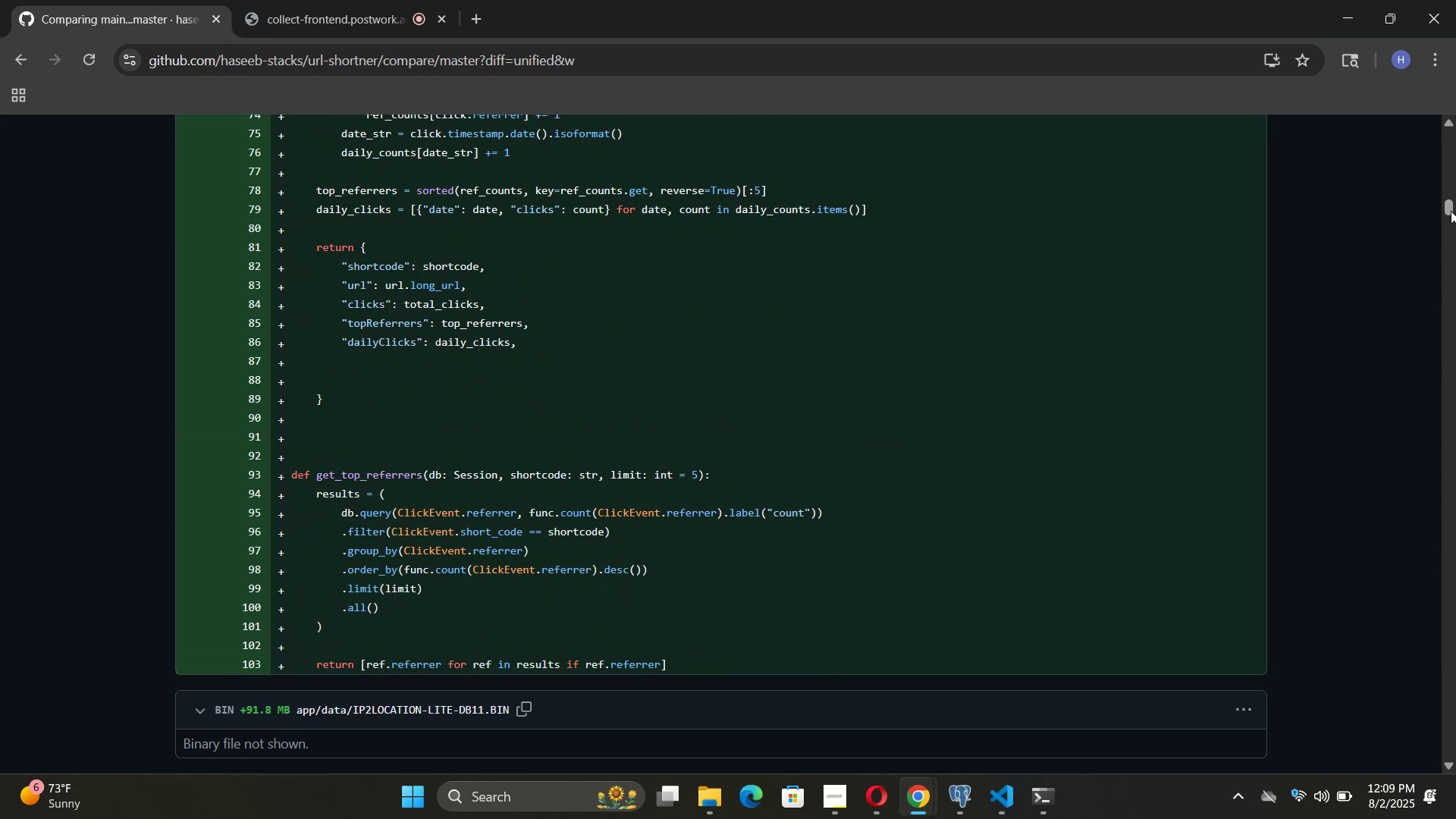 
left_click_drag(start_coordinate=[1449, 210], to_coordinate=[1451, 243])
 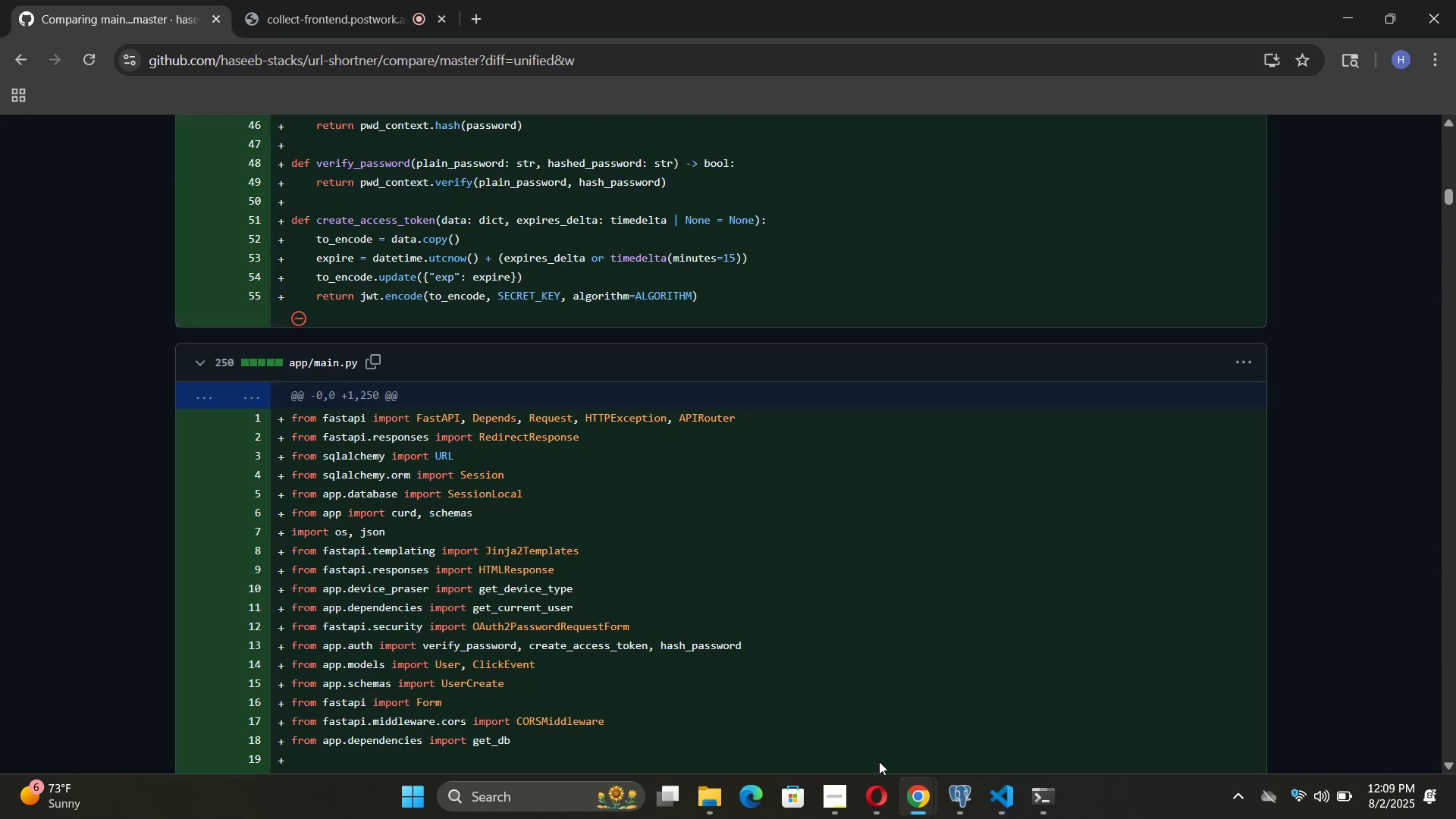 
left_click([883, 789])
 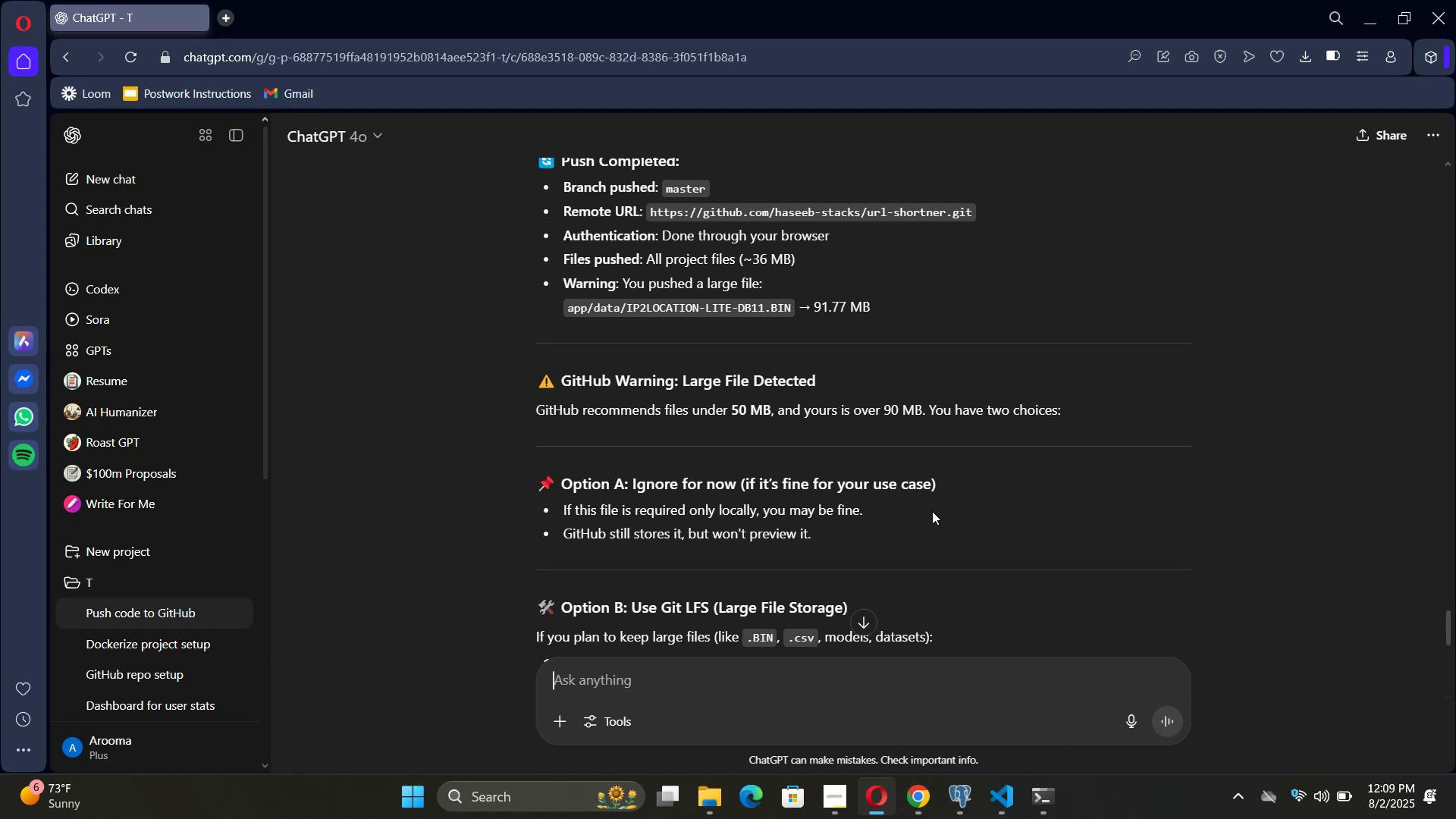 
scroll: coordinate [971, 474], scroll_direction: down, amount: 7.0
 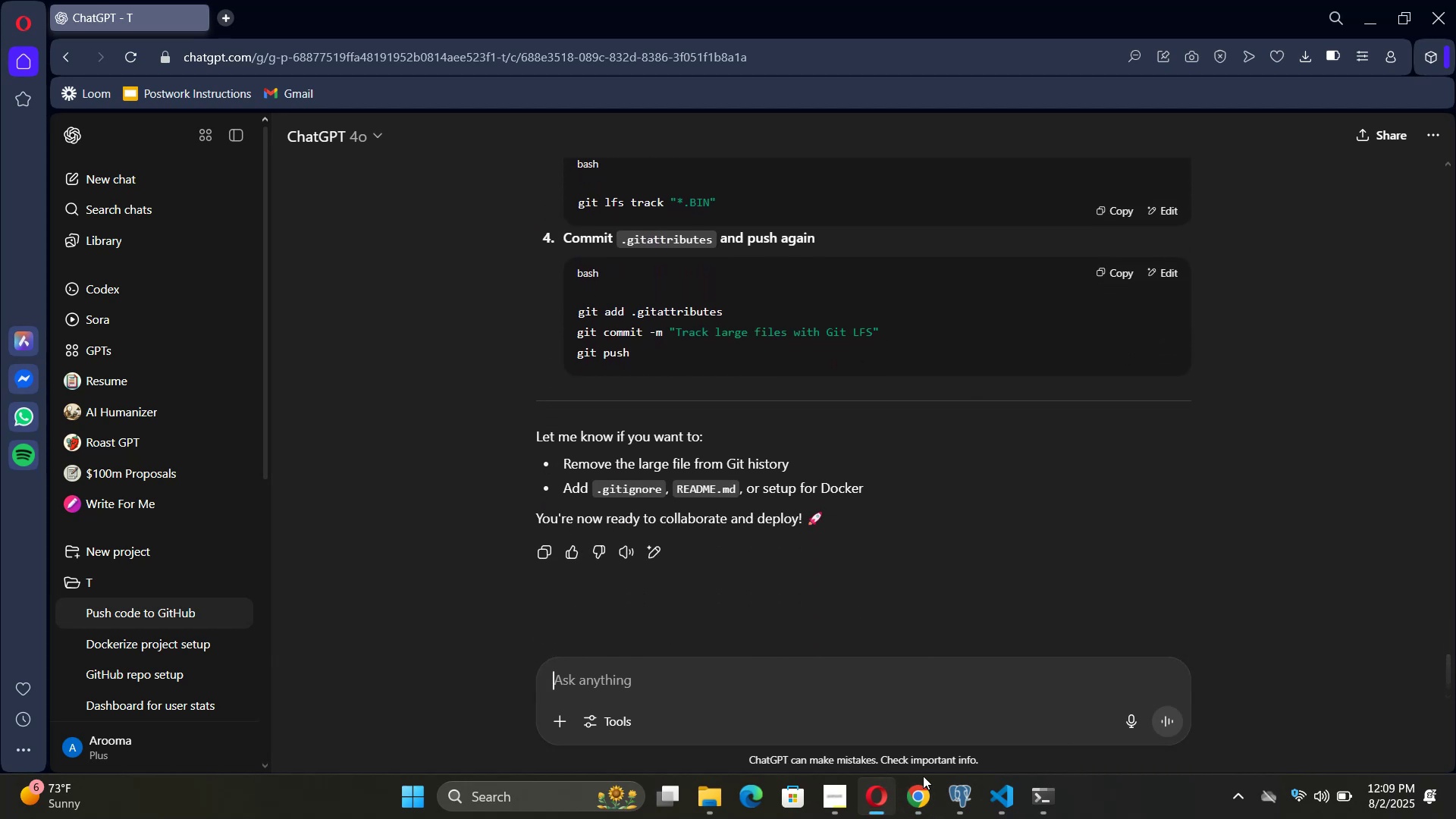 
left_click([991, 789])
 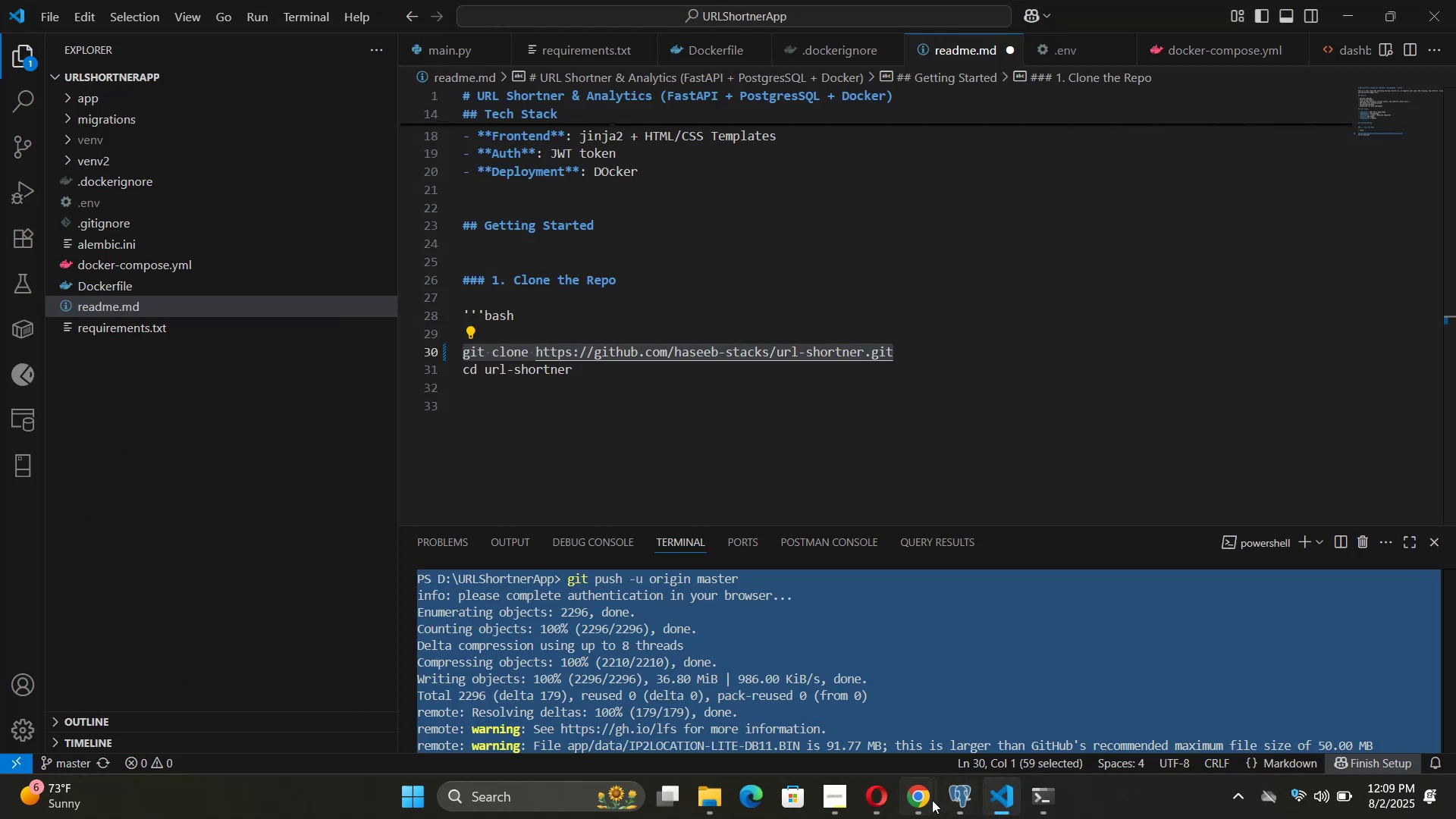 
left_click([922, 799])
 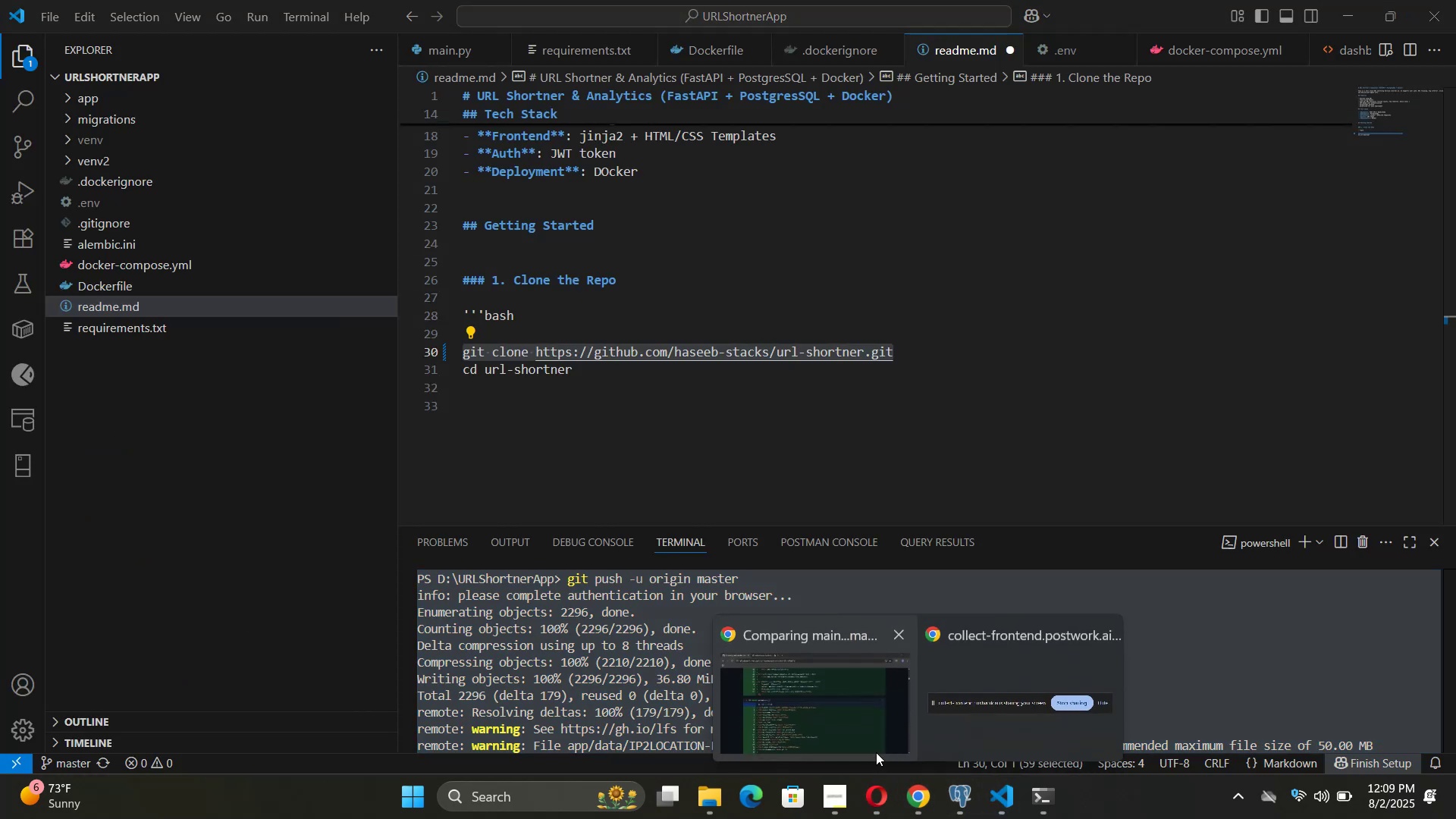 
left_click([863, 733])
 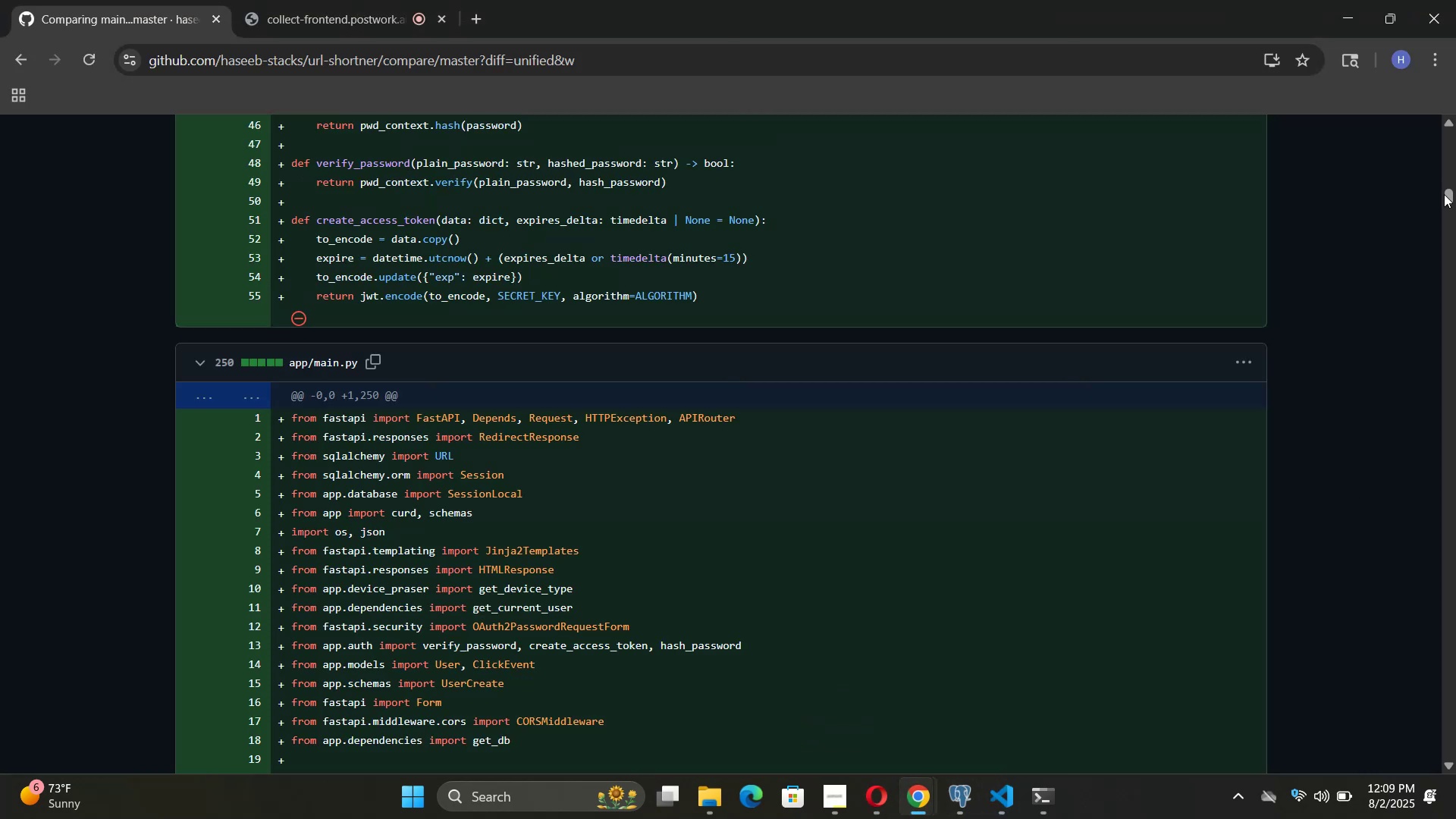 
left_click([1445, 196])
 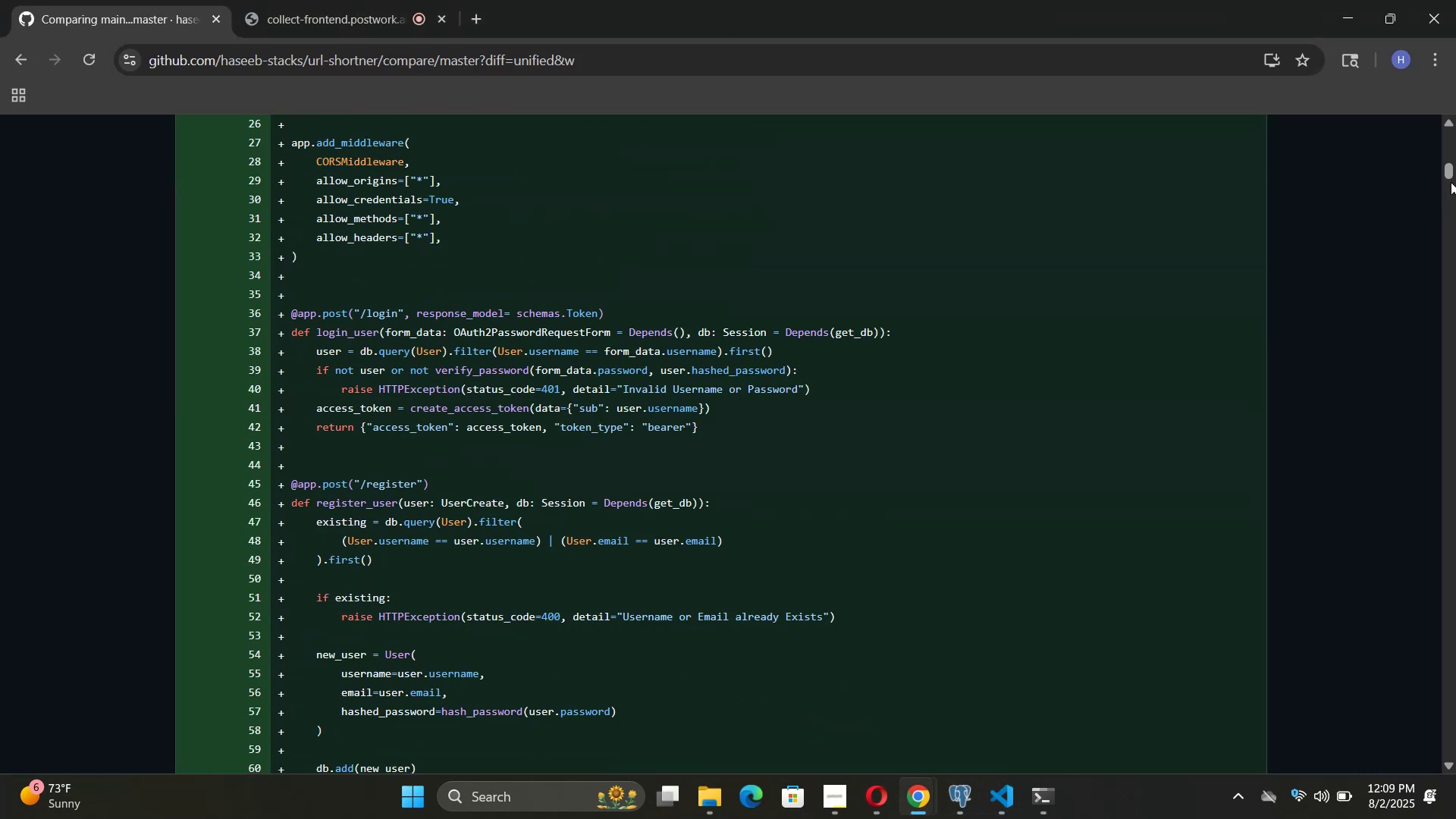 
left_click_drag(start_coordinate=[1445, 172], to_coordinate=[1448, 187])
 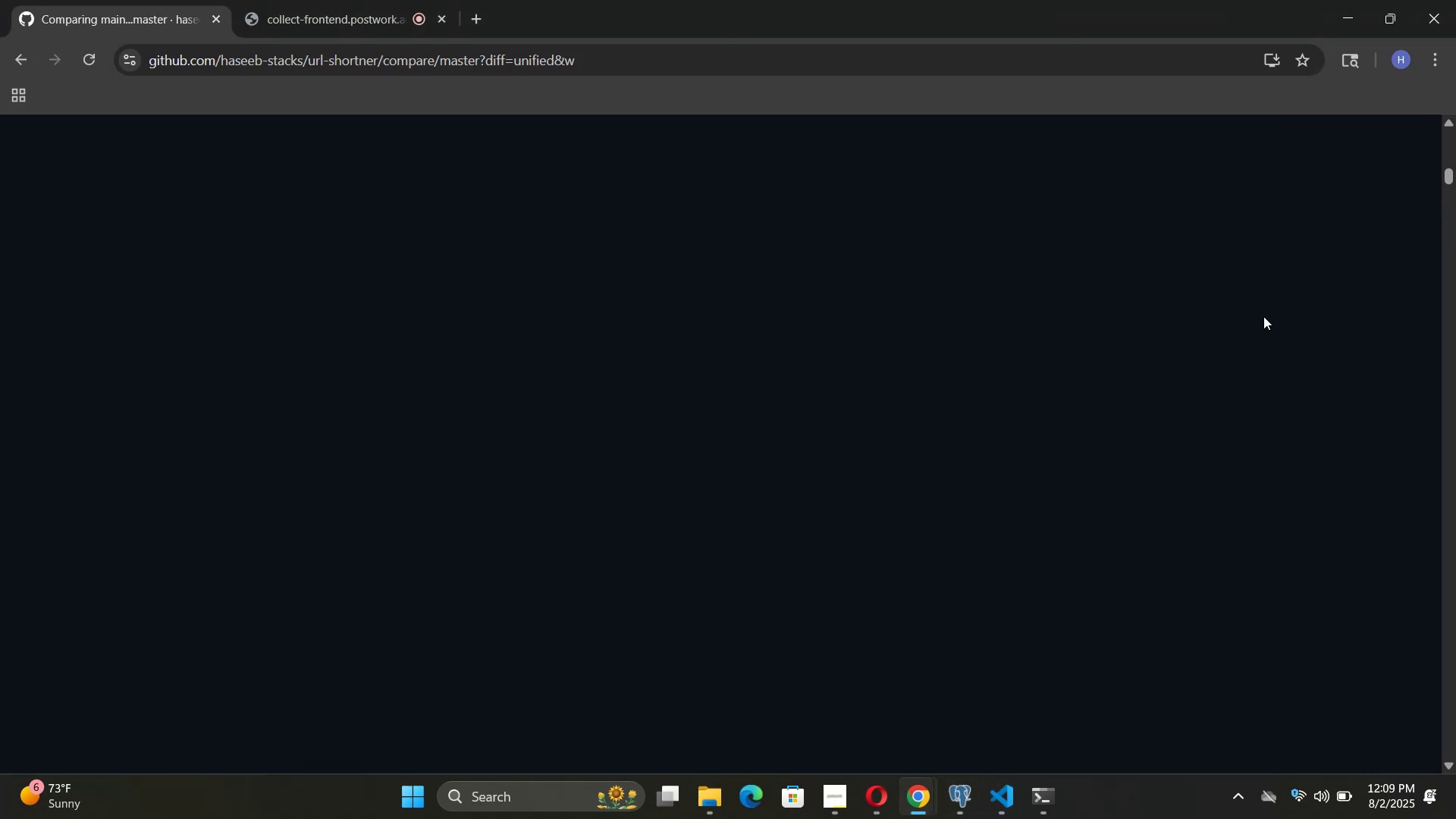 
scroll: coordinate [1254, 354], scroll_direction: down, amount: 89.0
 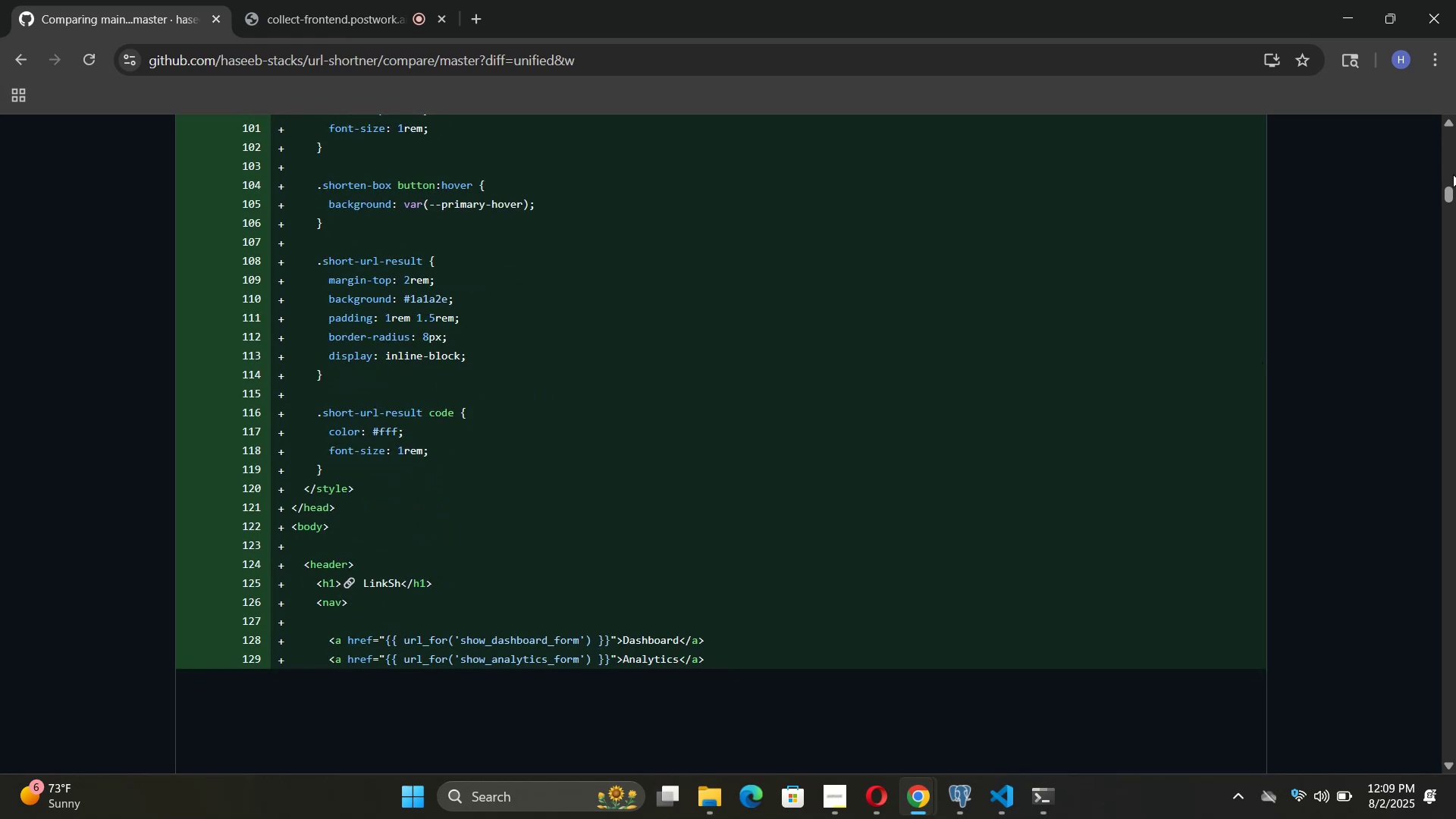 
left_click_drag(start_coordinate=[1450, 196], to_coordinate=[1438, 431])
 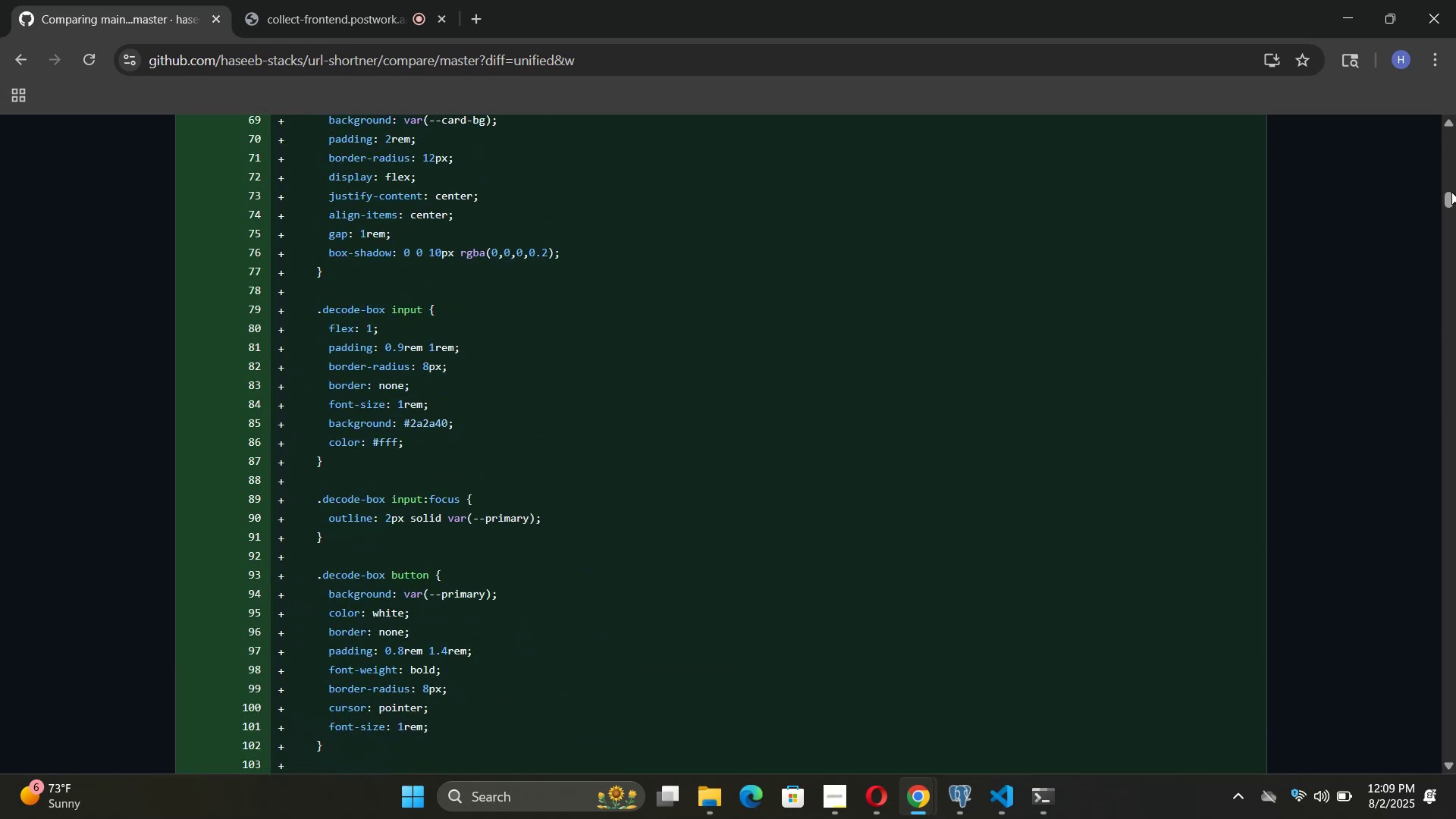 
left_click_drag(start_coordinate=[1448, 195], to_coordinate=[1451, 231])
 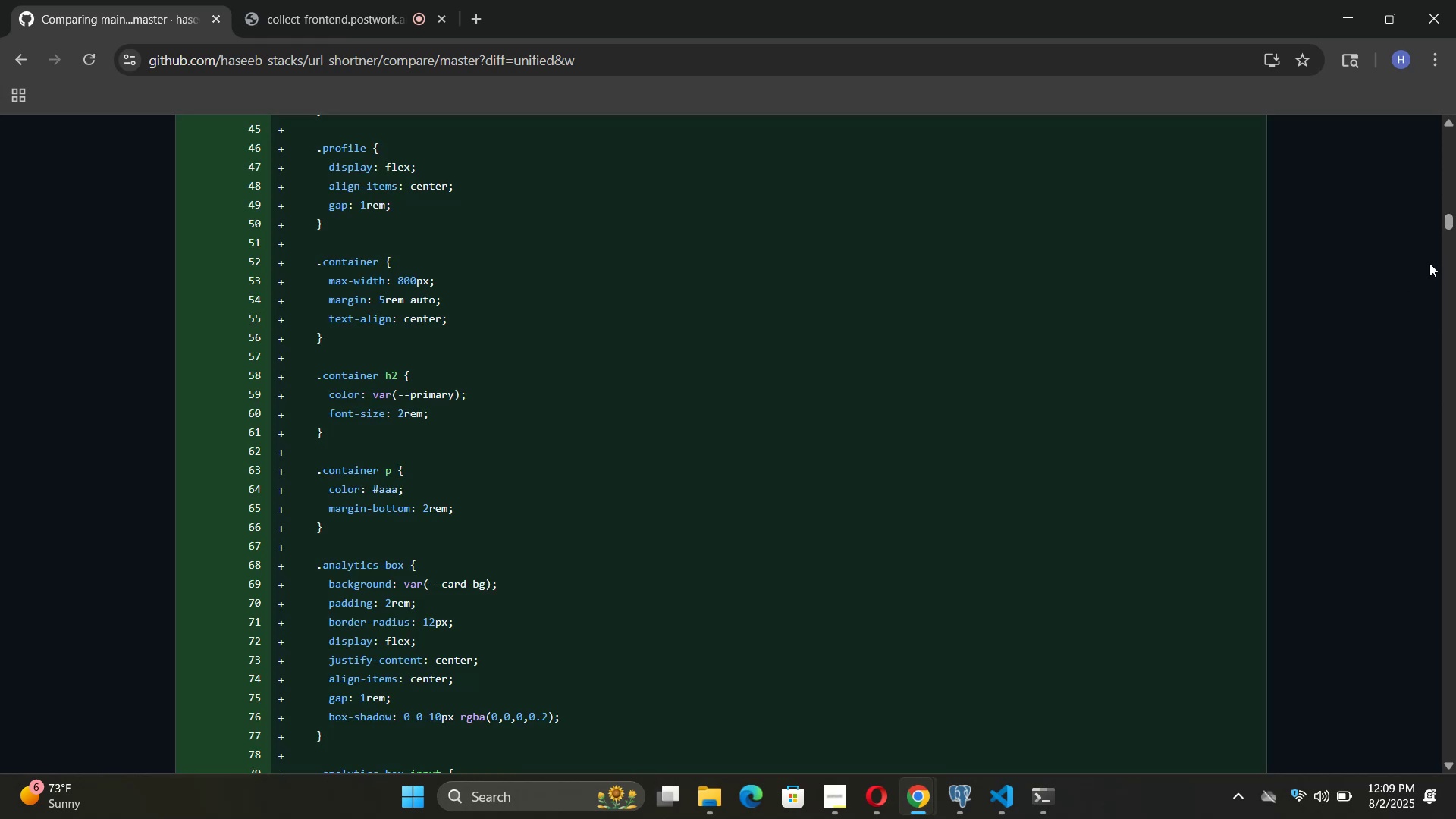 
left_click_drag(start_coordinate=[1447, 219], to_coordinate=[1448, 453])
 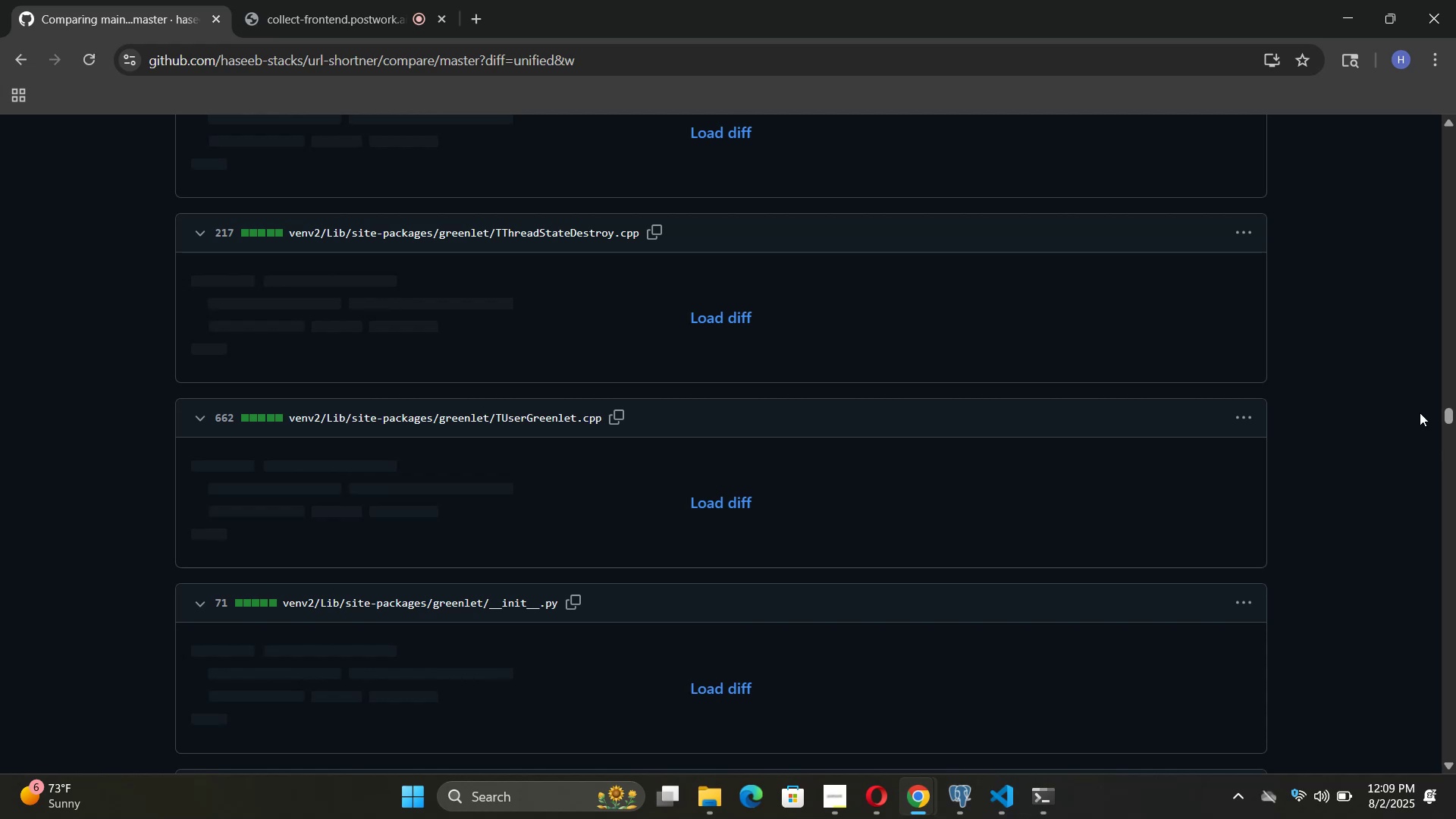 
left_click_drag(start_coordinate=[1445, 412], to_coordinate=[1435, 668])
 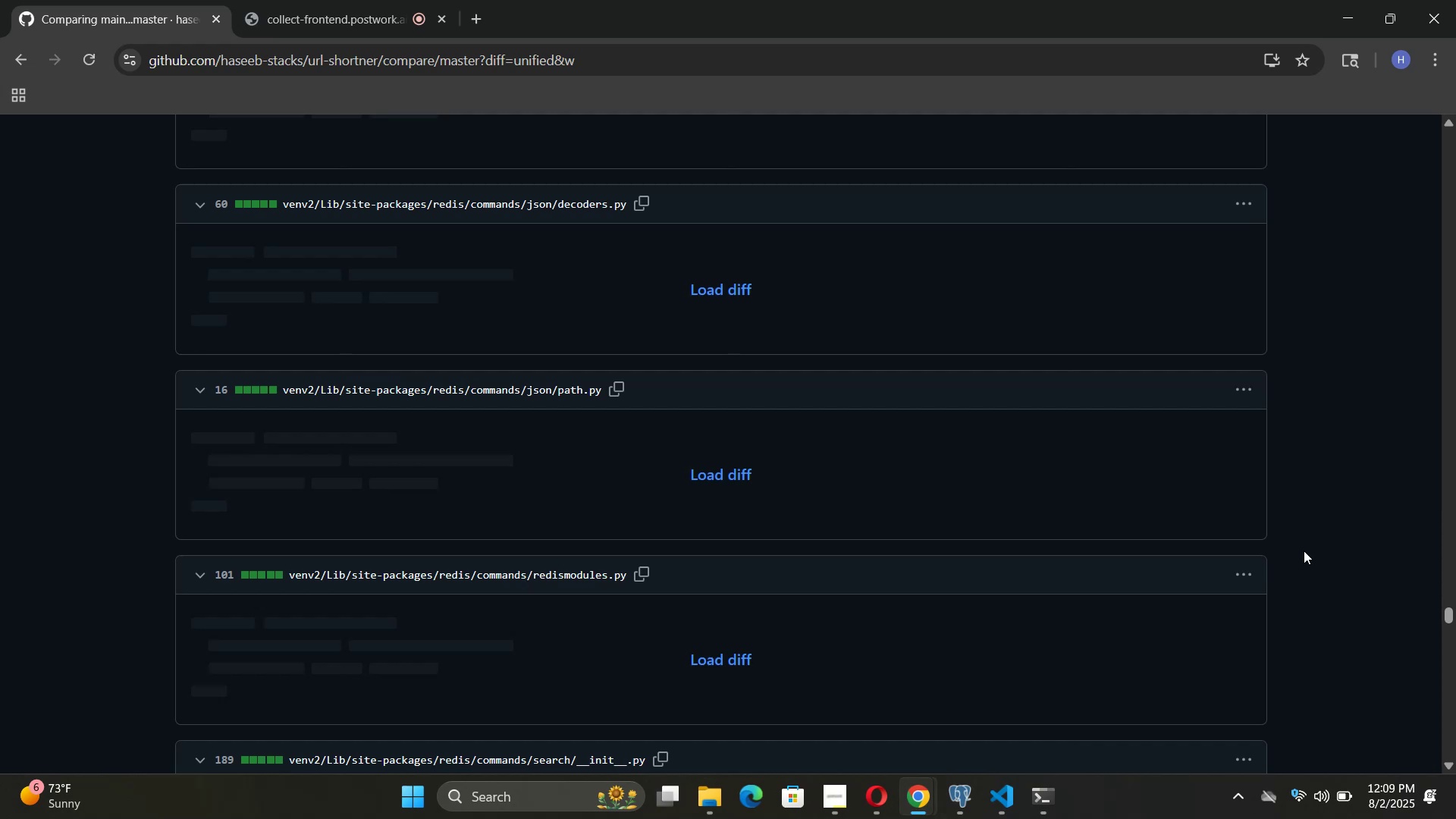 
wait(6.44)
 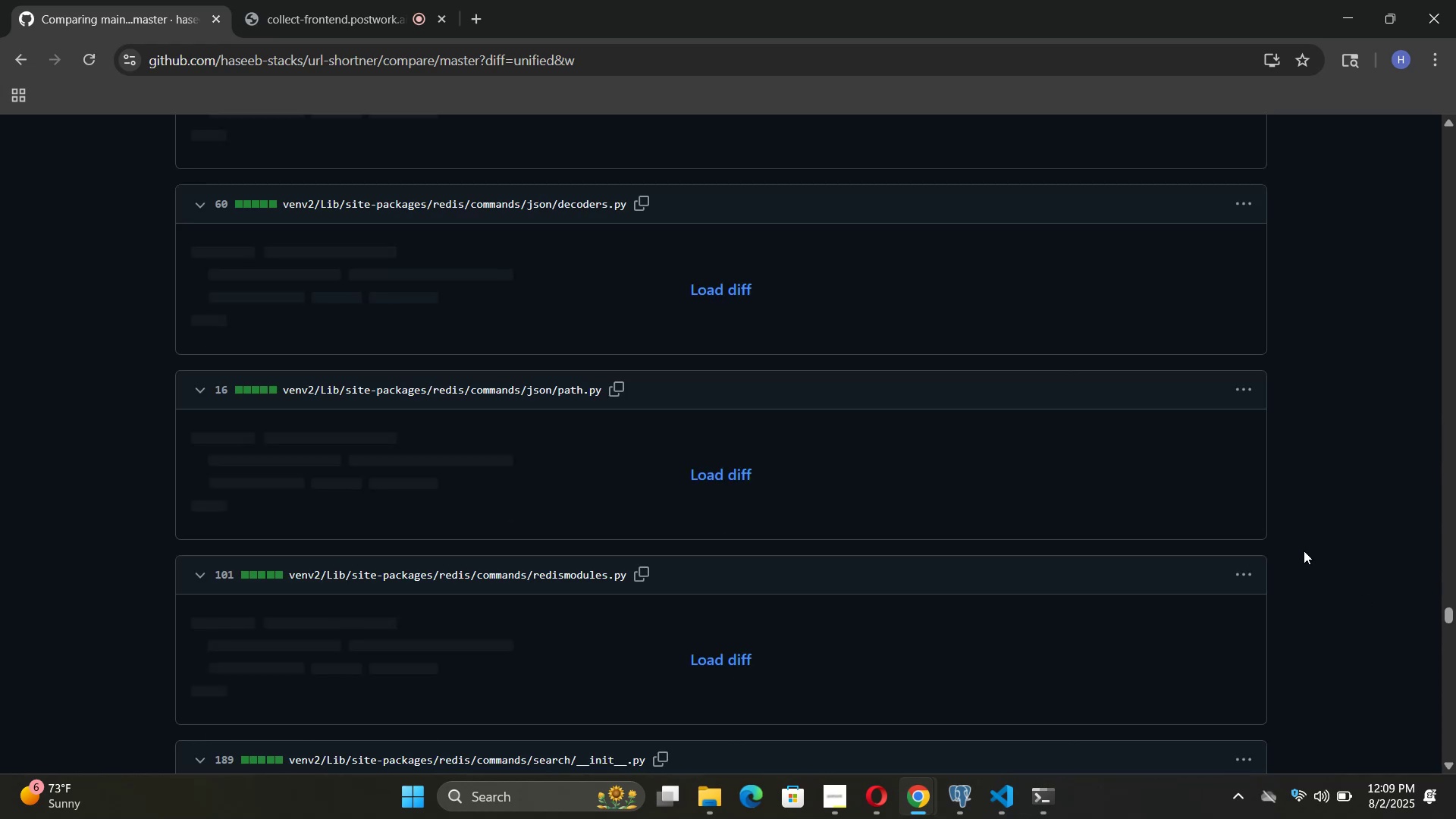 
left_click_drag(start_coordinate=[1447, 617], to_coordinate=[1449, 758])
 